 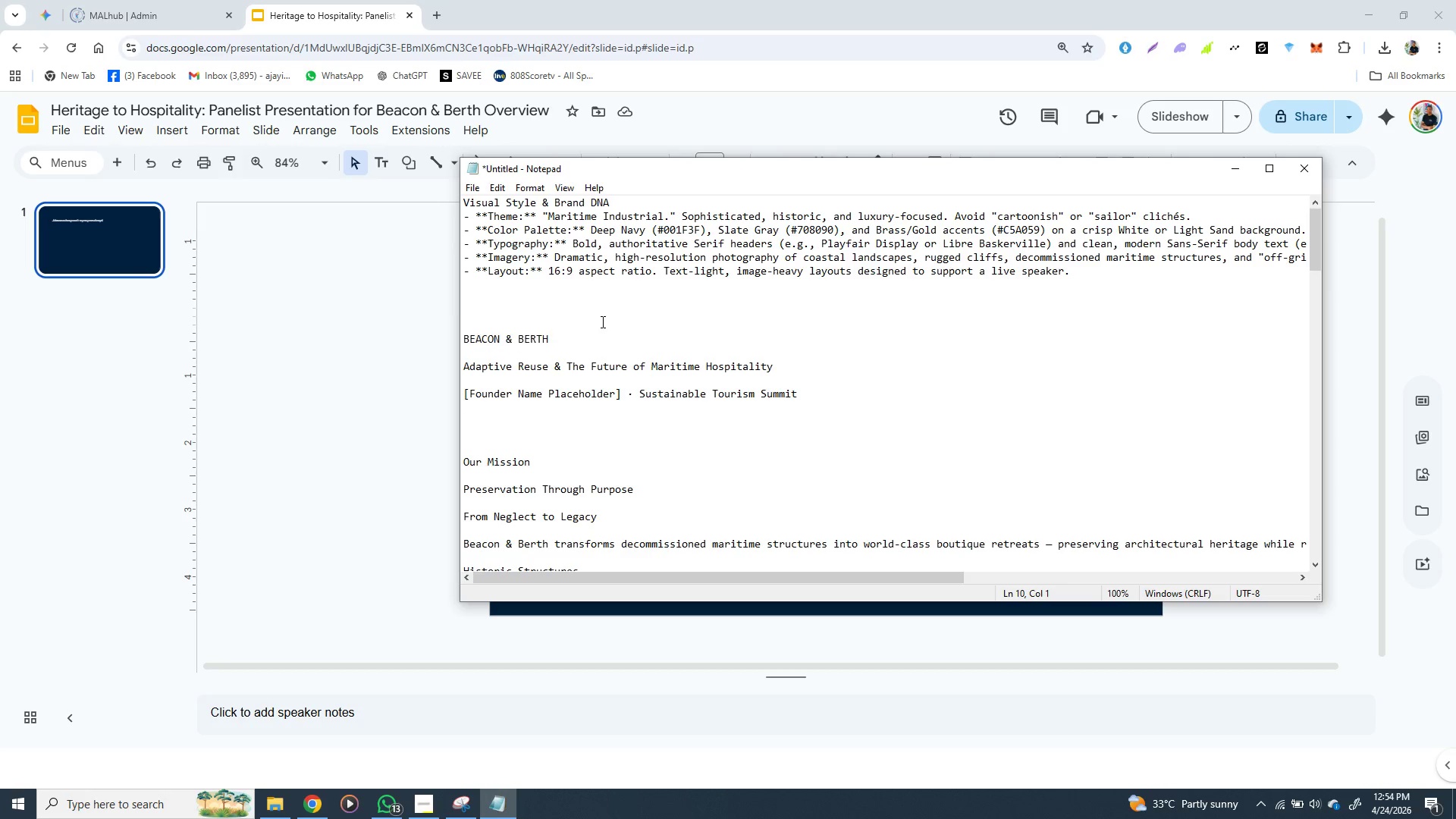 
left_click_drag(start_coordinate=[549, 339], to_coordinate=[463, 337])
 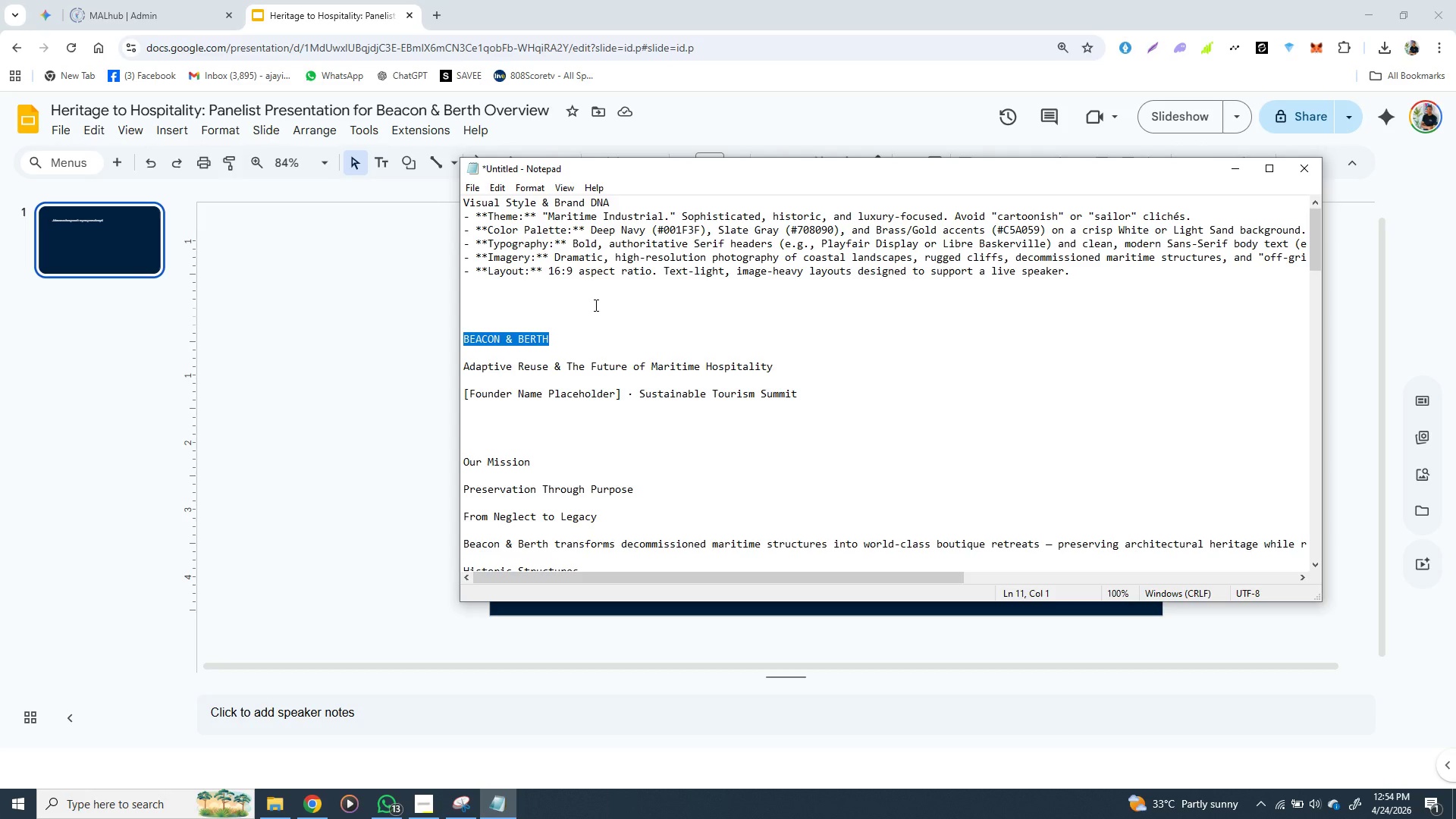 
key(Control+X)
 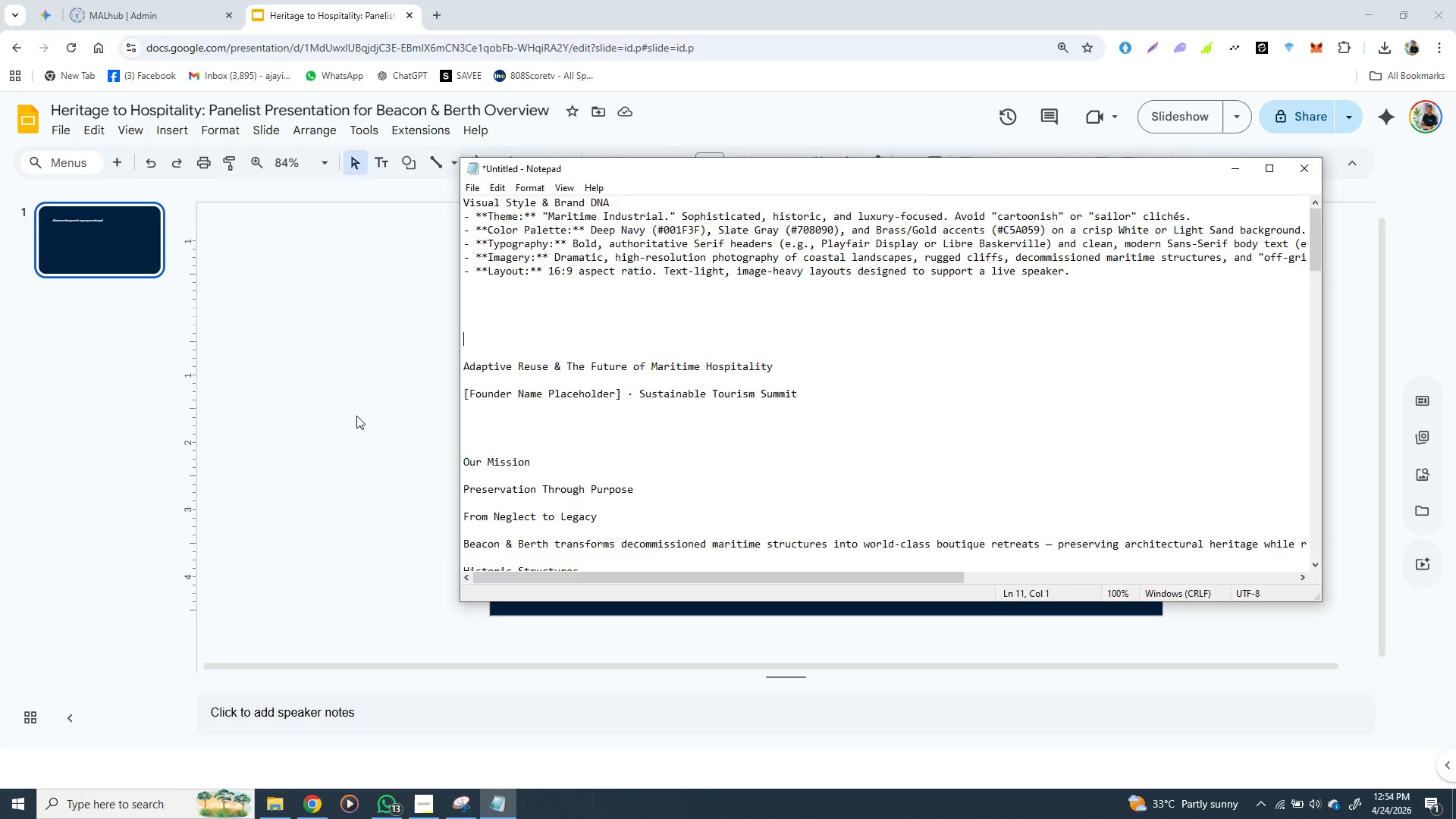 
left_click([356, 416])
 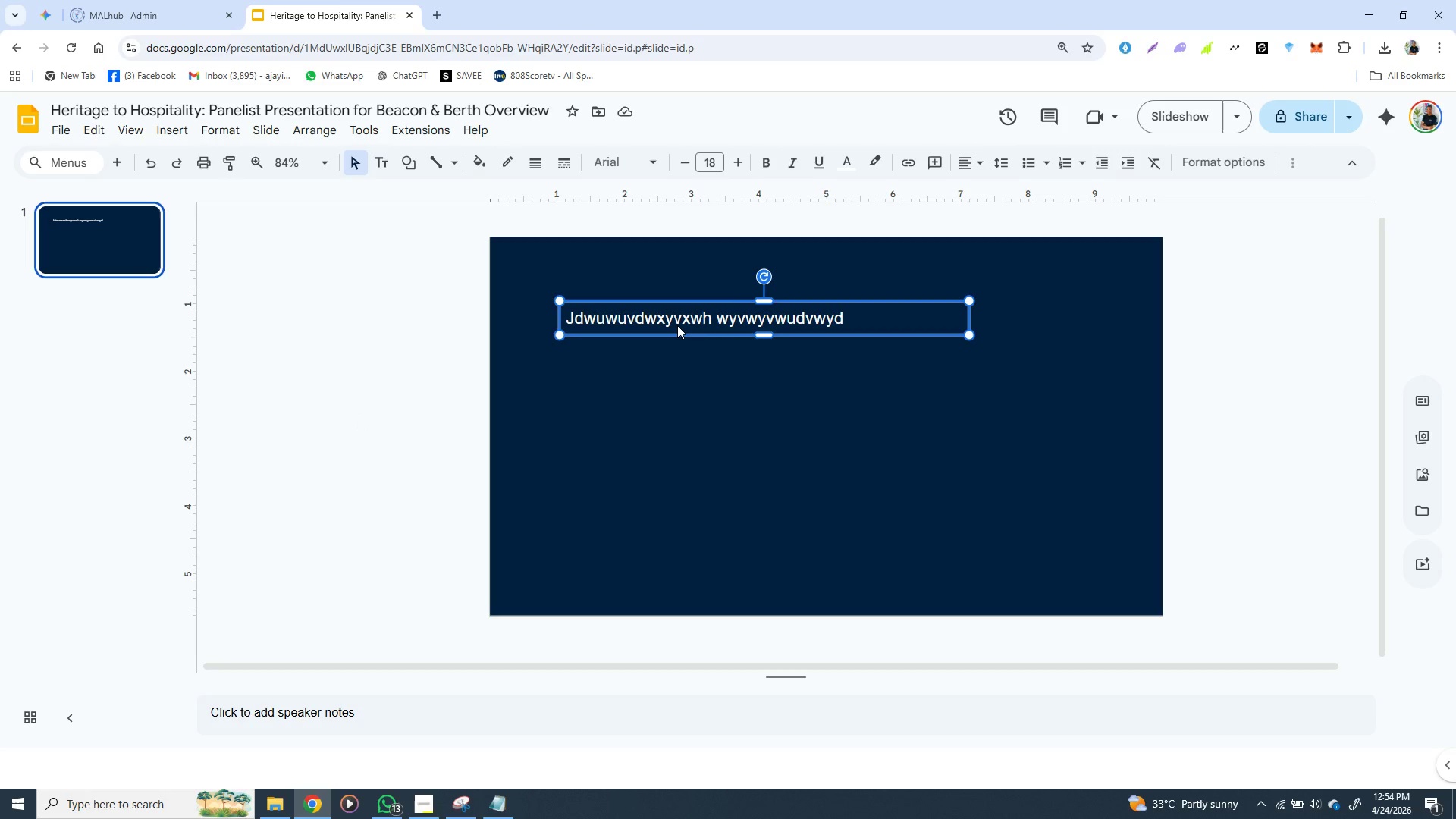 
double_click([677, 325])
 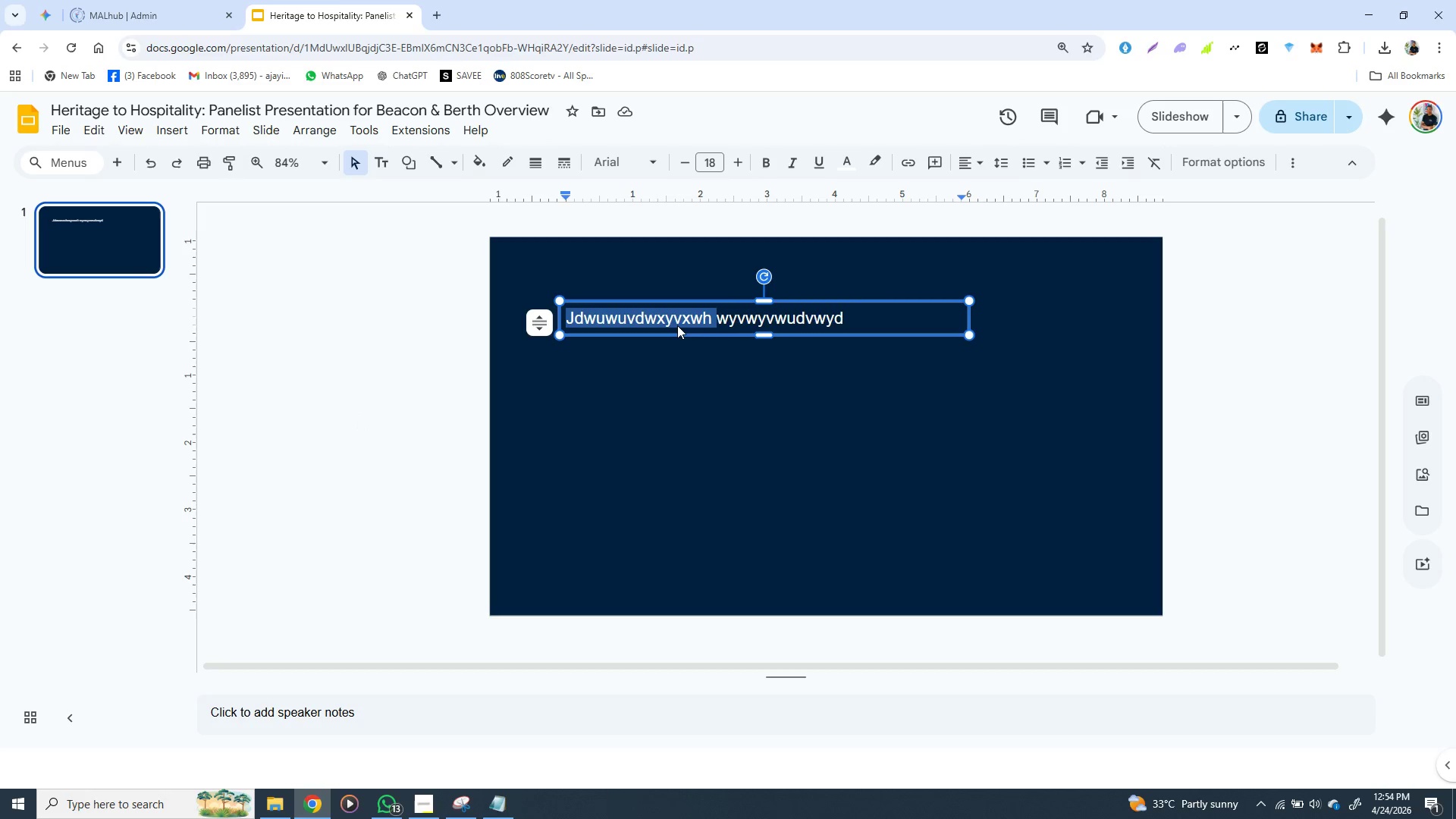 
triple_click([677, 325])
 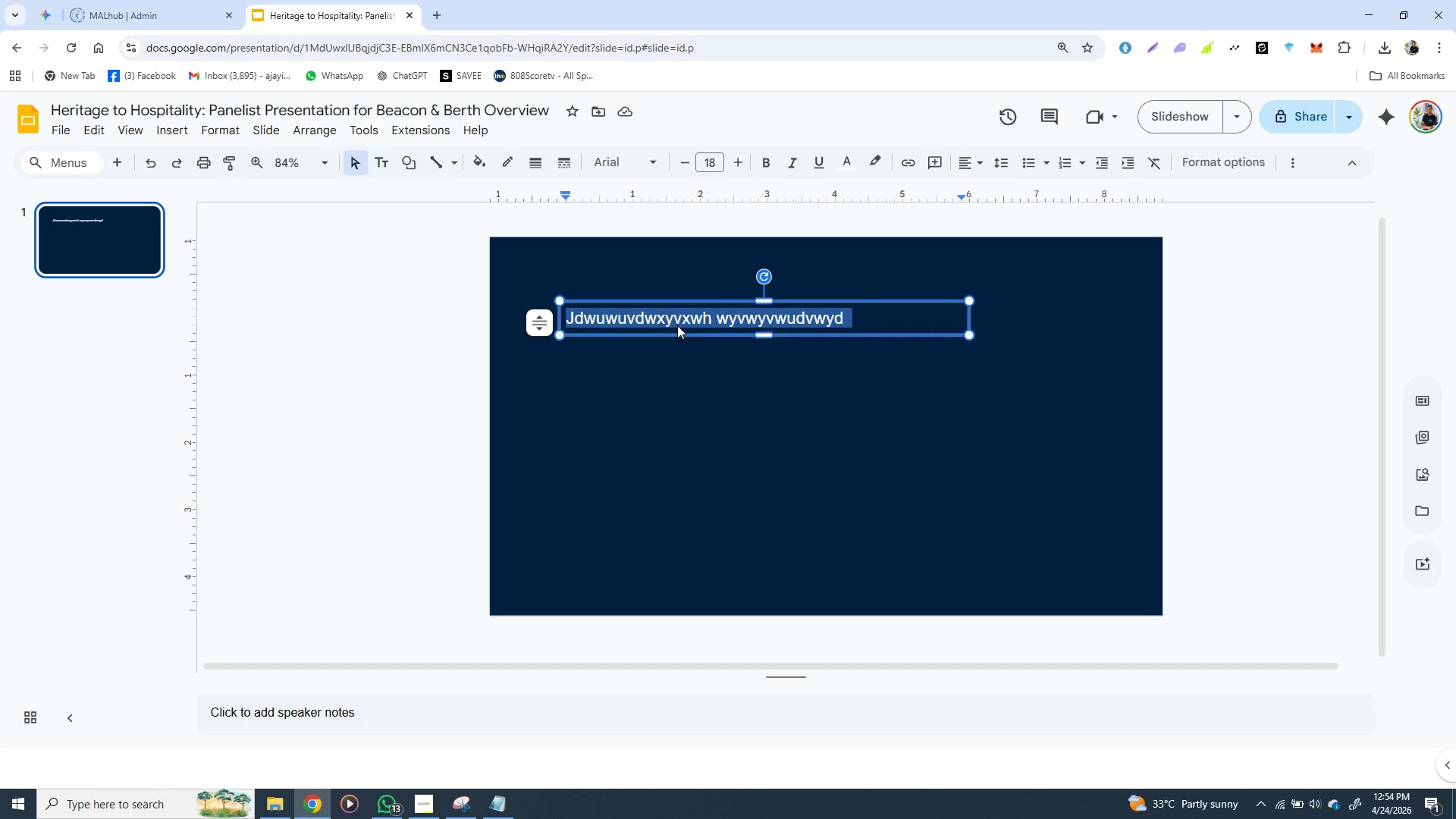 
triple_click([677, 325])
 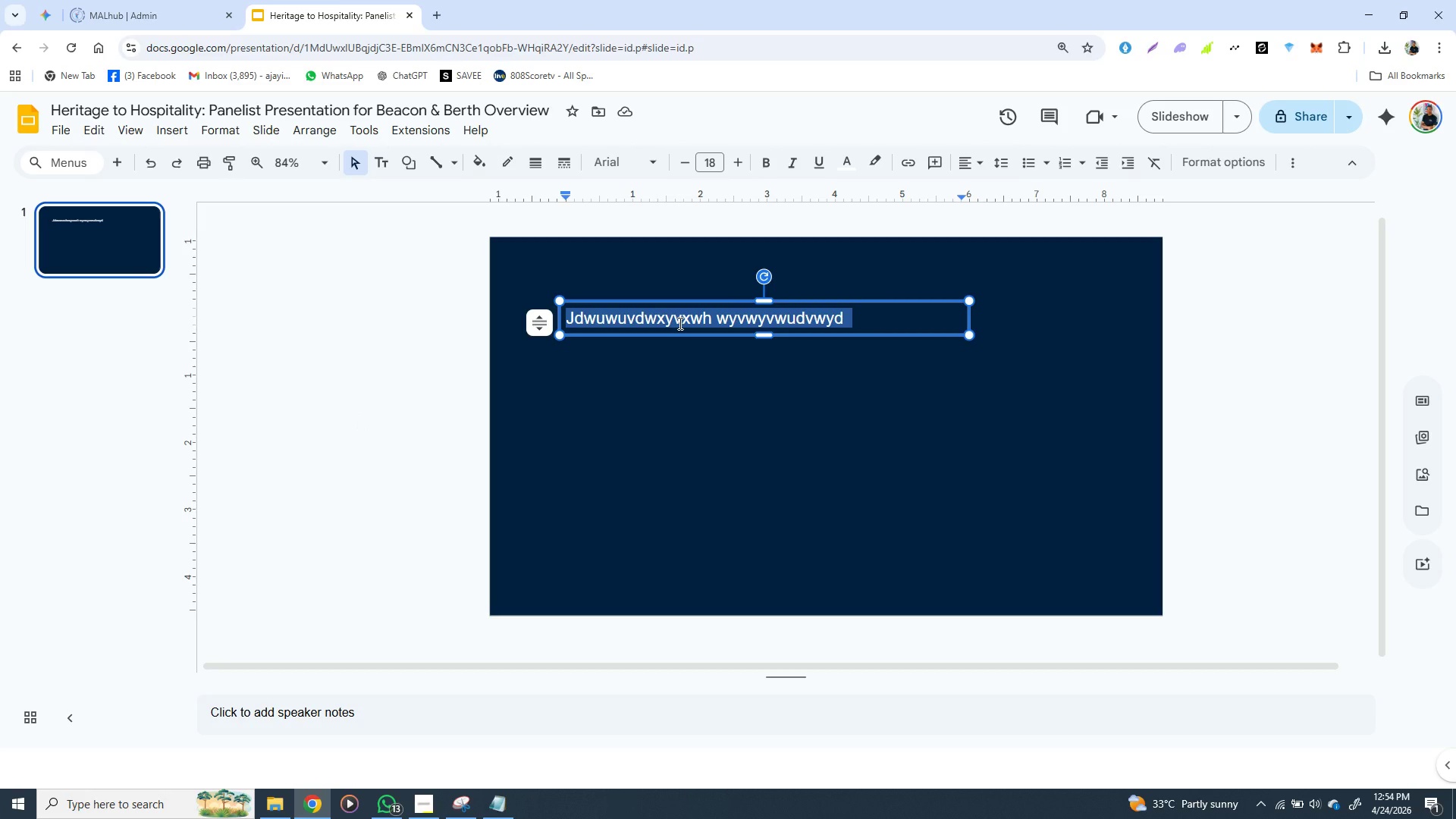 
key(Control+V)
 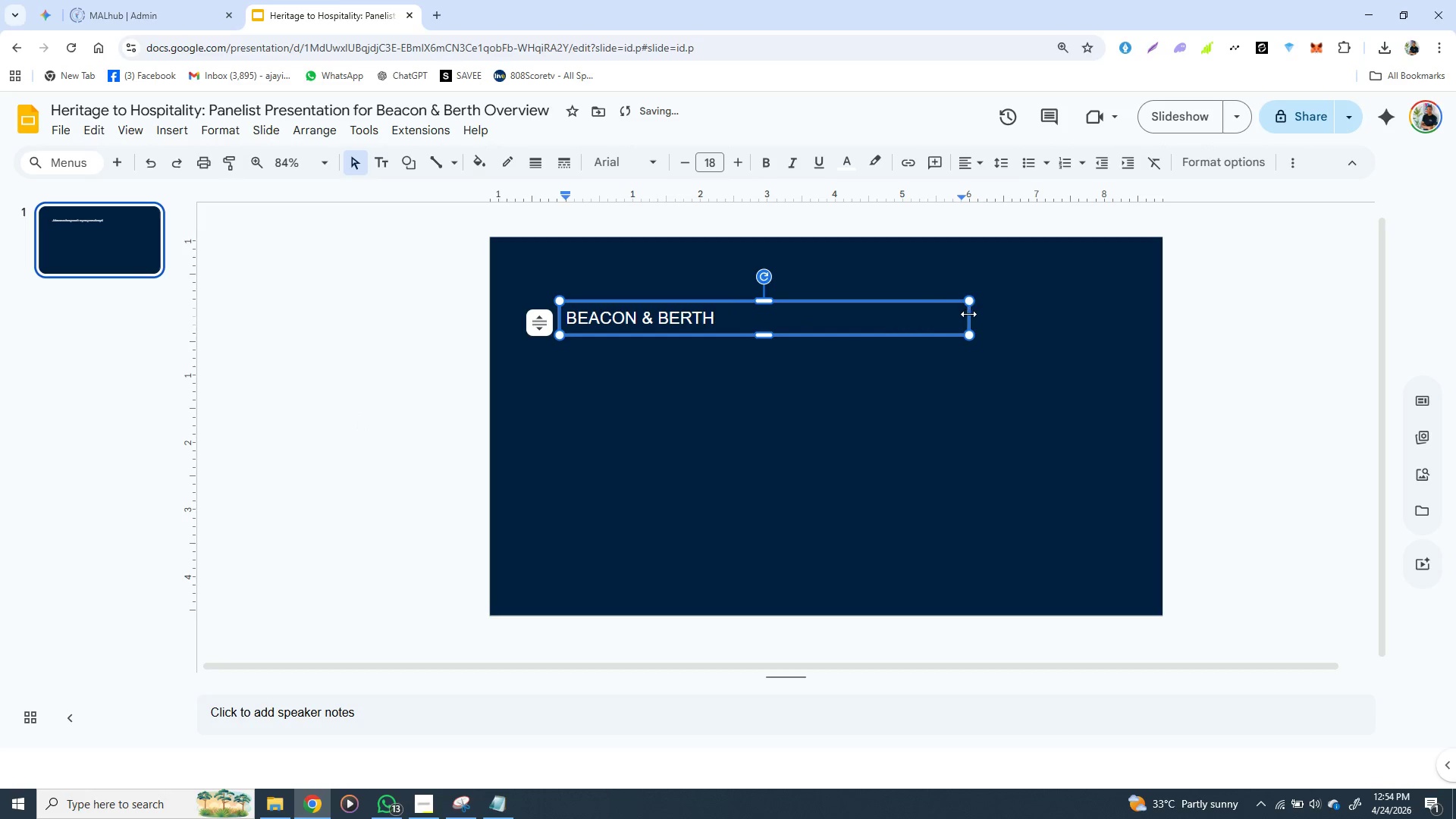 
left_click_drag(start_coordinate=[969, 315], to_coordinate=[731, 315])
 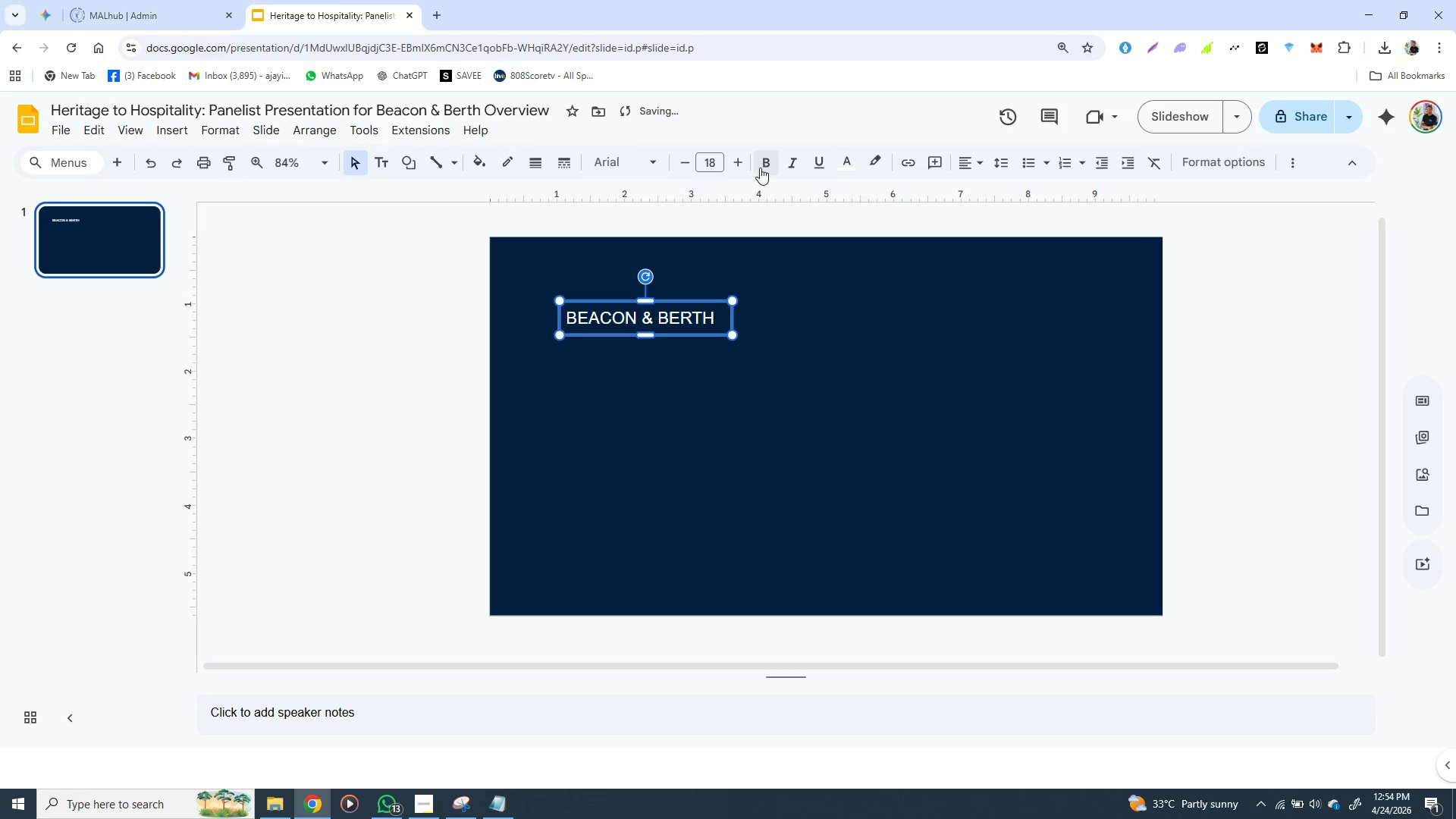 
left_click([765, 166])
 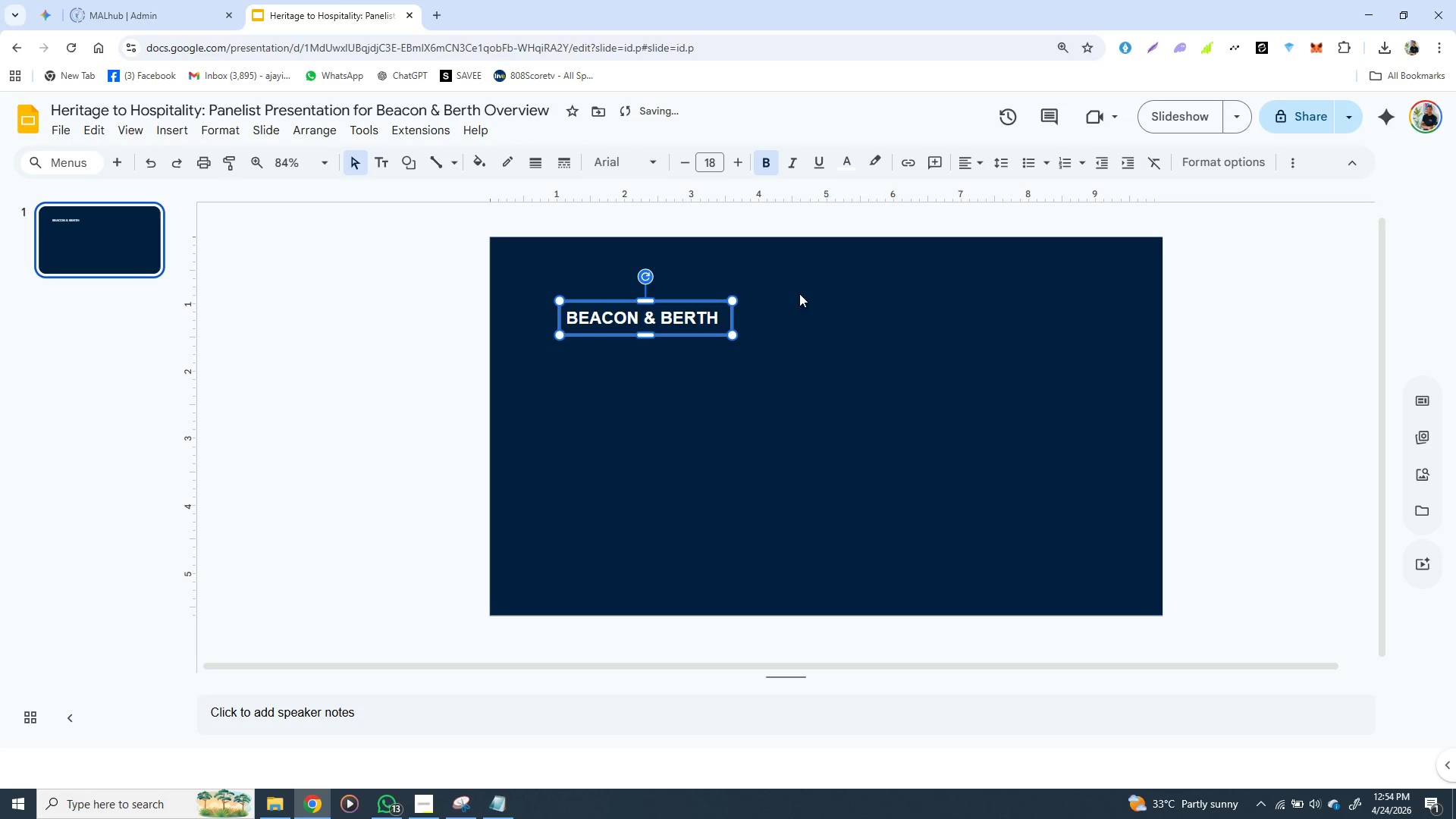 
left_click([810, 291])
 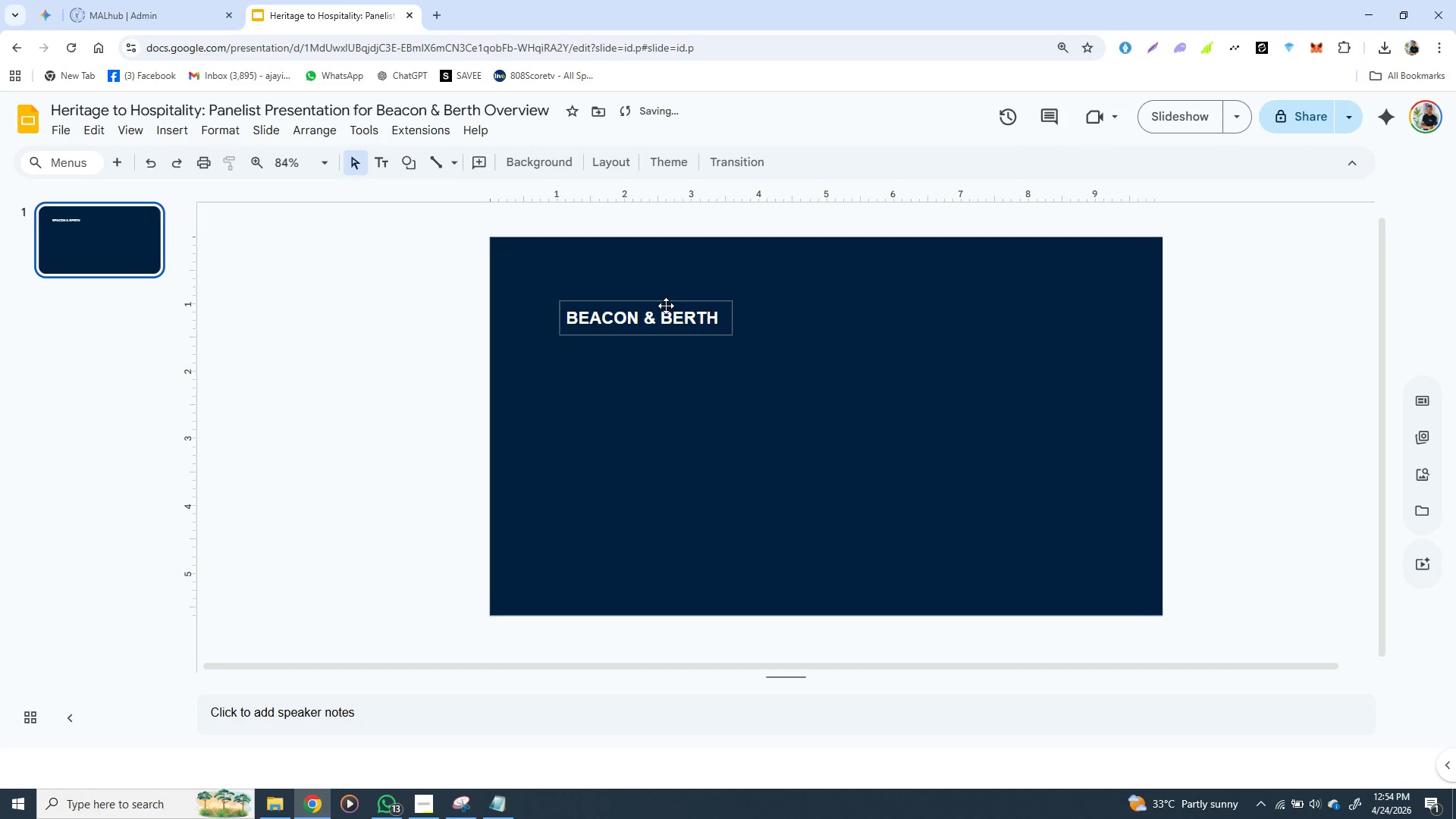 
left_click([666, 306])
 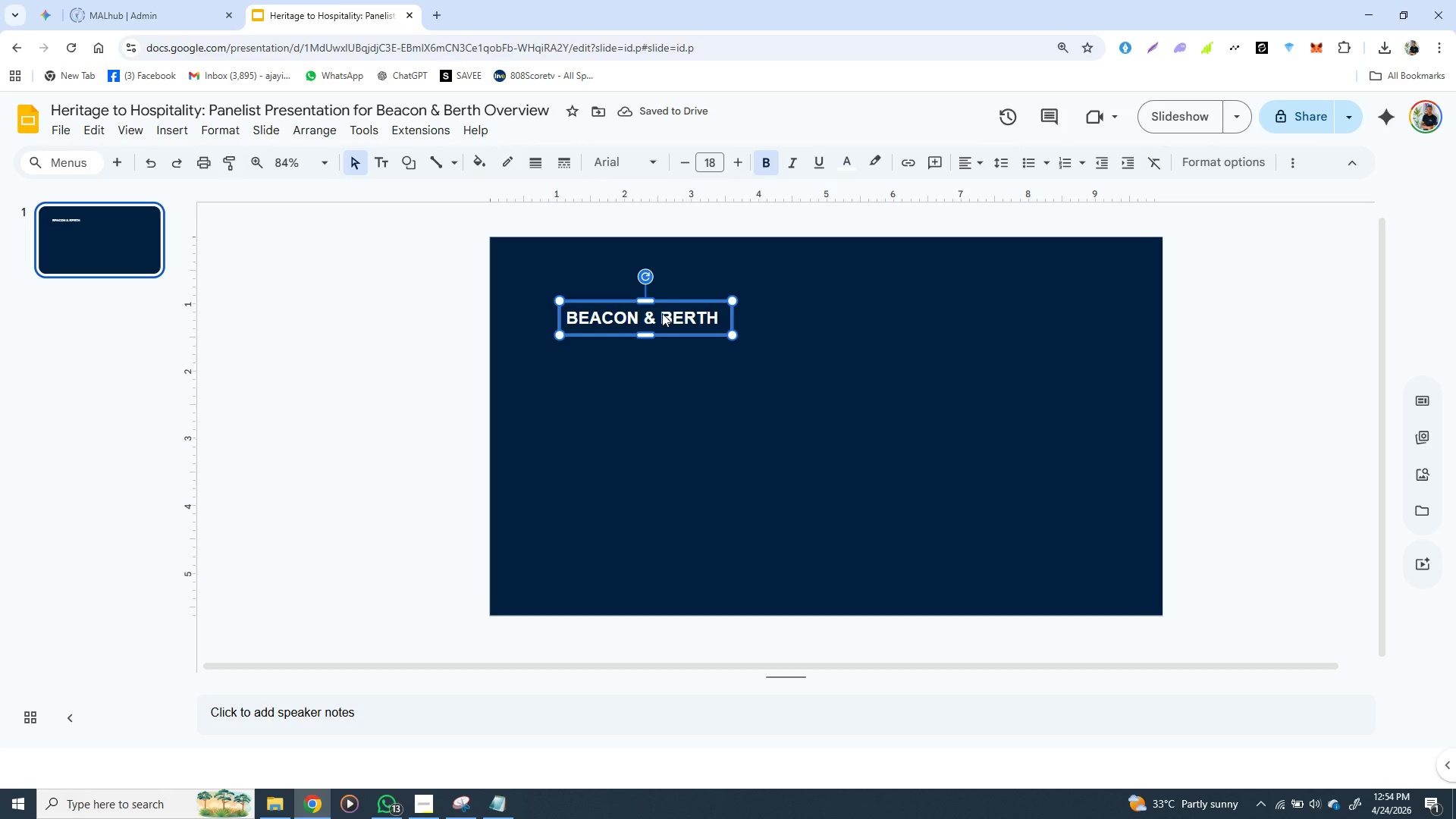 
left_click_drag(start_coordinate=[662, 313], to_coordinate=[726, 306])
 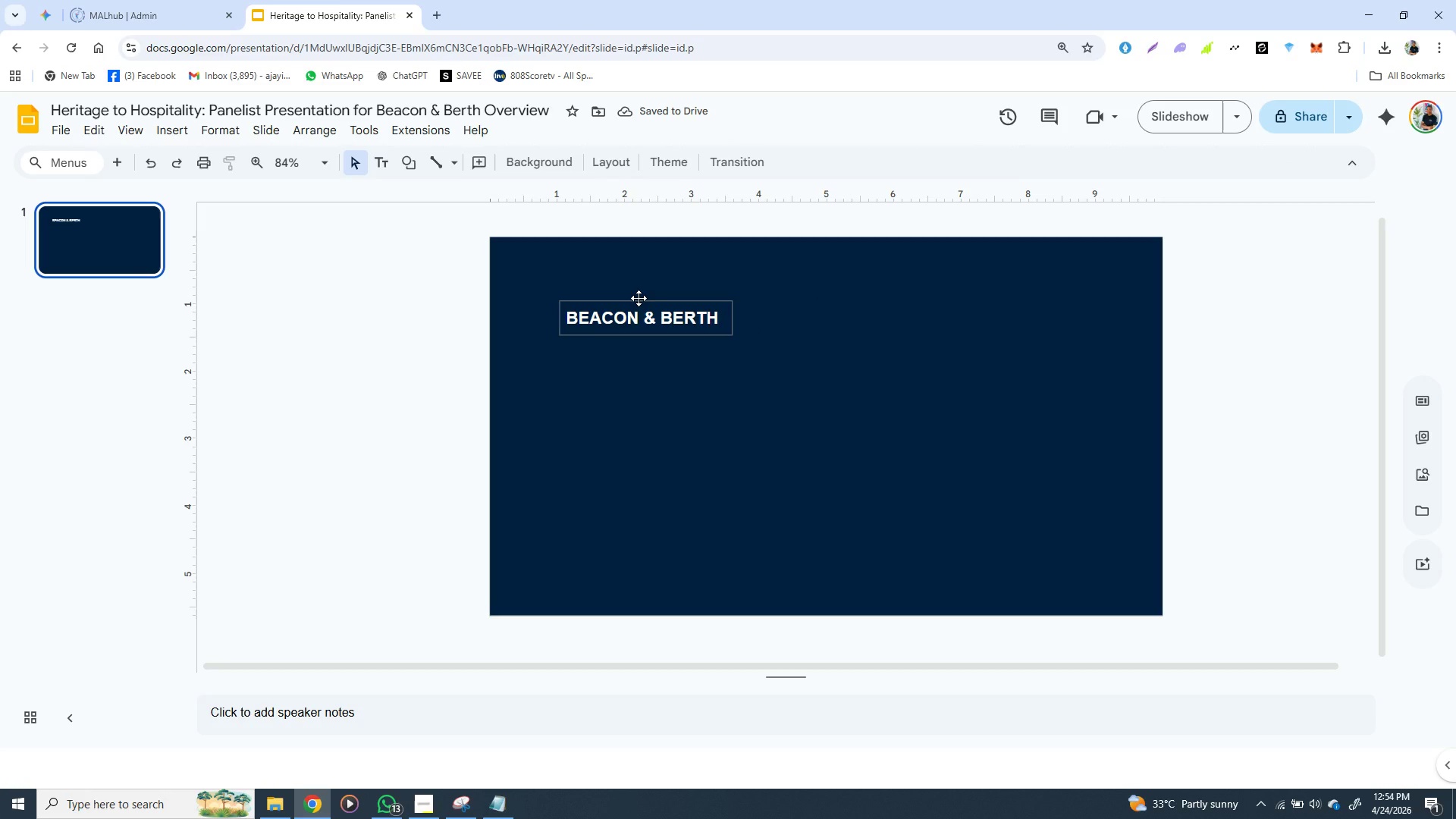 
left_click([639, 298])
 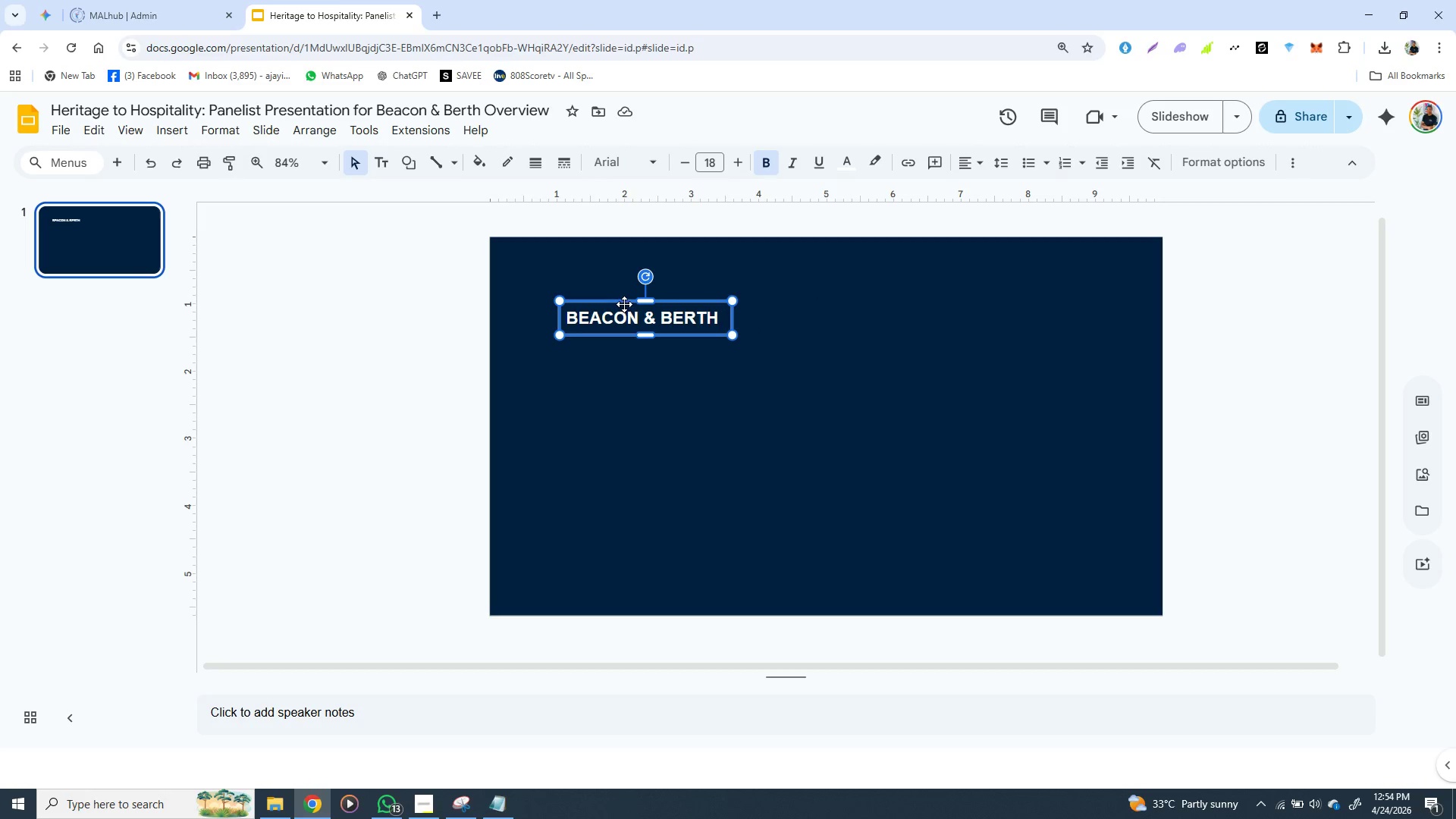 
left_click_drag(start_coordinate=[624, 303], to_coordinate=[992, 331])
 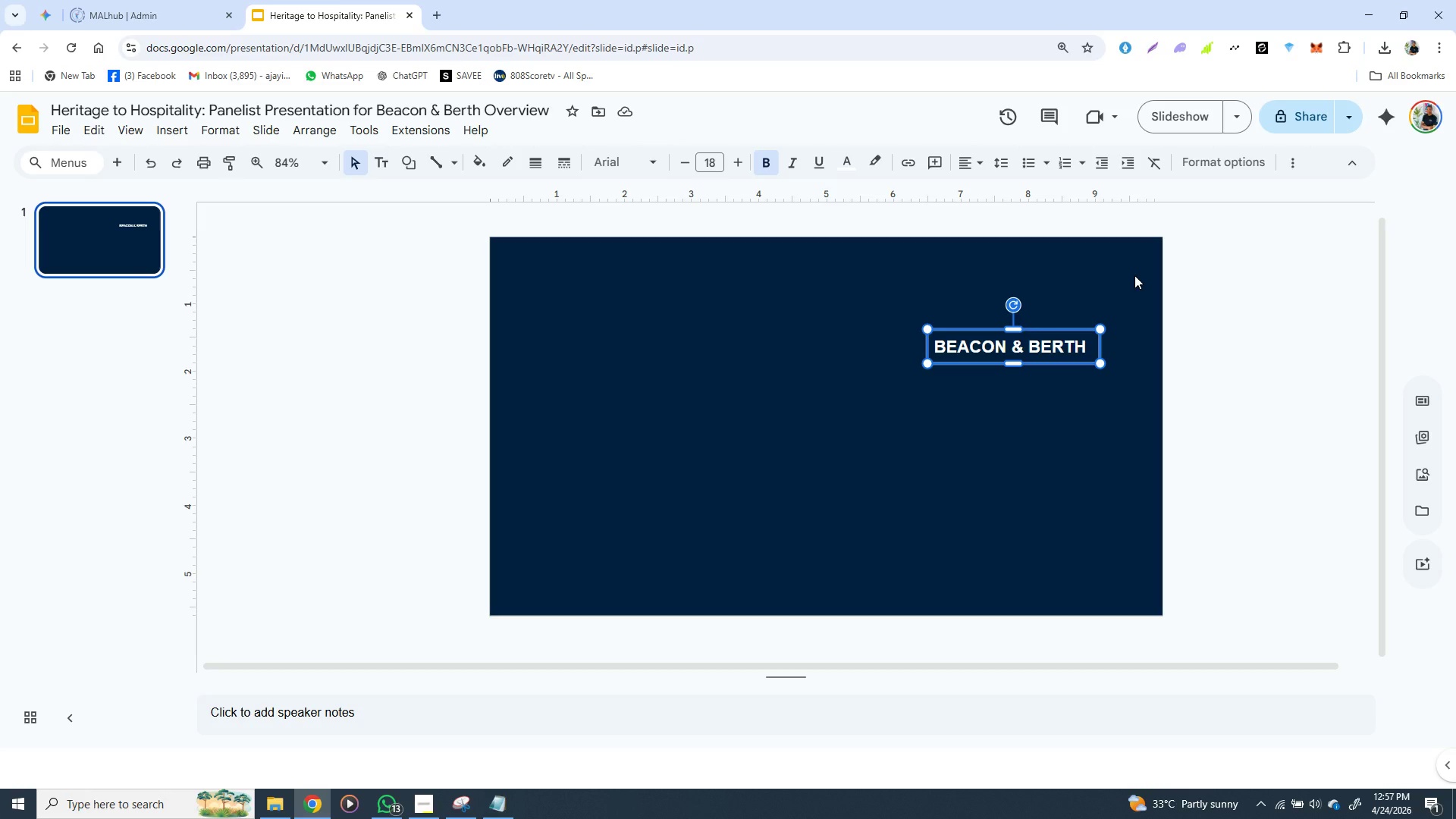 
wait(158.36)
 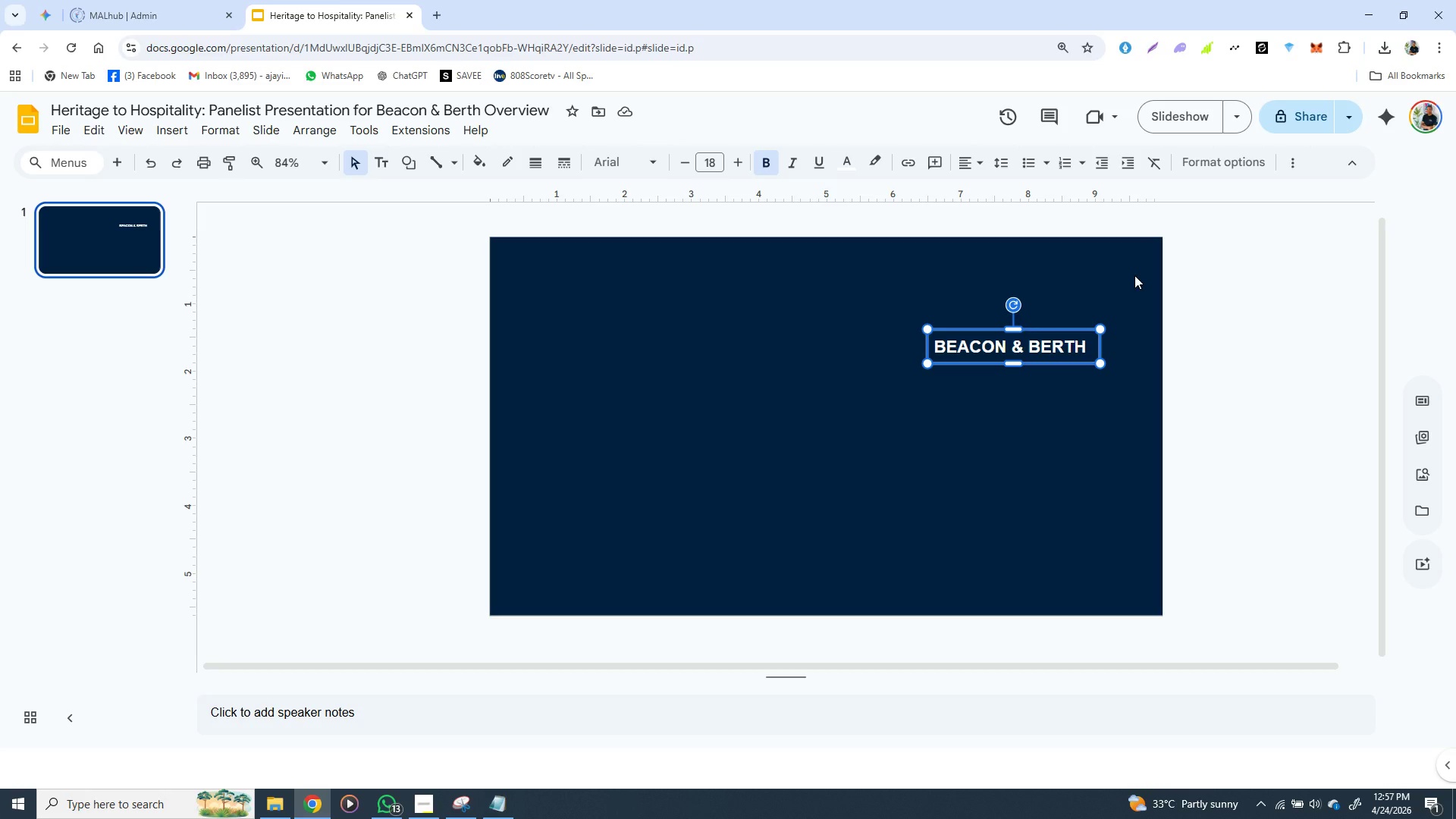 
left_click([981, 372])
 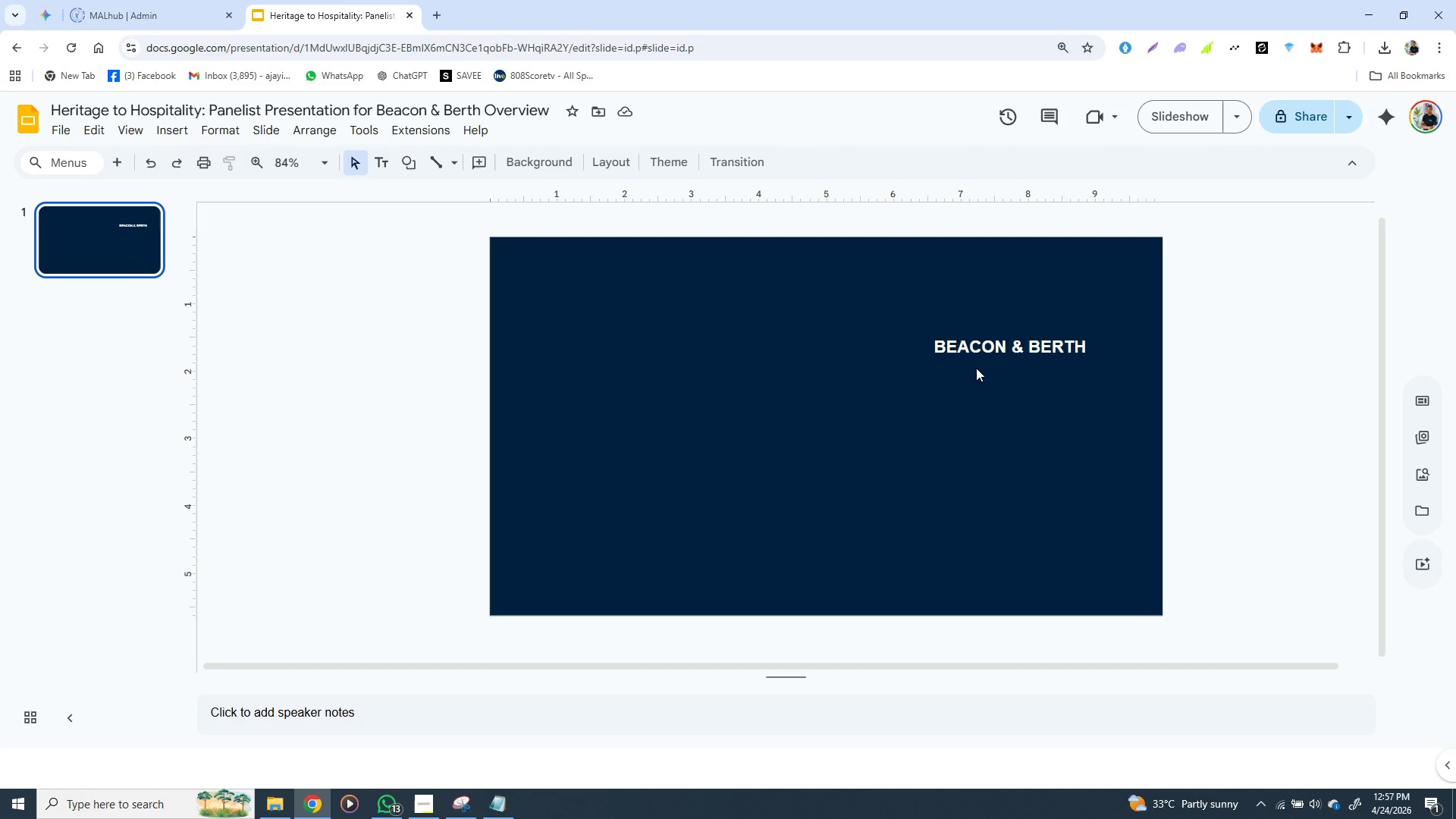 
left_click([976, 368])
 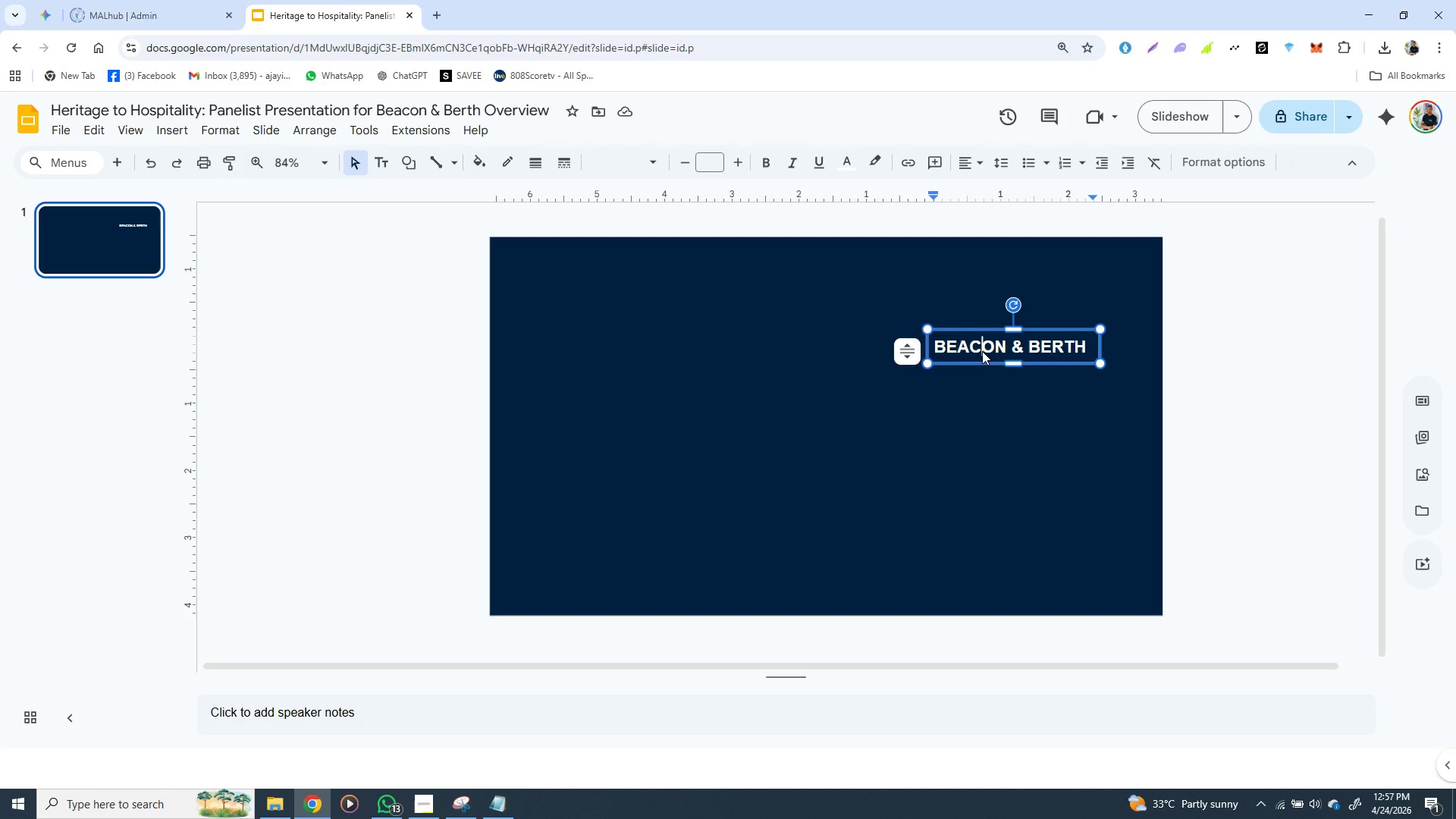 
left_click([982, 351])
 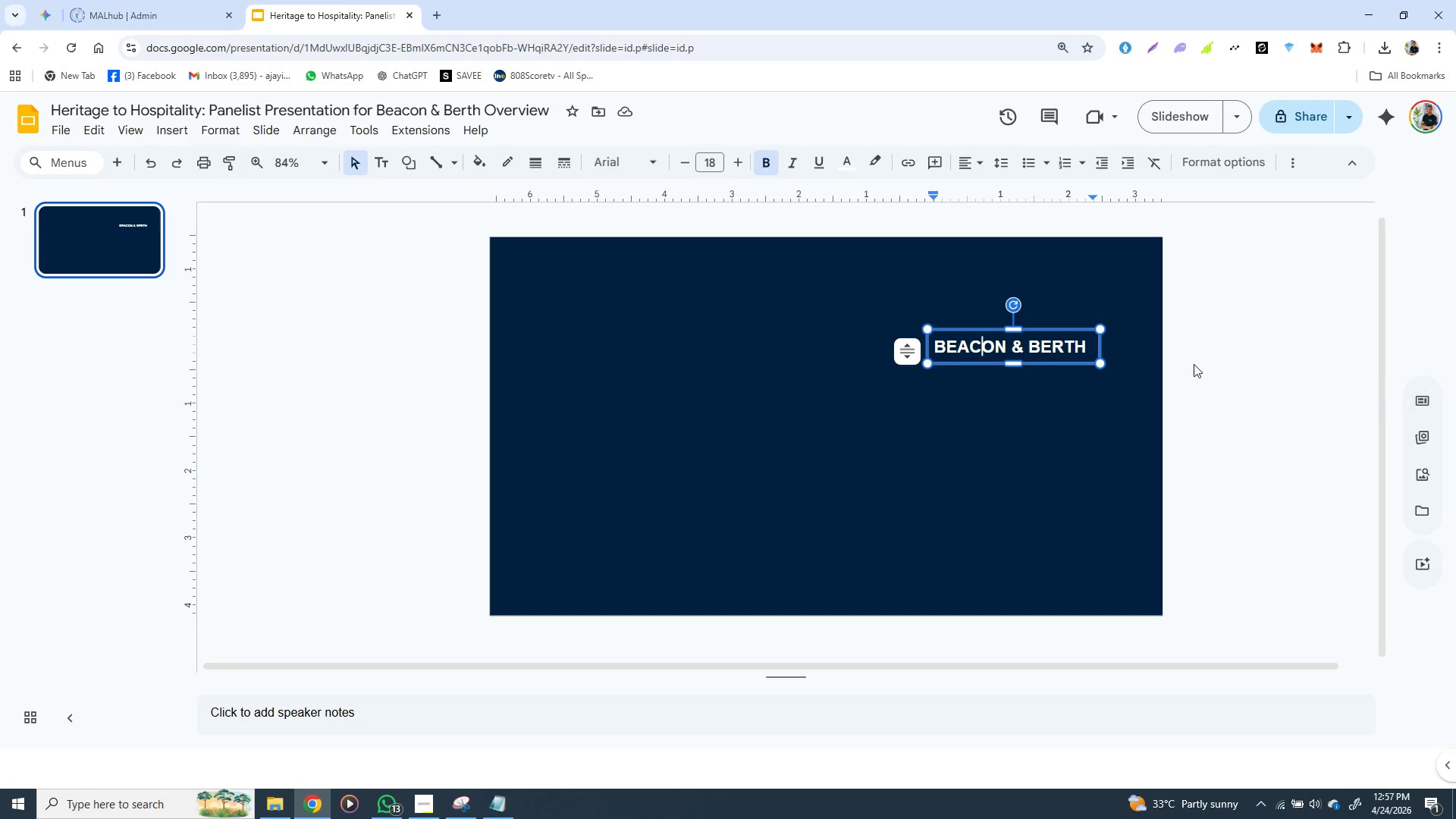 
left_click_drag(start_coordinate=[1028, 340], to_coordinate=[1023, 340])
 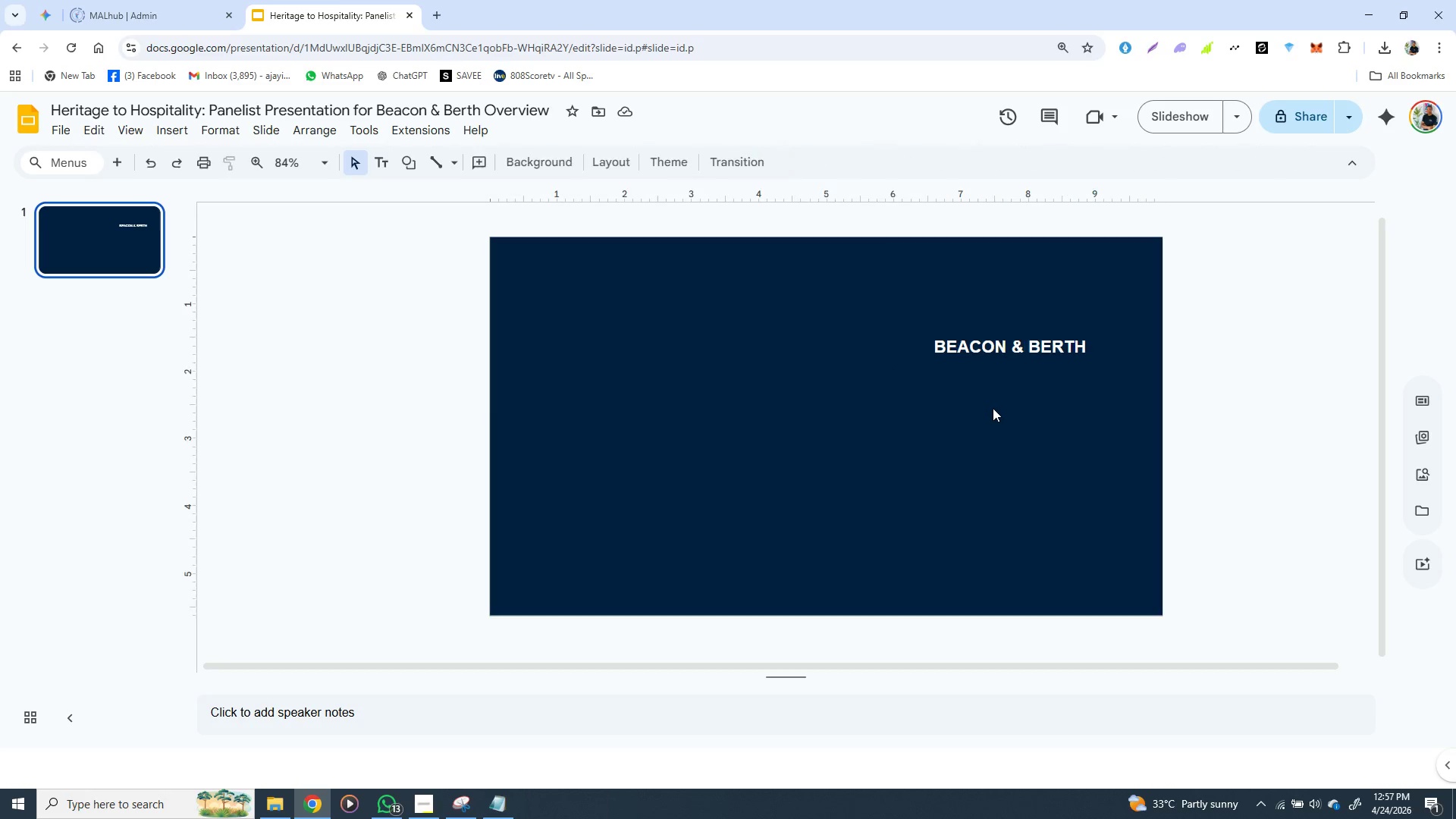 
left_click([993, 408])
 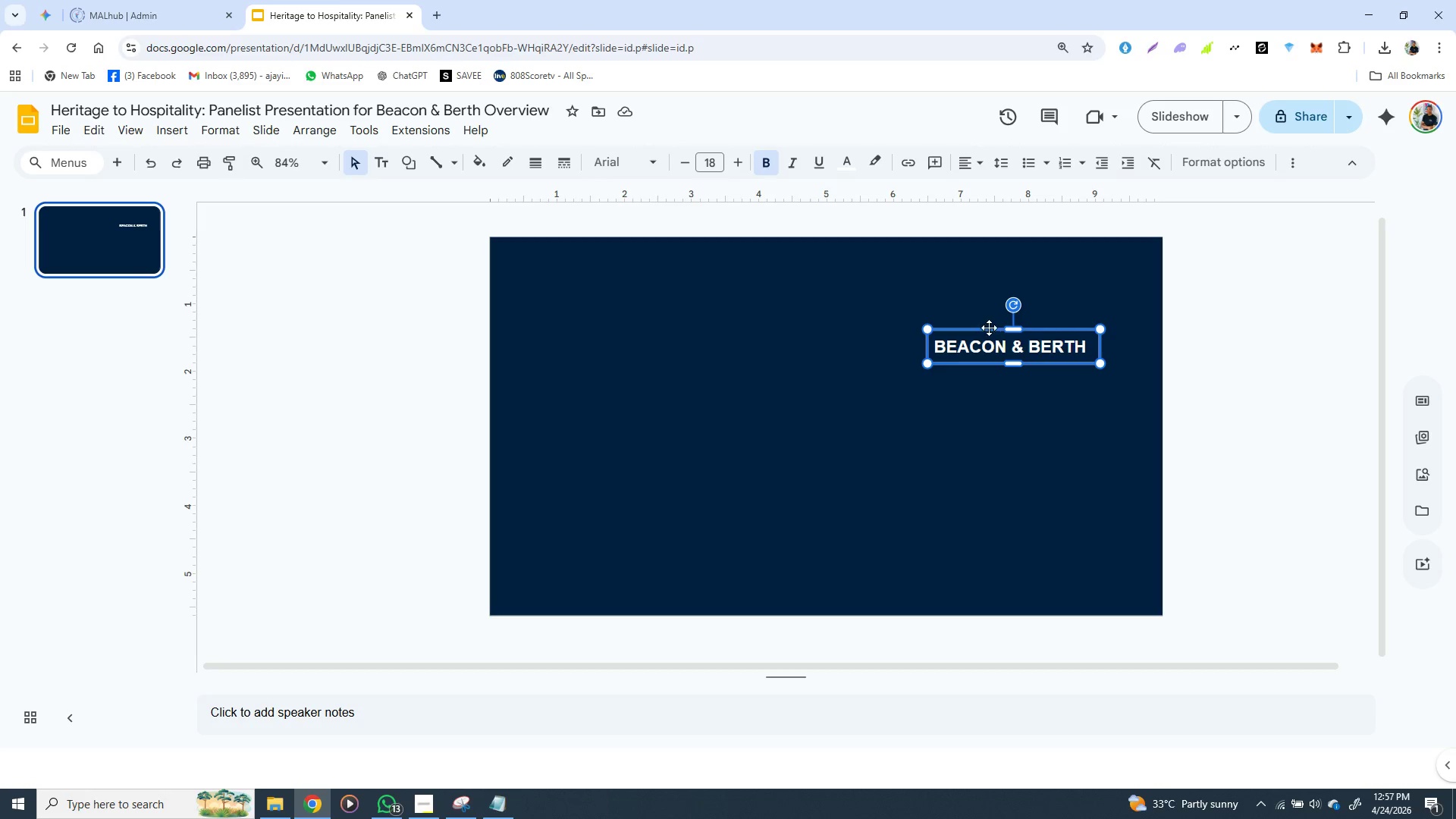 
left_click_drag(start_coordinate=[989, 330], to_coordinate=[1229, 400])
 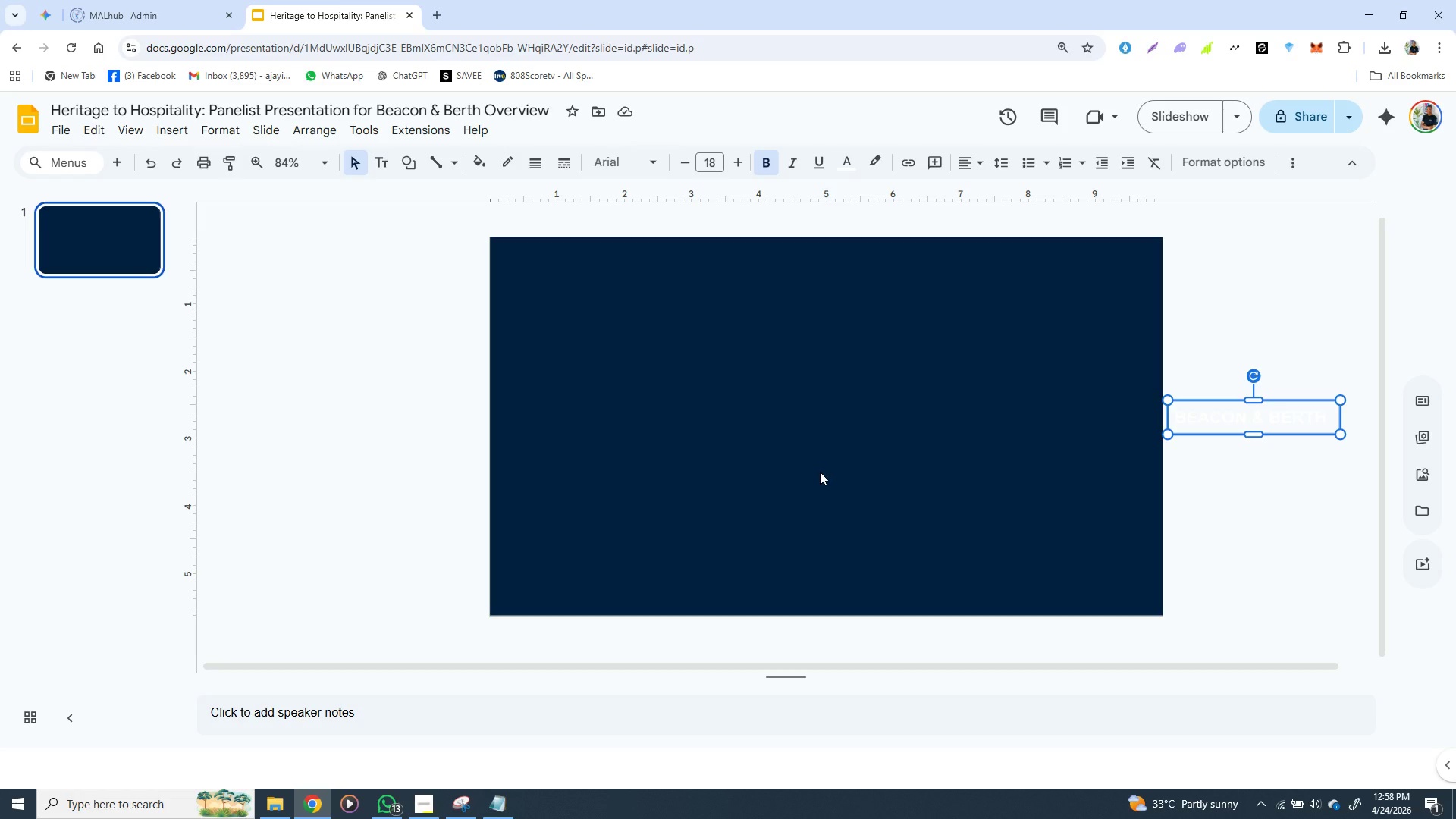 
wait(33.73)
 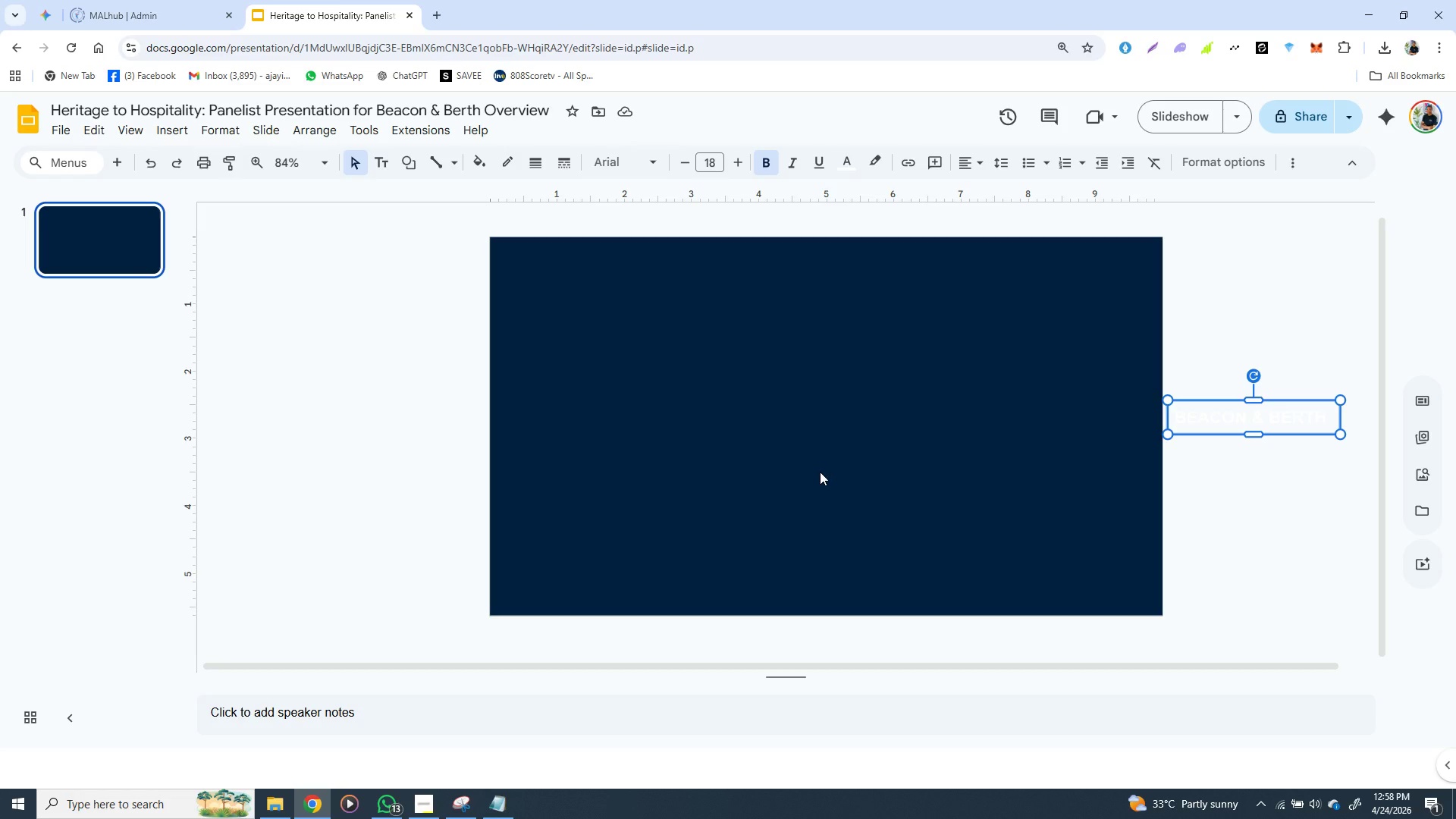 
left_click([180, 127])
 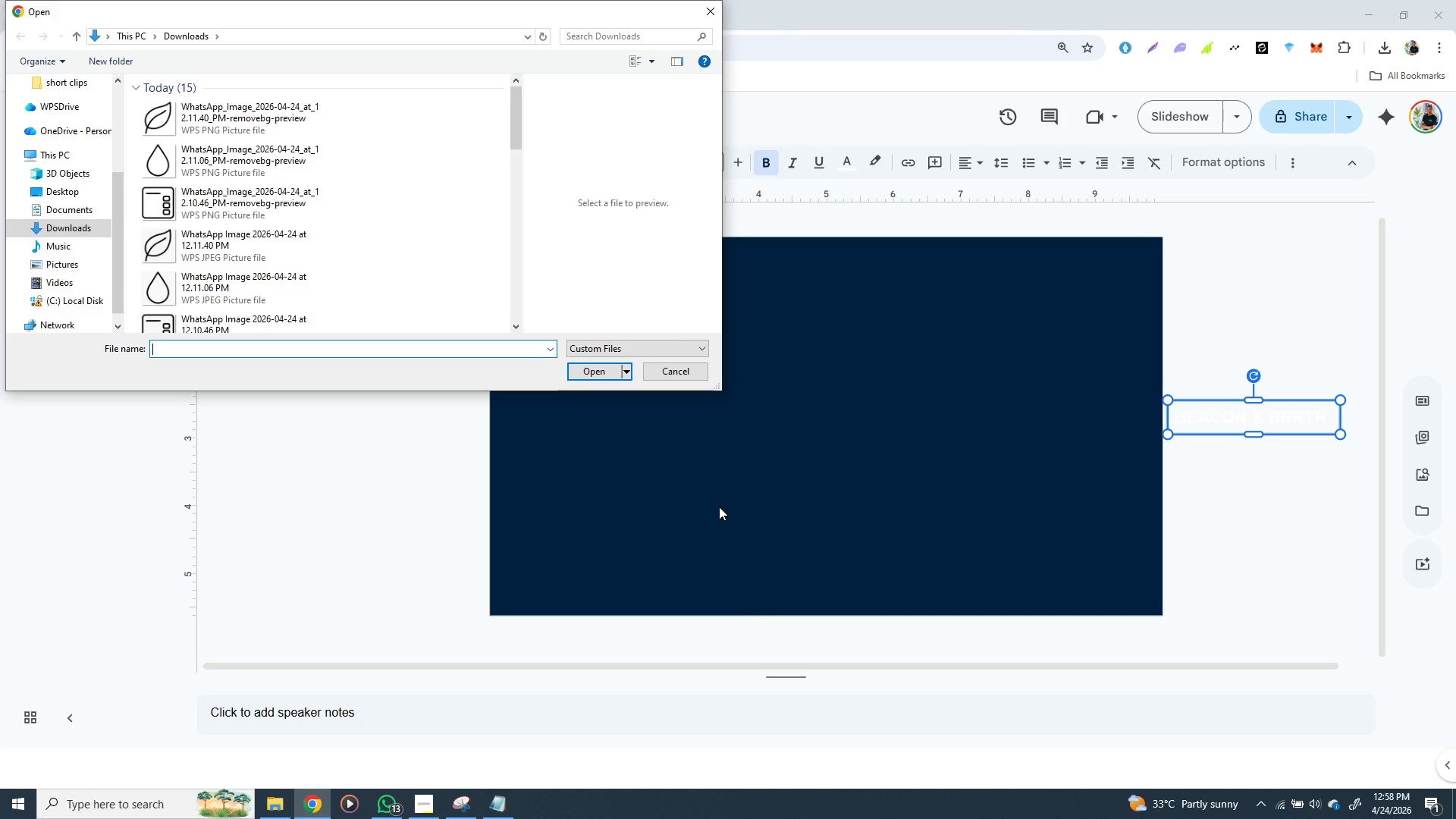 
wait(40.61)
 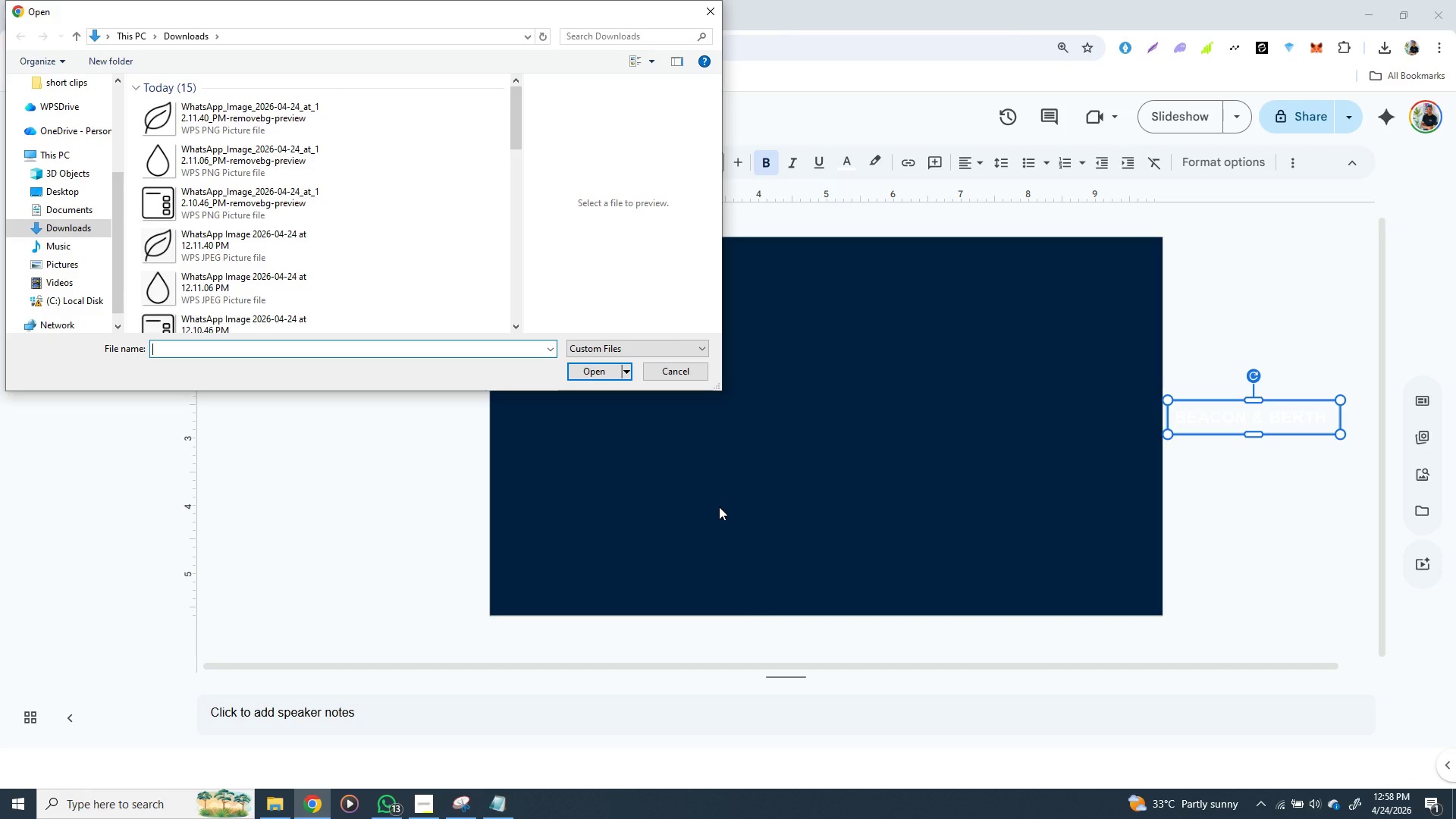 
left_click([758, 442])
 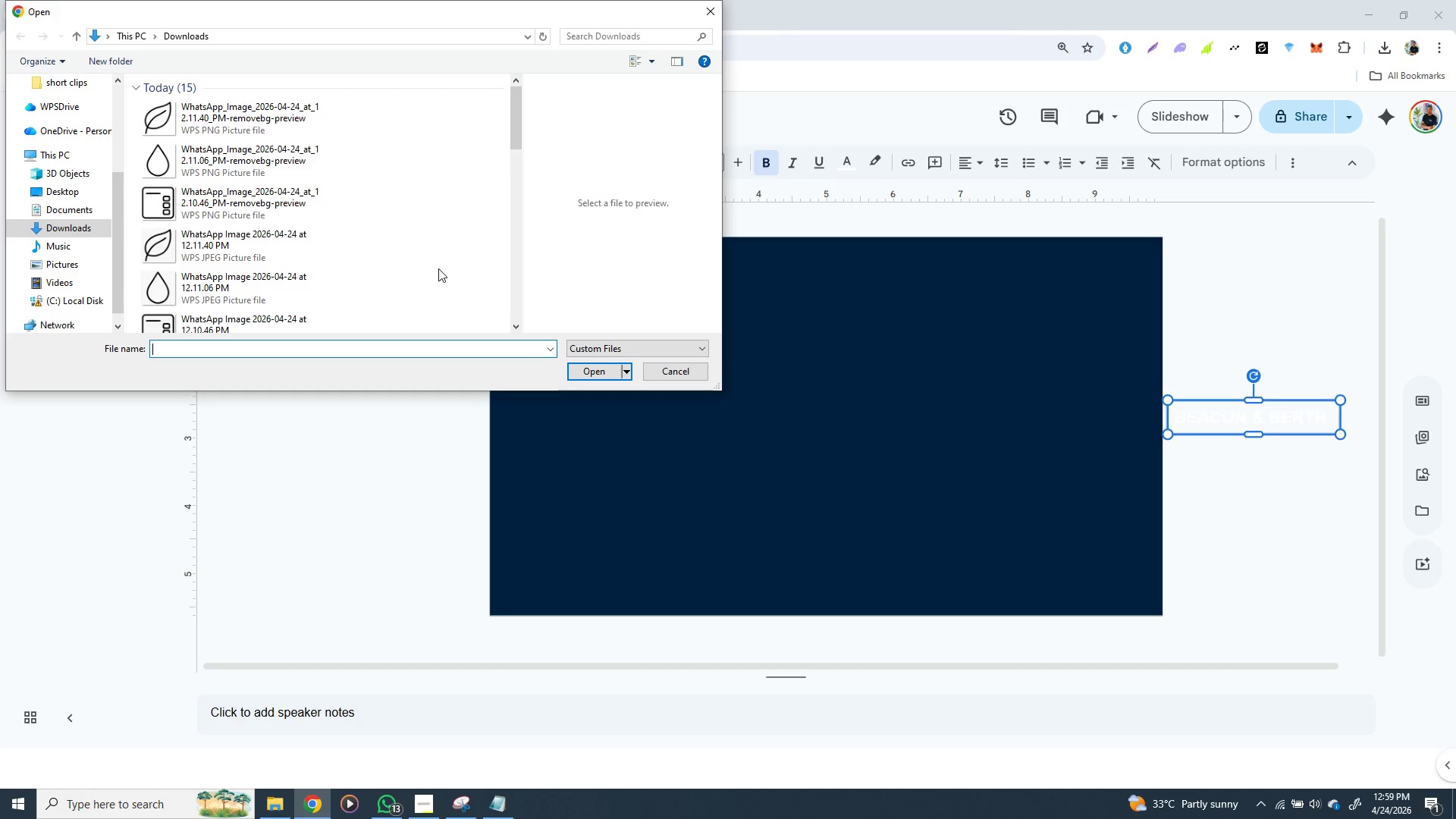 
scroll: coordinate [290, 213], scroll_direction: down, amount: 9.0
 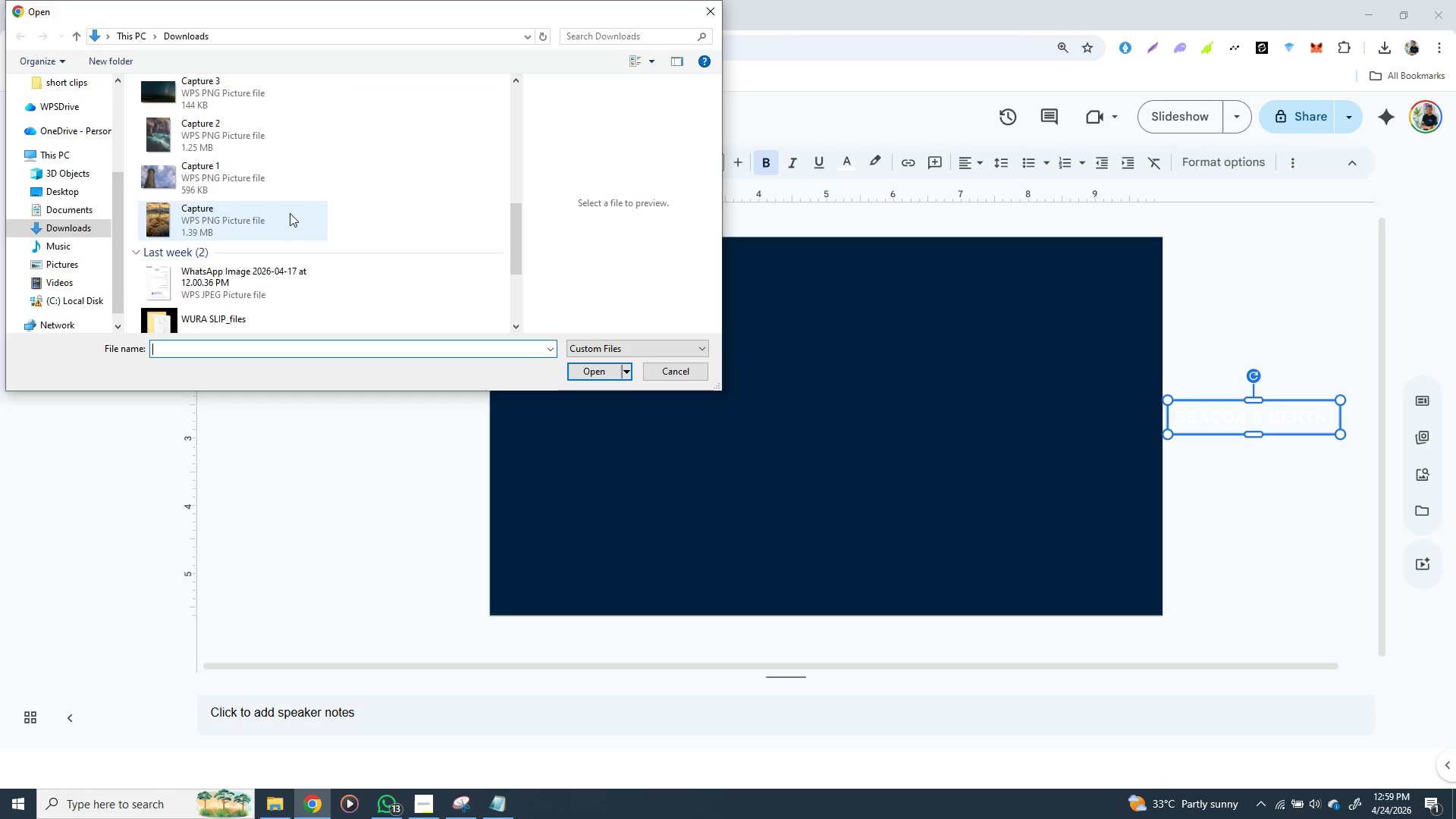 
scroll: coordinate [290, 213], scroll_direction: up, amount: 1.0
 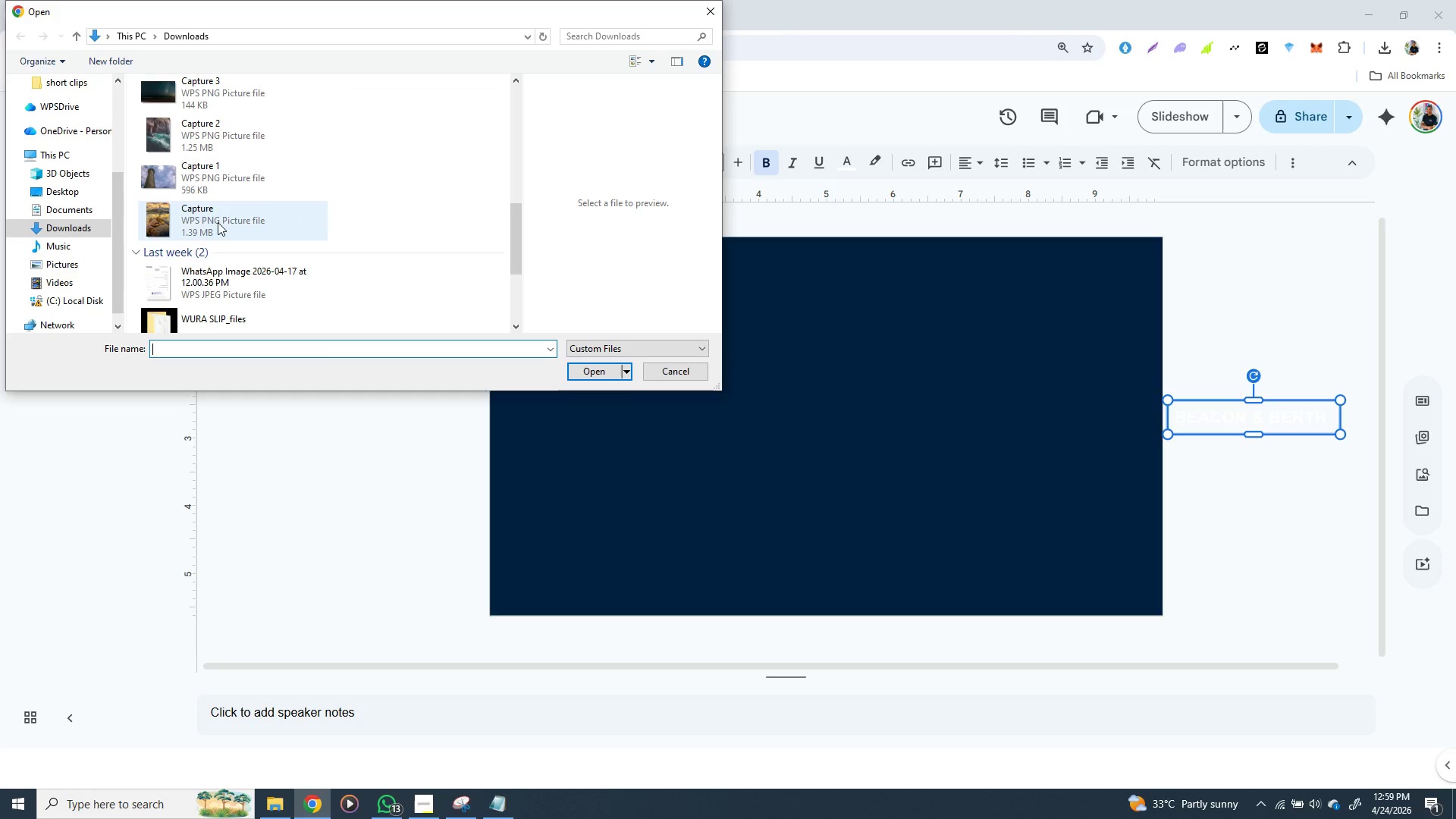 
left_click([215, 222])
 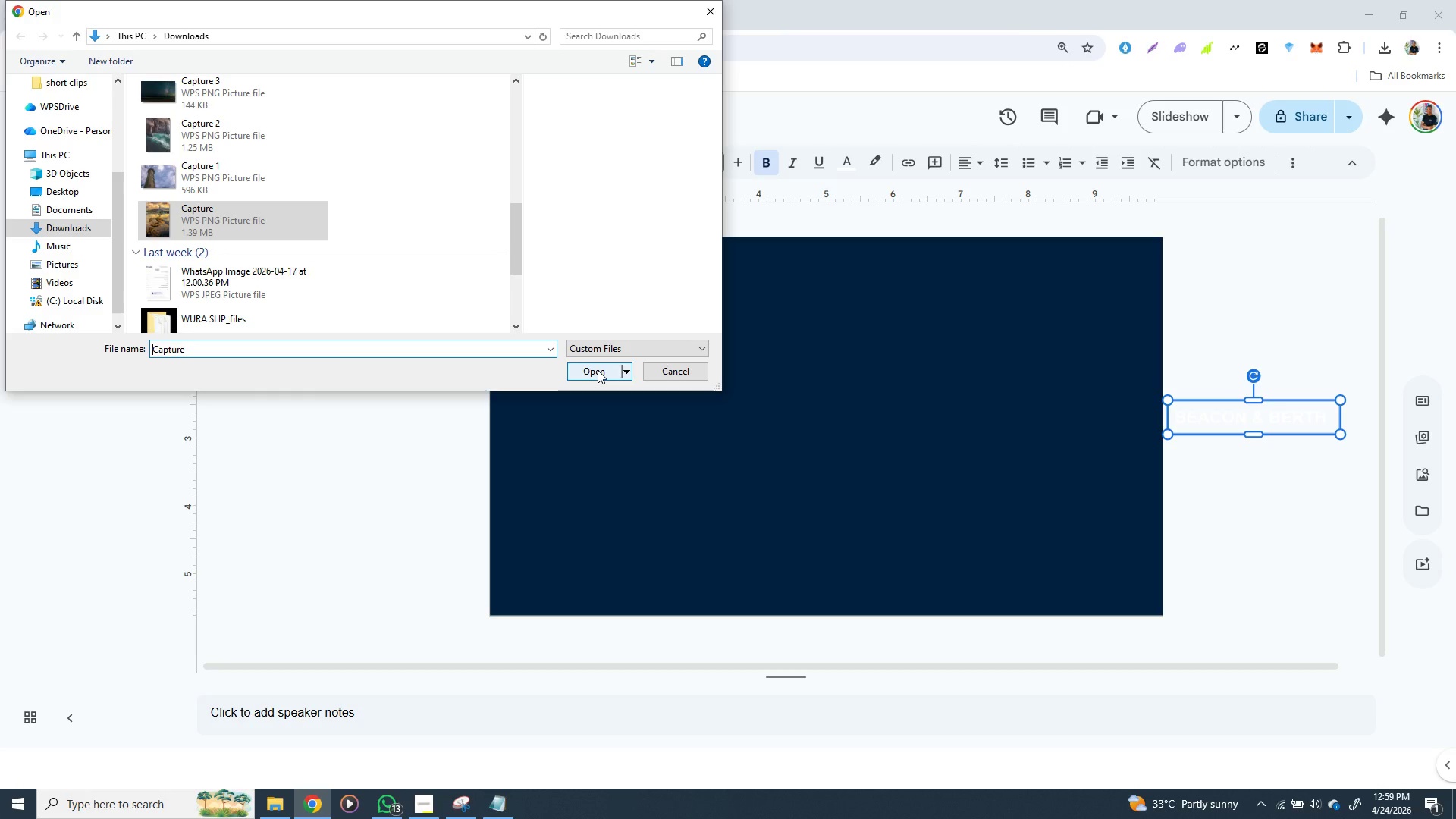 
left_click([598, 370])
 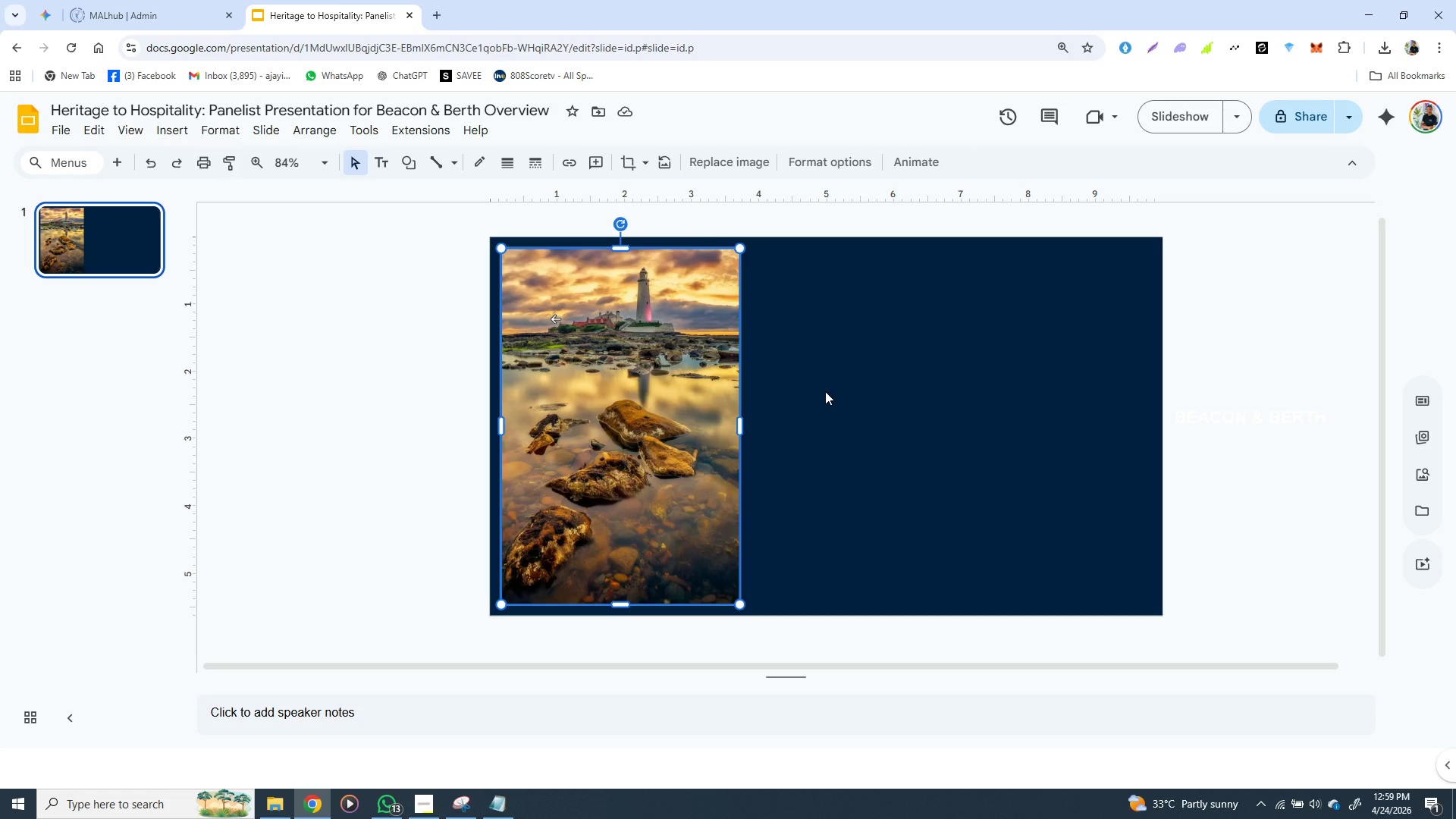 
wait(25.47)
 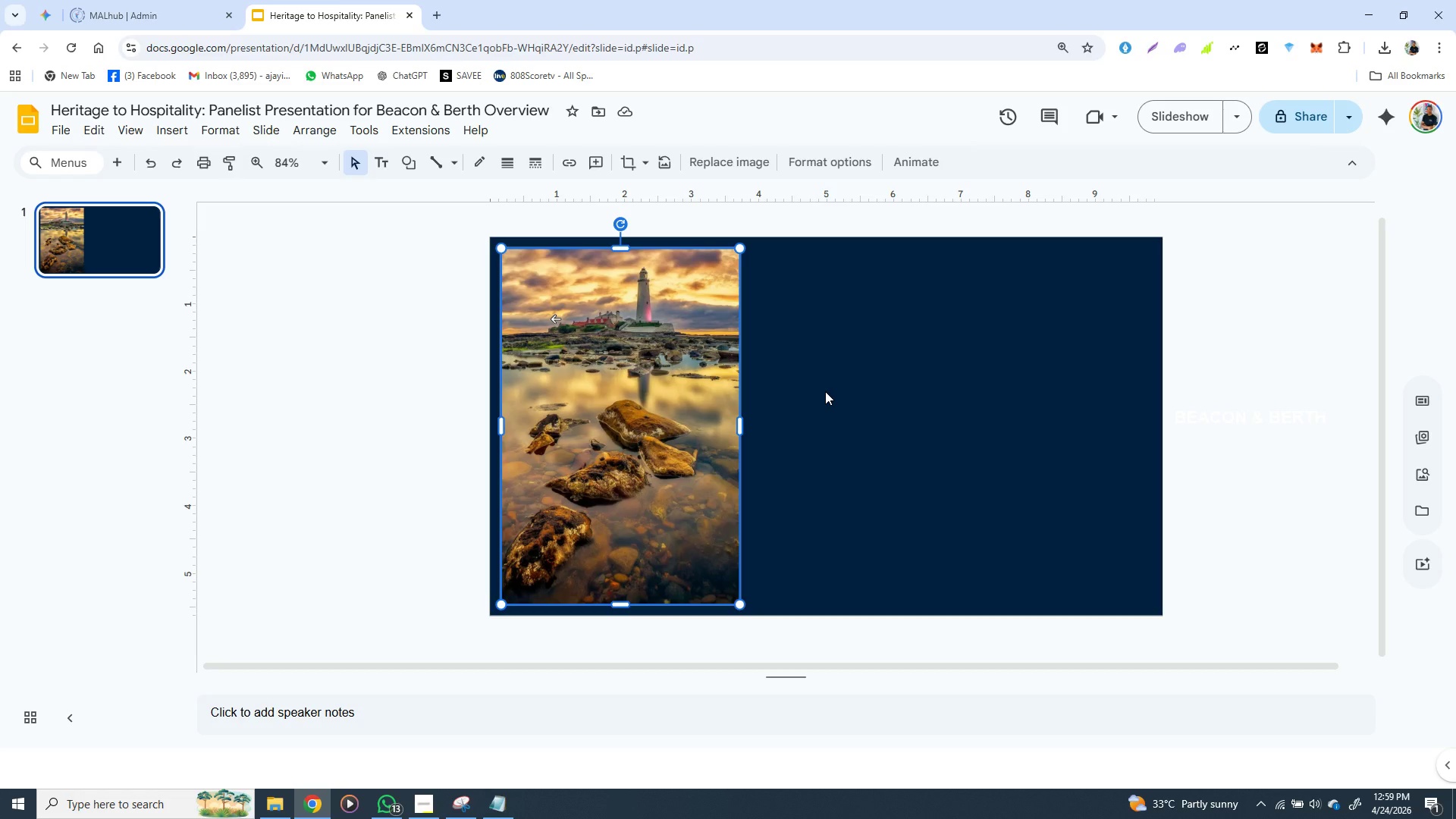 
left_click_drag(start_coordinate=[628, 474], to_coordinate=[617, 465])
 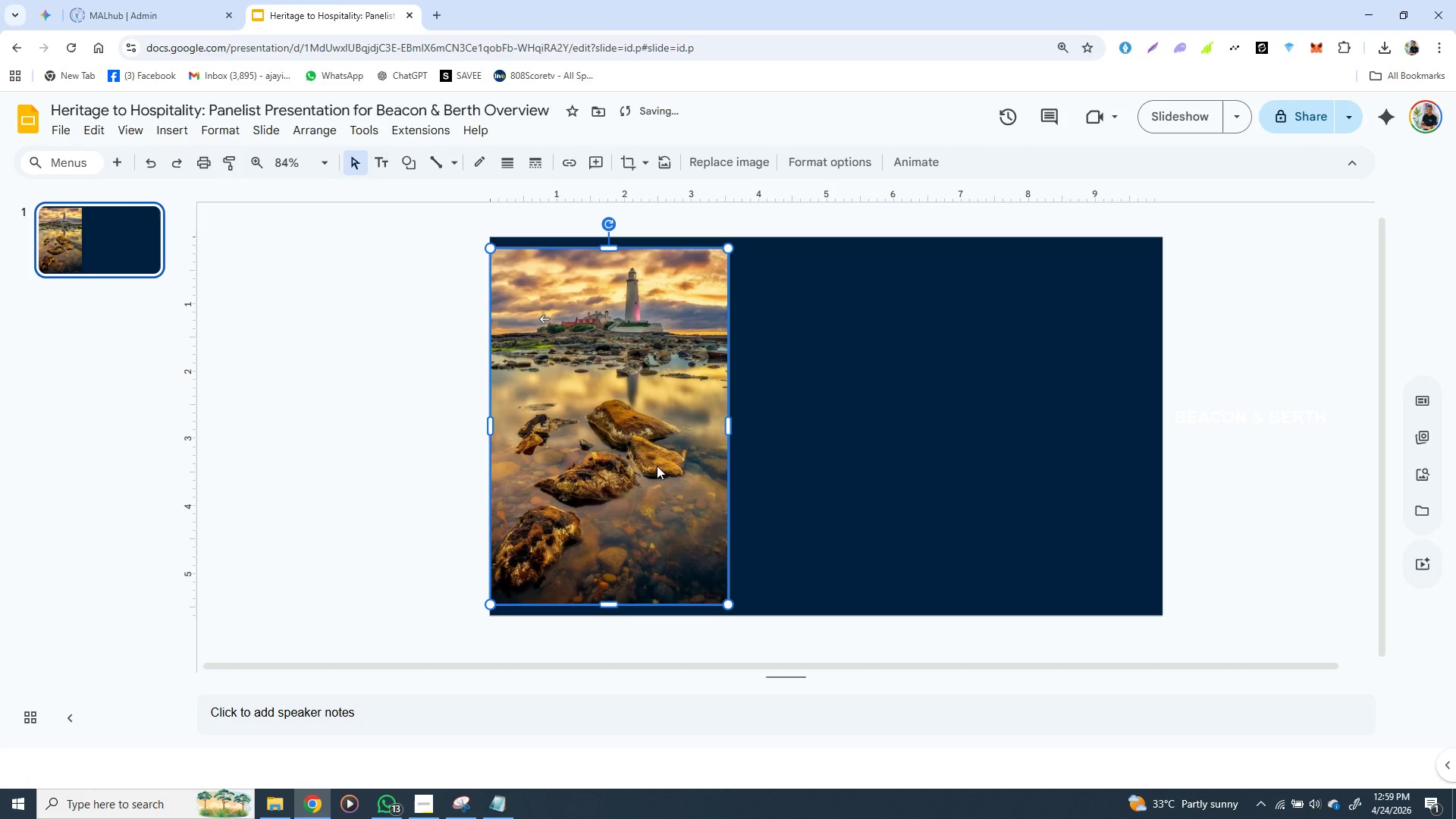 
hold_key(key=ShiftLeft, duration=1.53)
 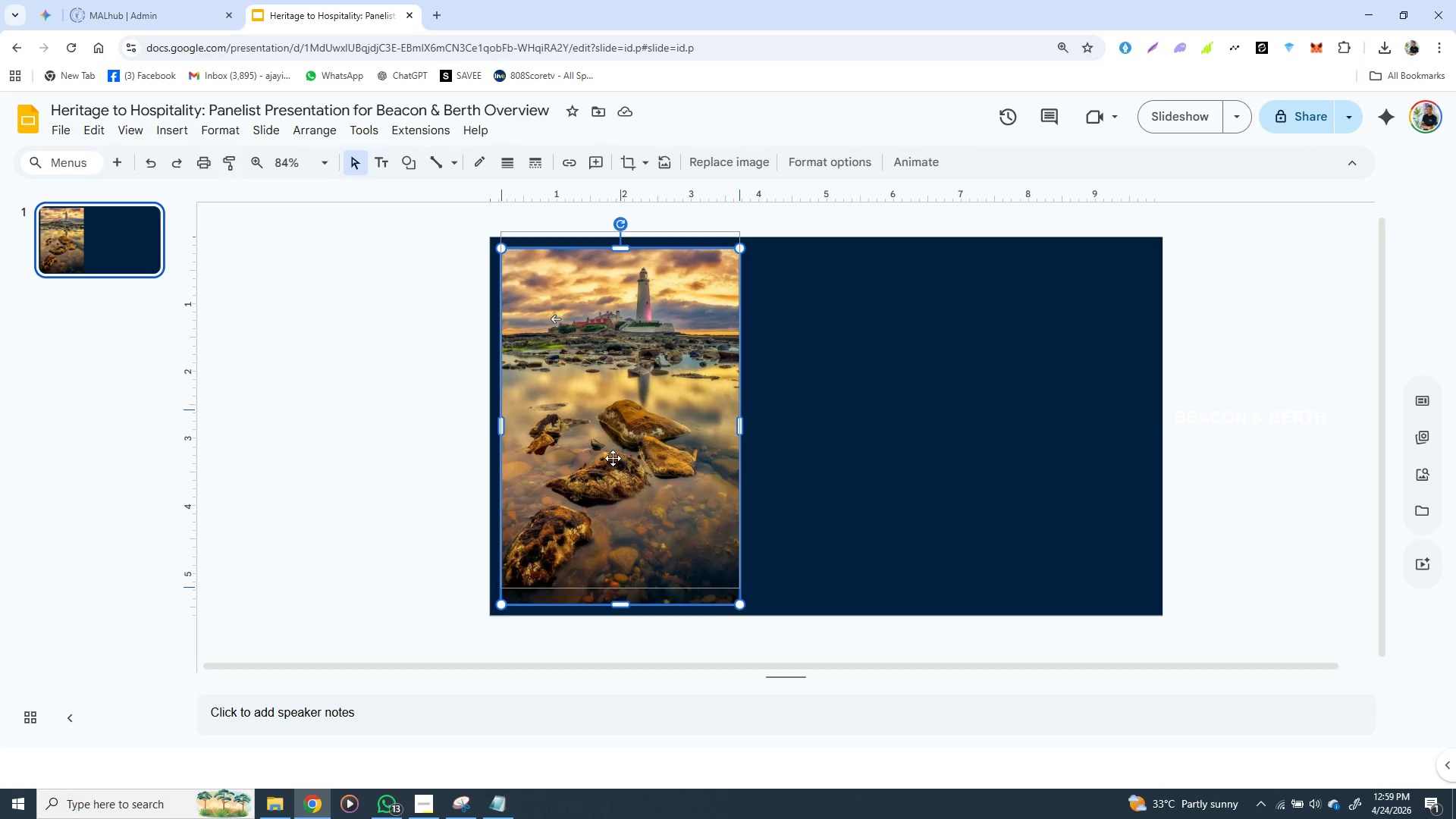 
hold_key(key=ShiftLeft, duration=1.52)
 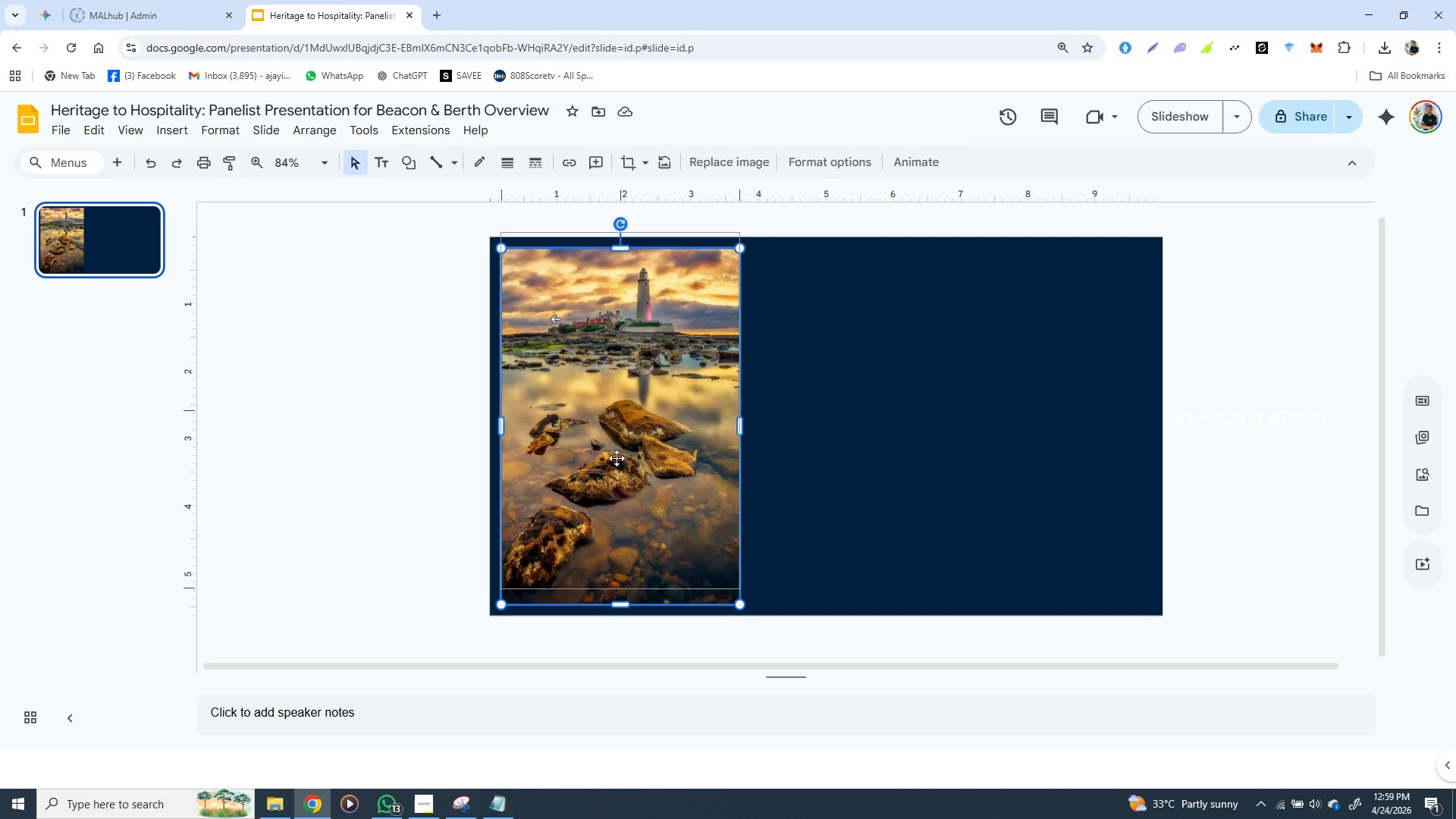 
hold_key(key=ShiftLeft, duration=1.51)
 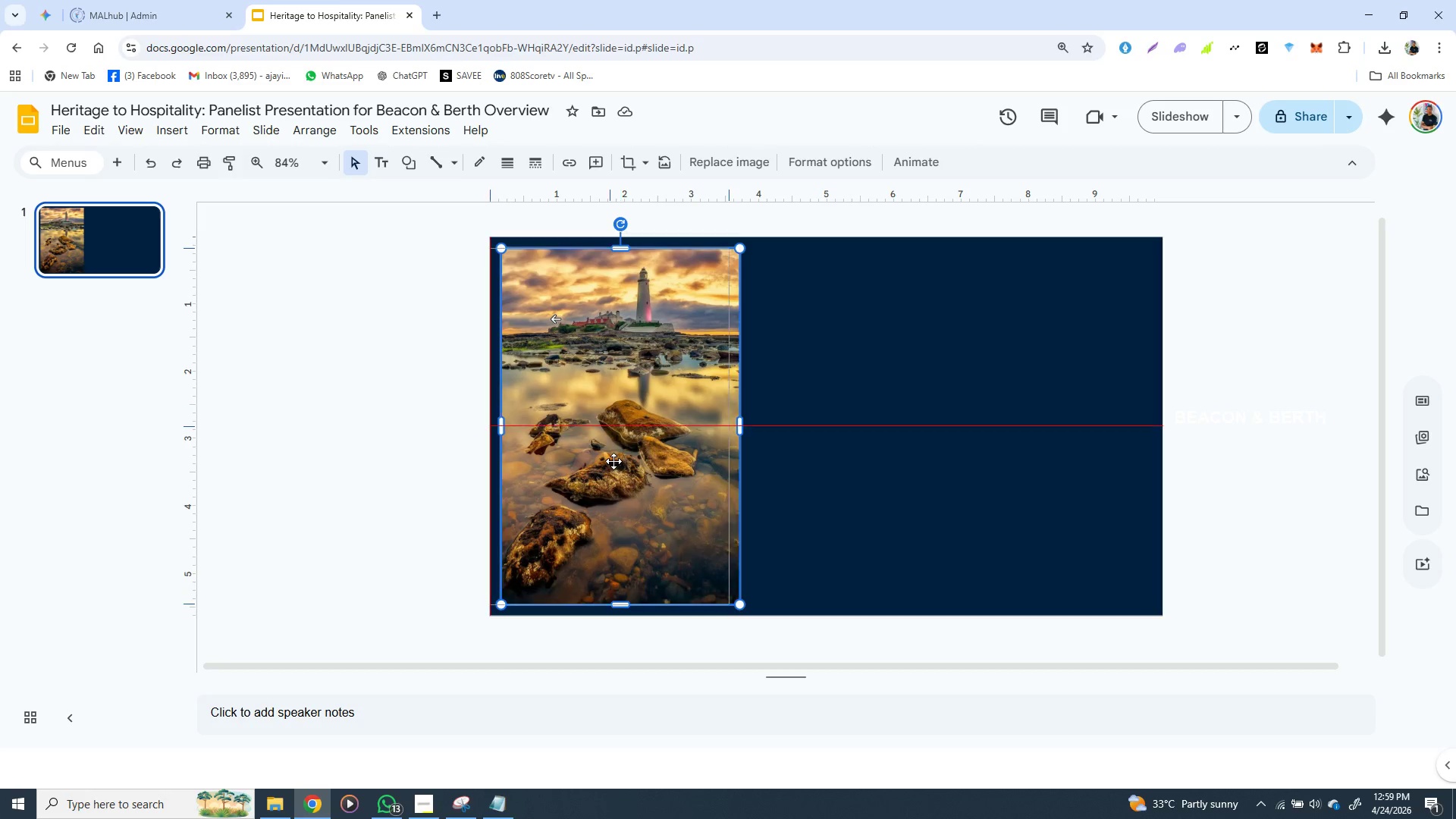 
hold_key(key=ShiftLeft, duration=1.53)
 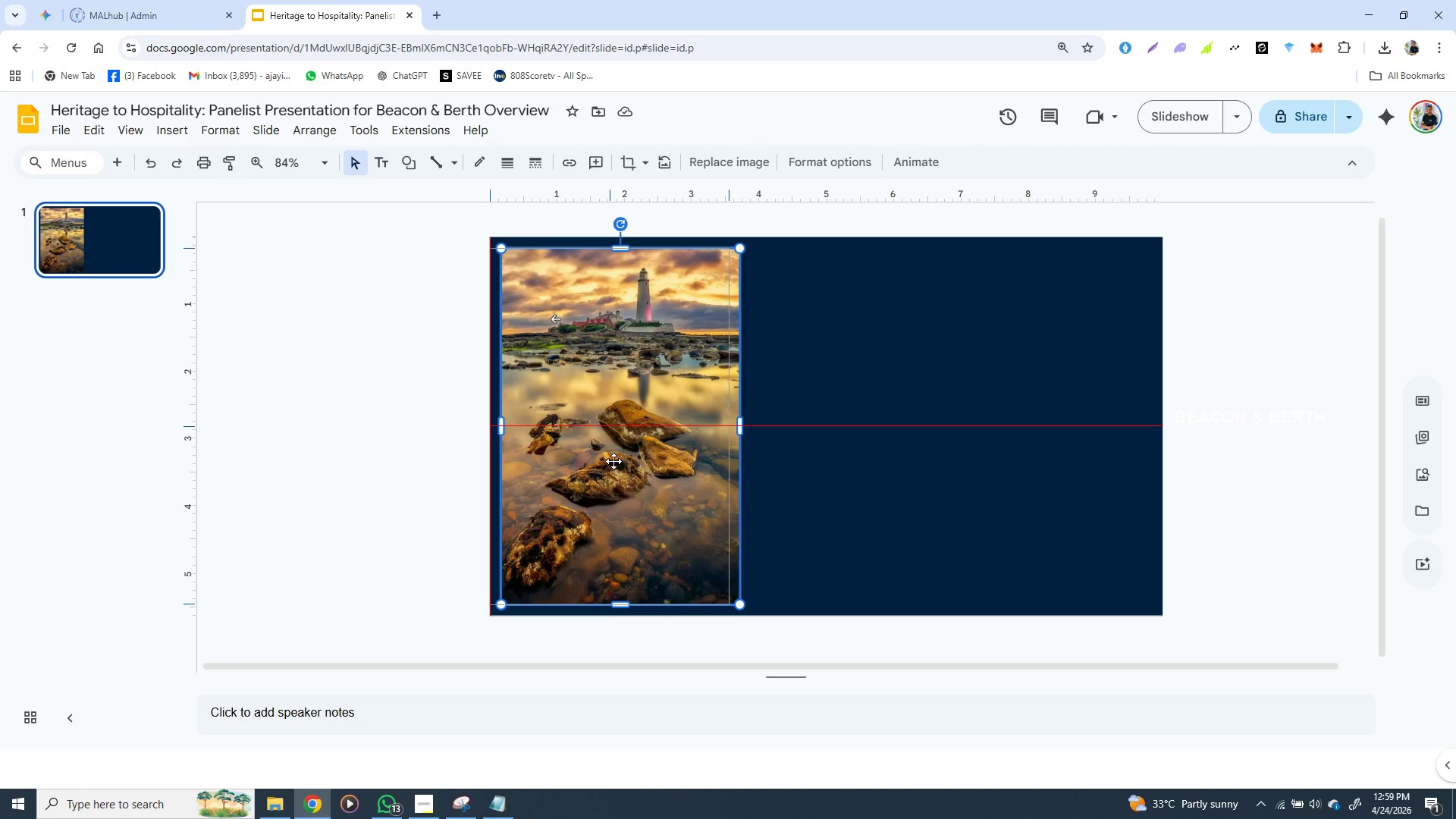 
hold_key(key=ShiftLeft, duration=1.51)
 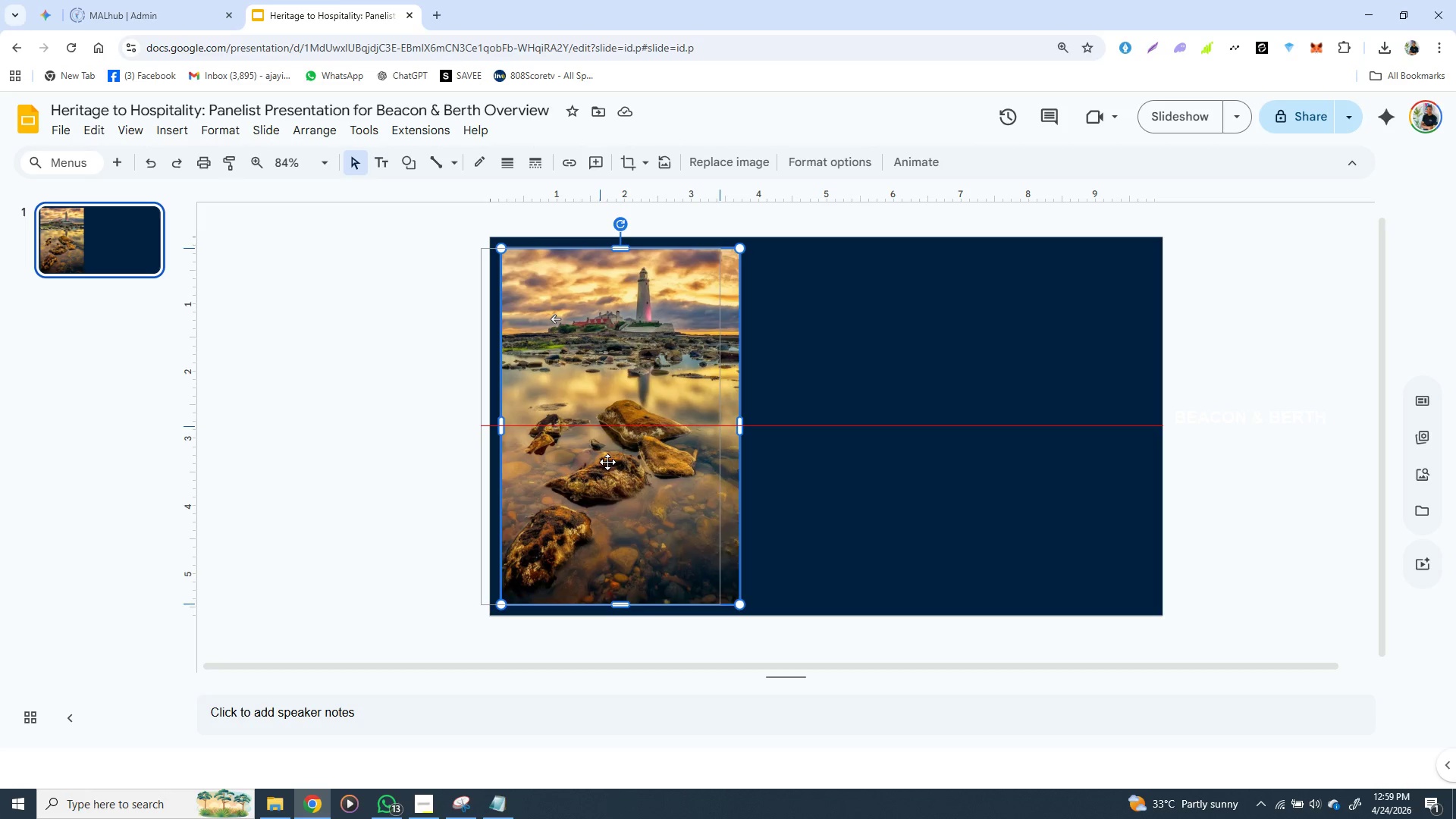 
hold_key(key=ShiftLeft, duration=1.52)
 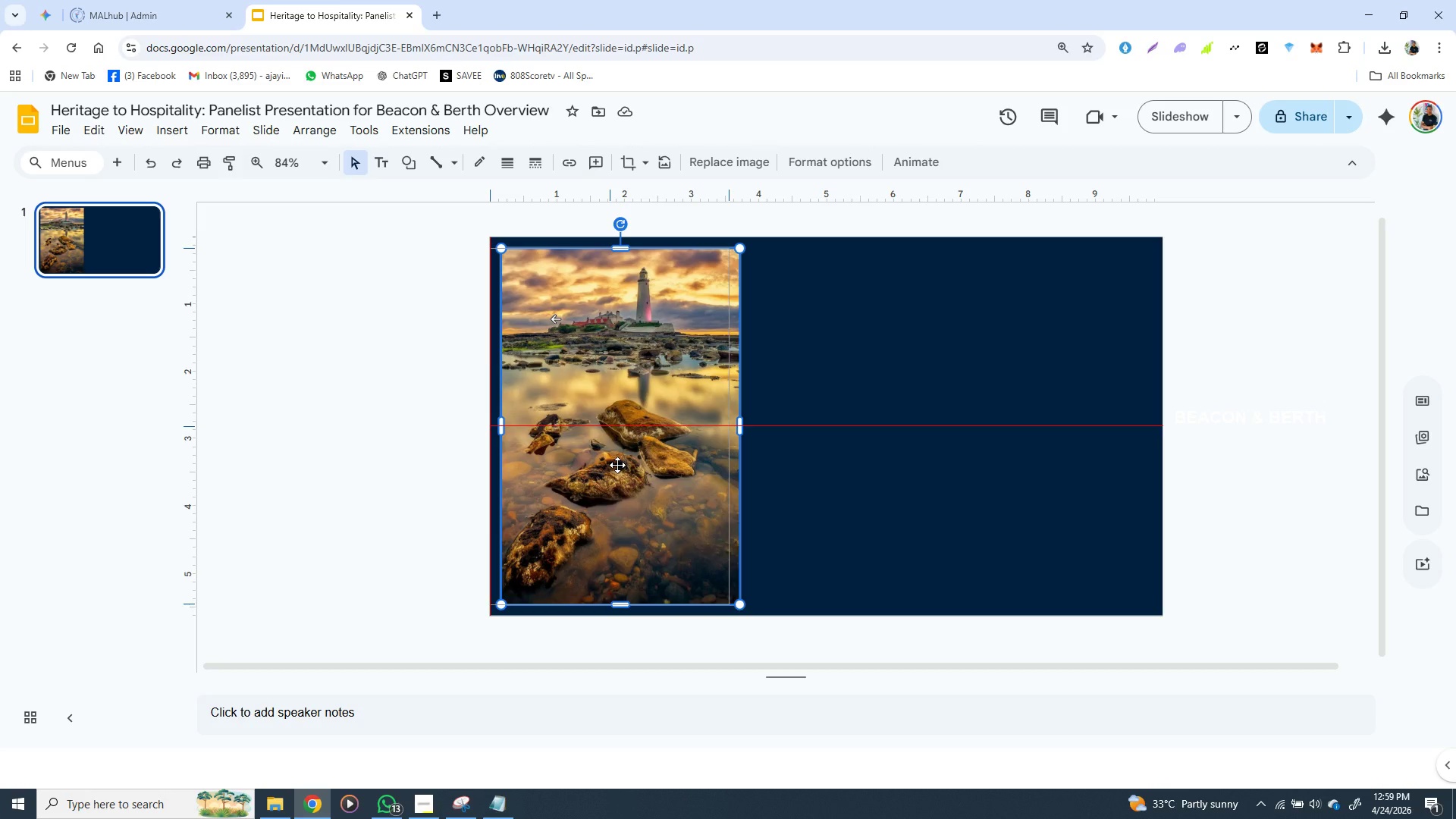 
hold_key(key=ShiftLeft, duration=0.98)
 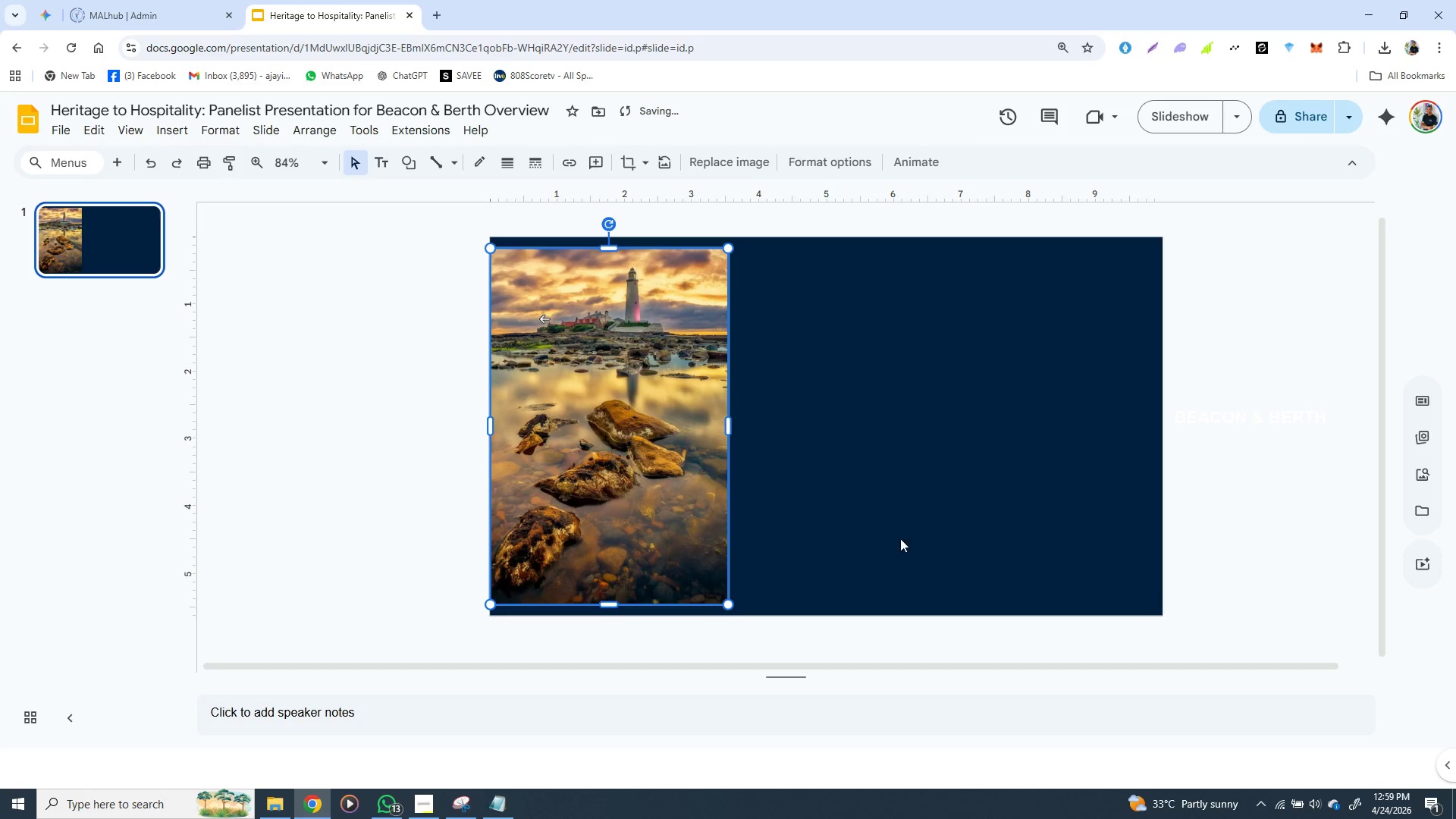 
left_click([929, 495])
 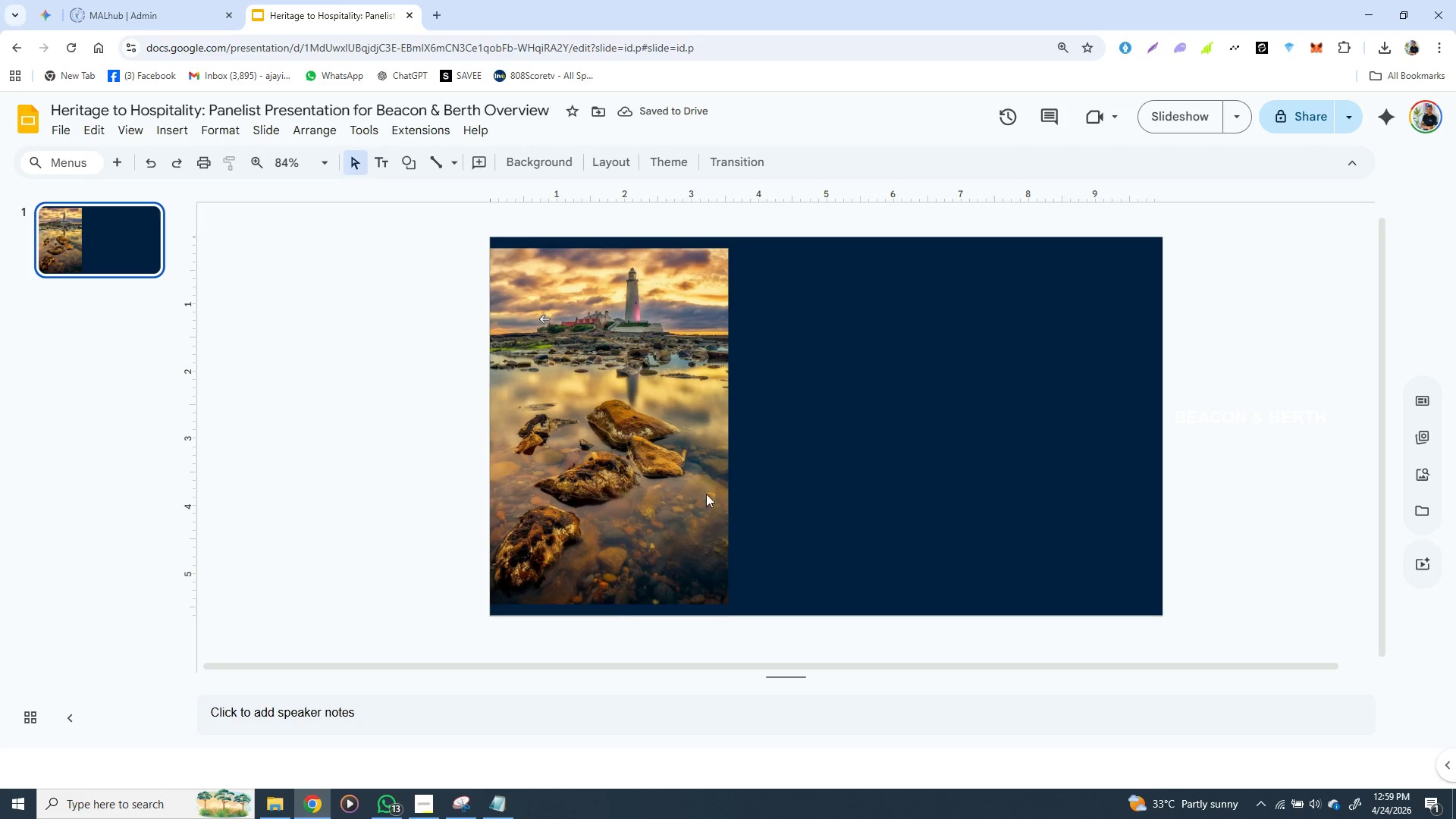 
left_click([706, 494])
 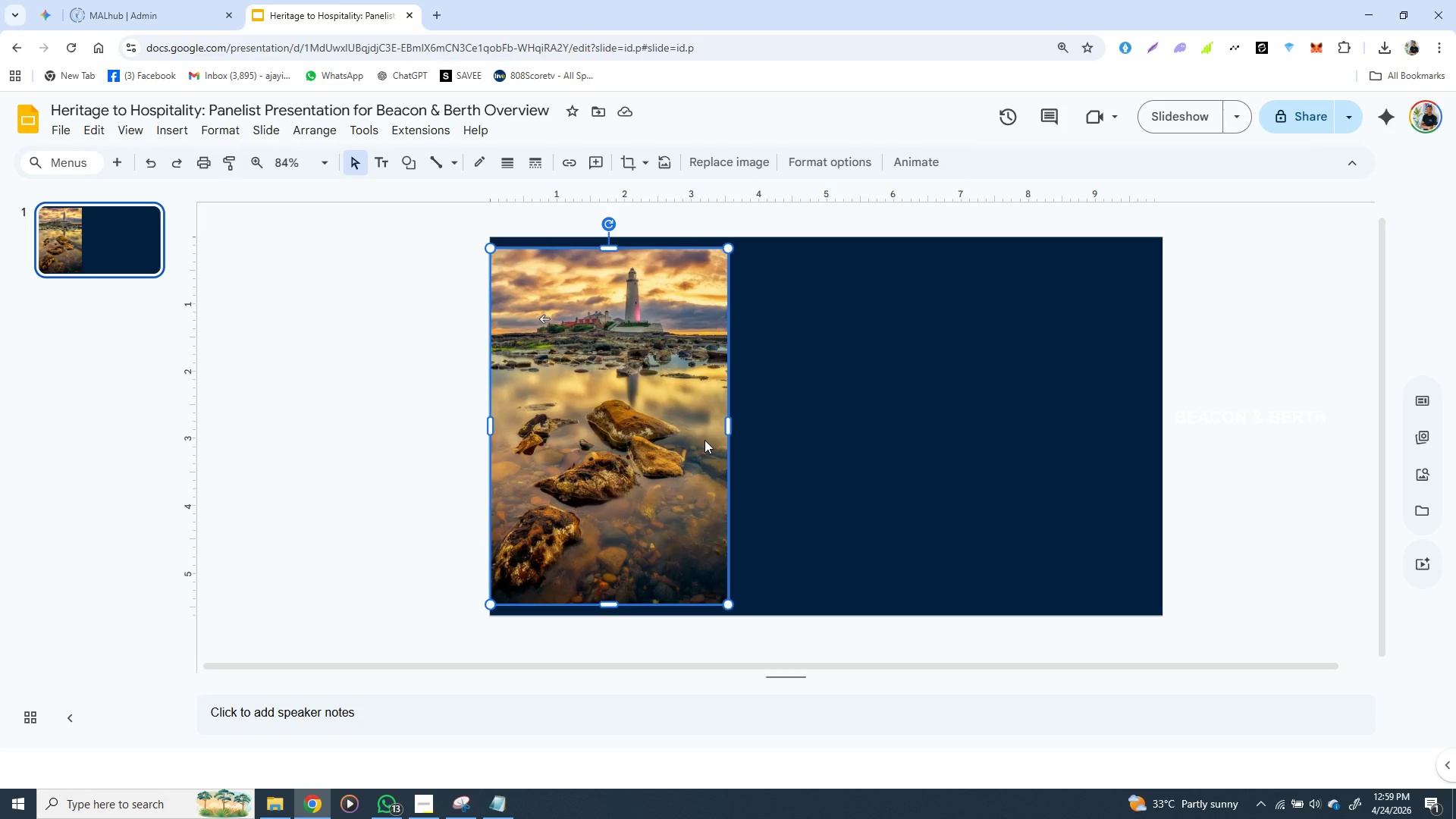 
hold_key(key=ShiftLeft, duration=1.5)
left_click_drag(start_coordinate=[704, 440], to_coordinate=[707, 425])
 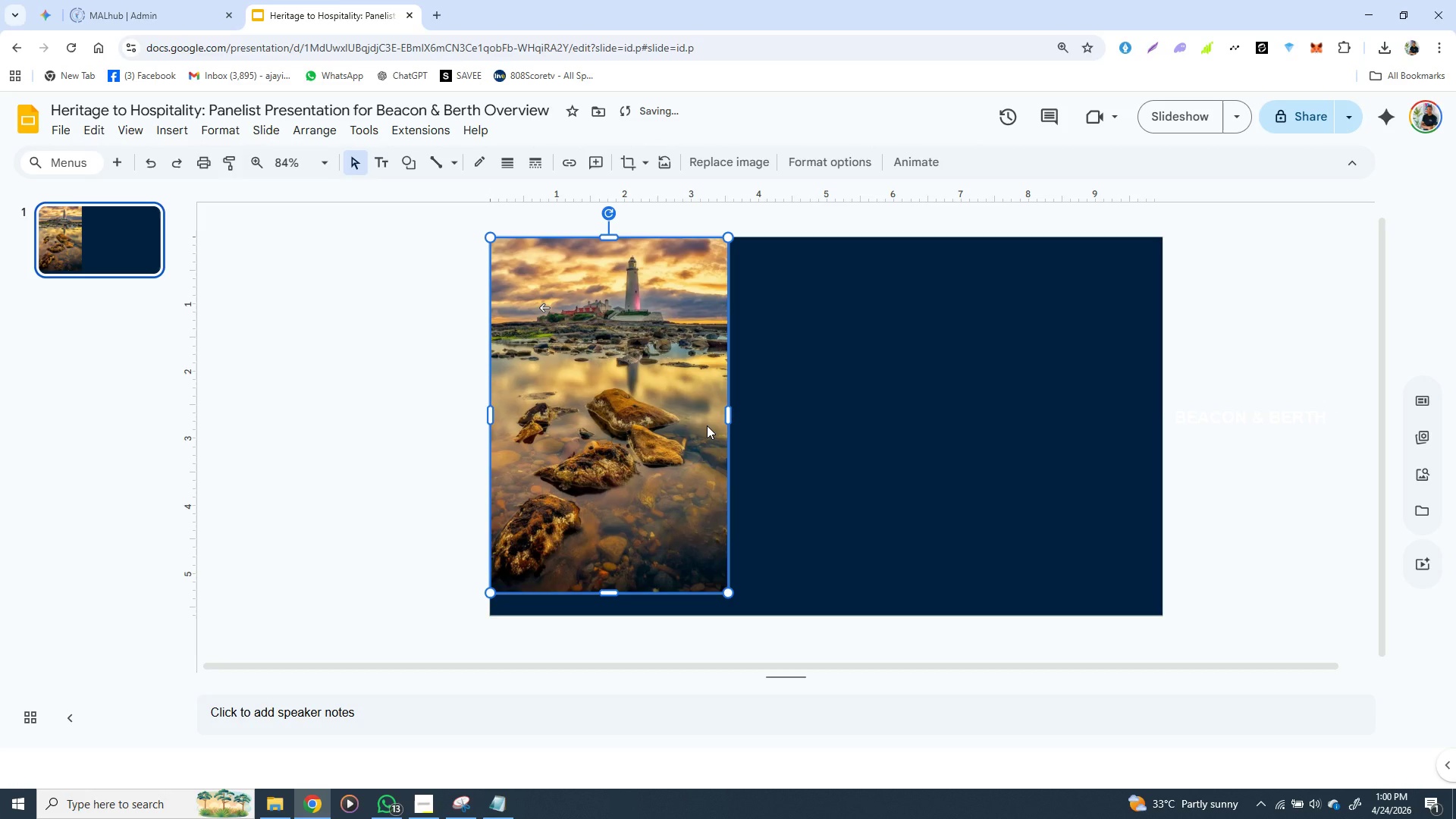 
hold_key(key=ShiftLeft, duration=1.51)
 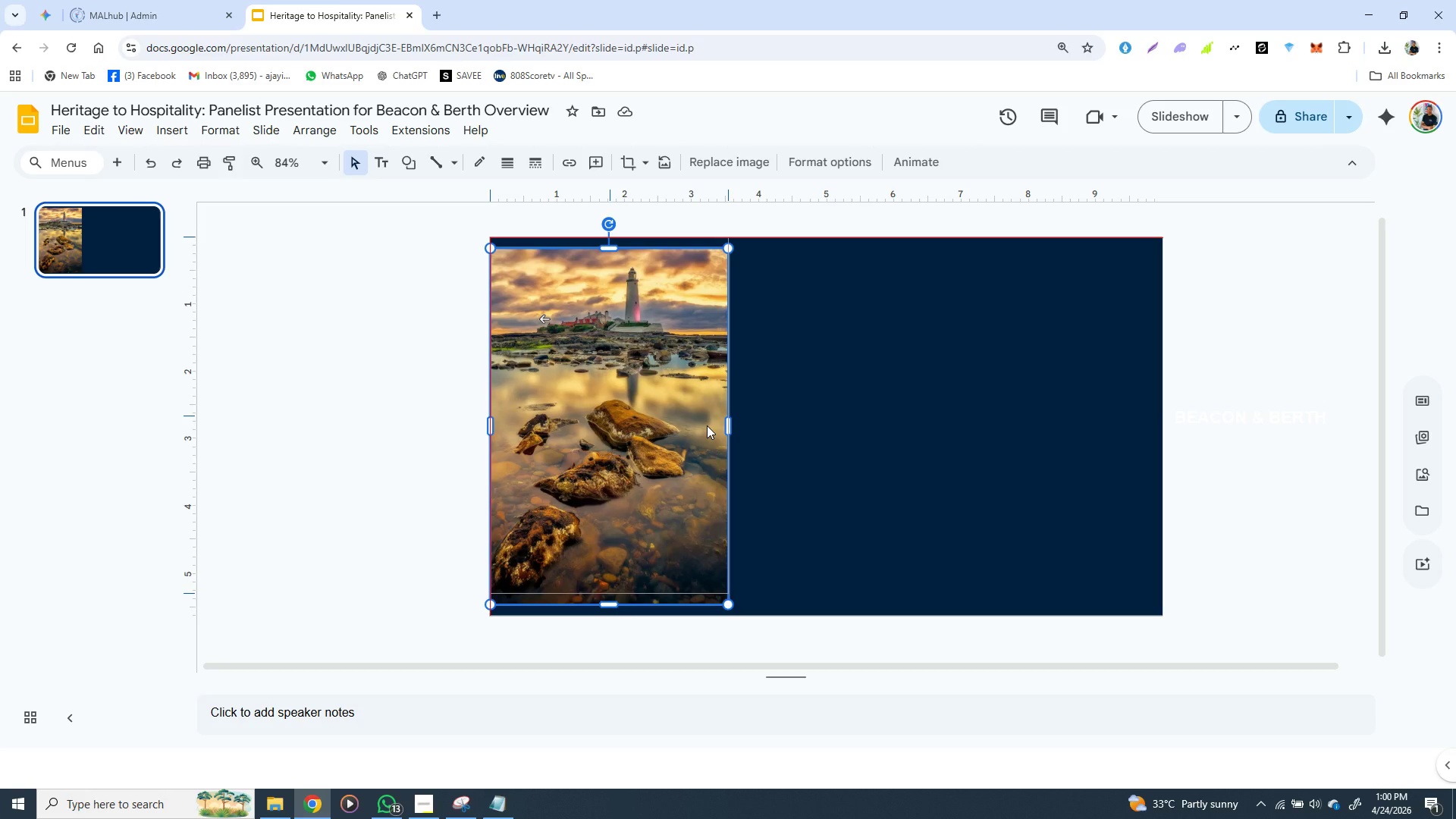 
hold_key(key=ShiftLeft, duration=1.2)
 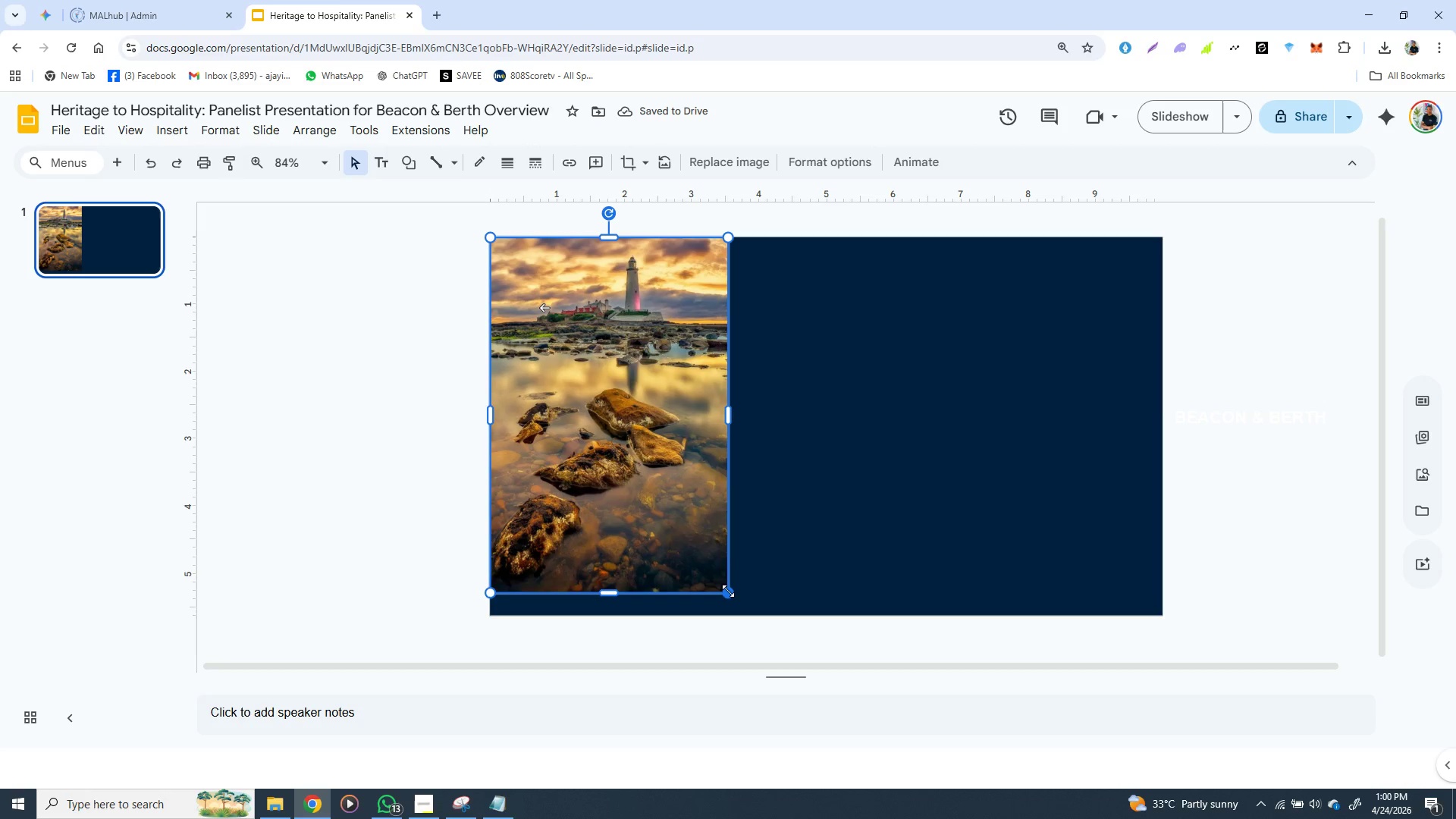 
left_click_drag(start_coordinate=[726, 591], to_coordinate=[741, 590])
 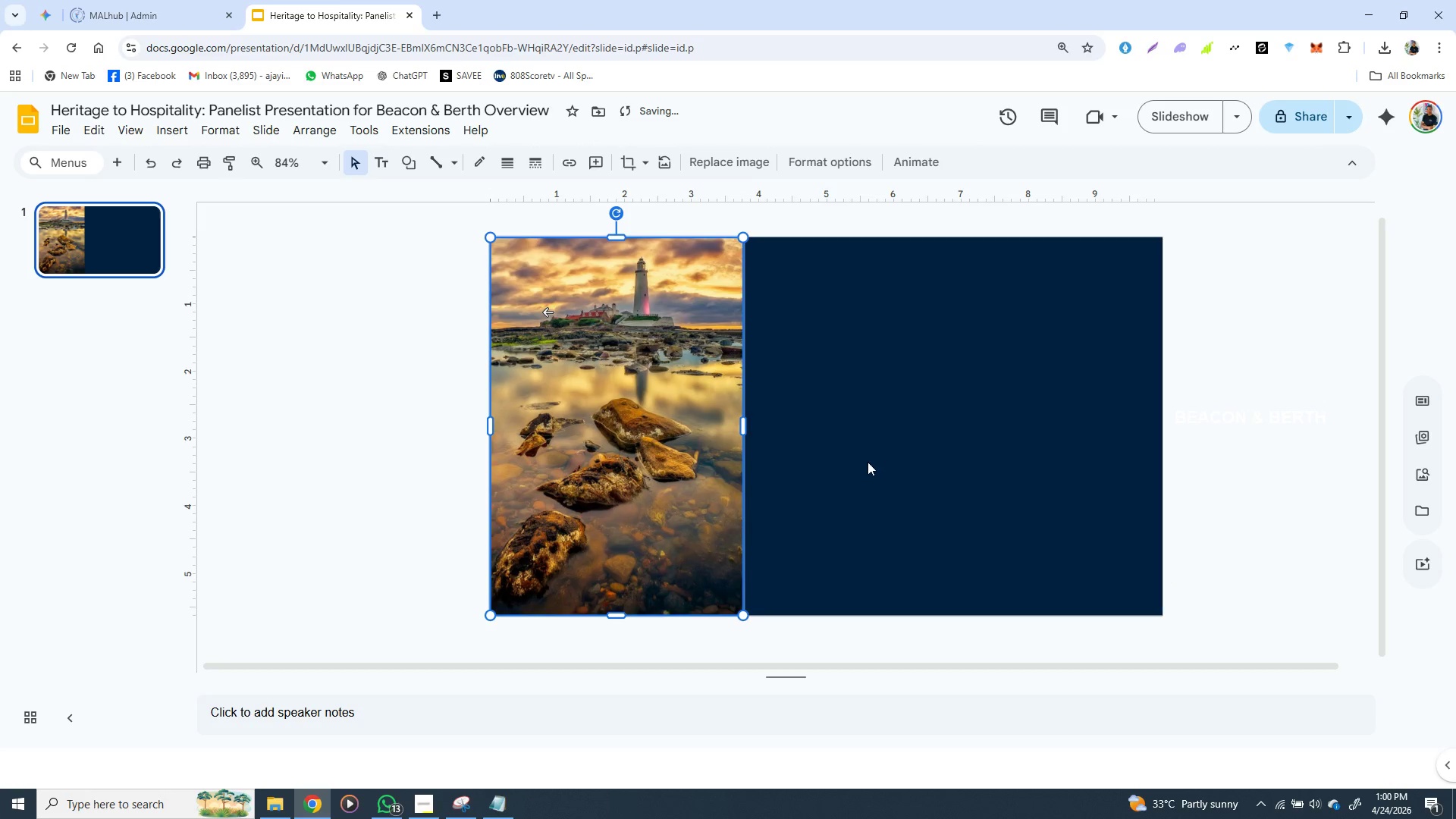 
hold_key(key=ShiftLeft, duration=1.5)
 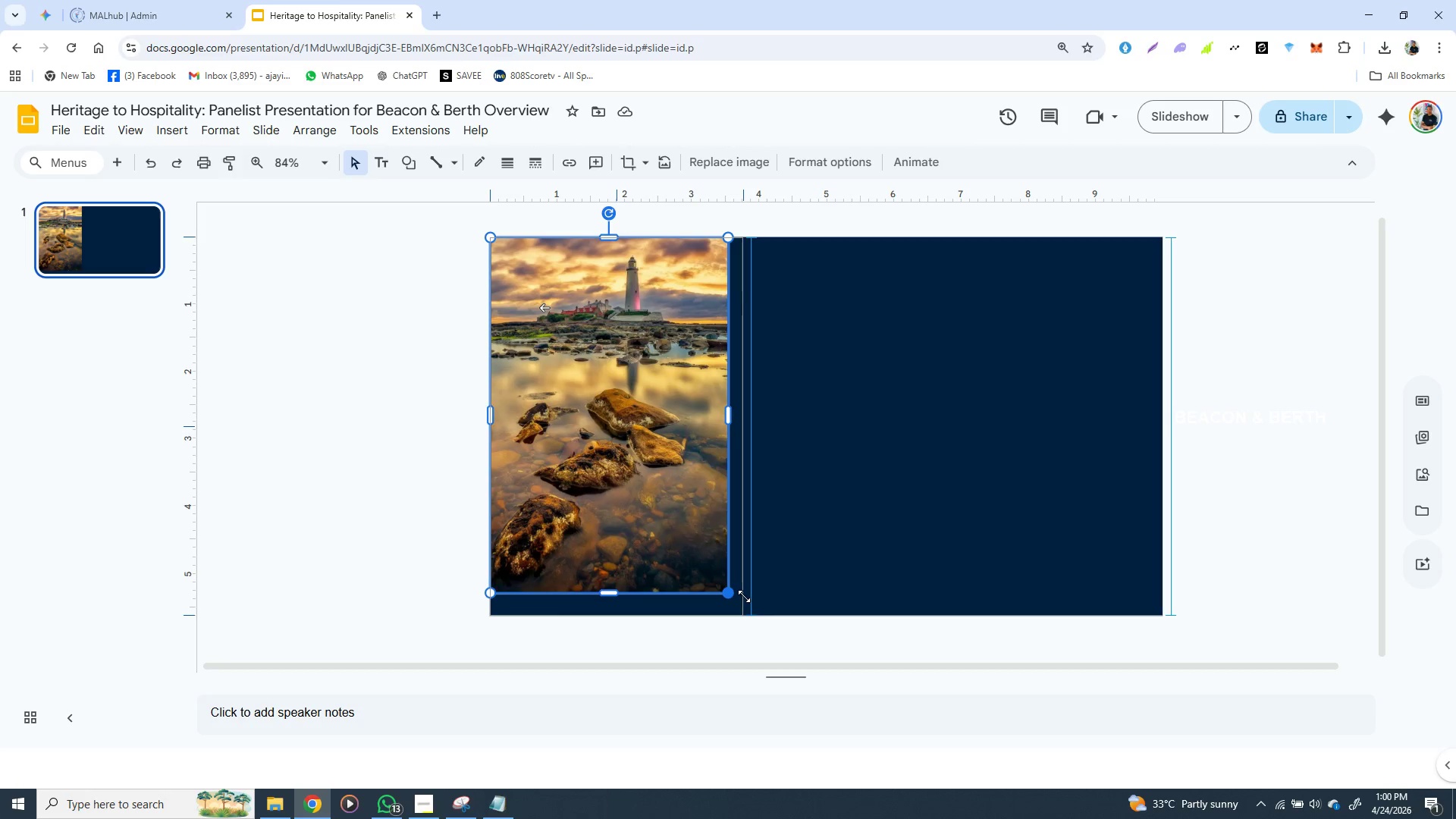 
hold_key(key=ShiftLeft, duration=1.52)
 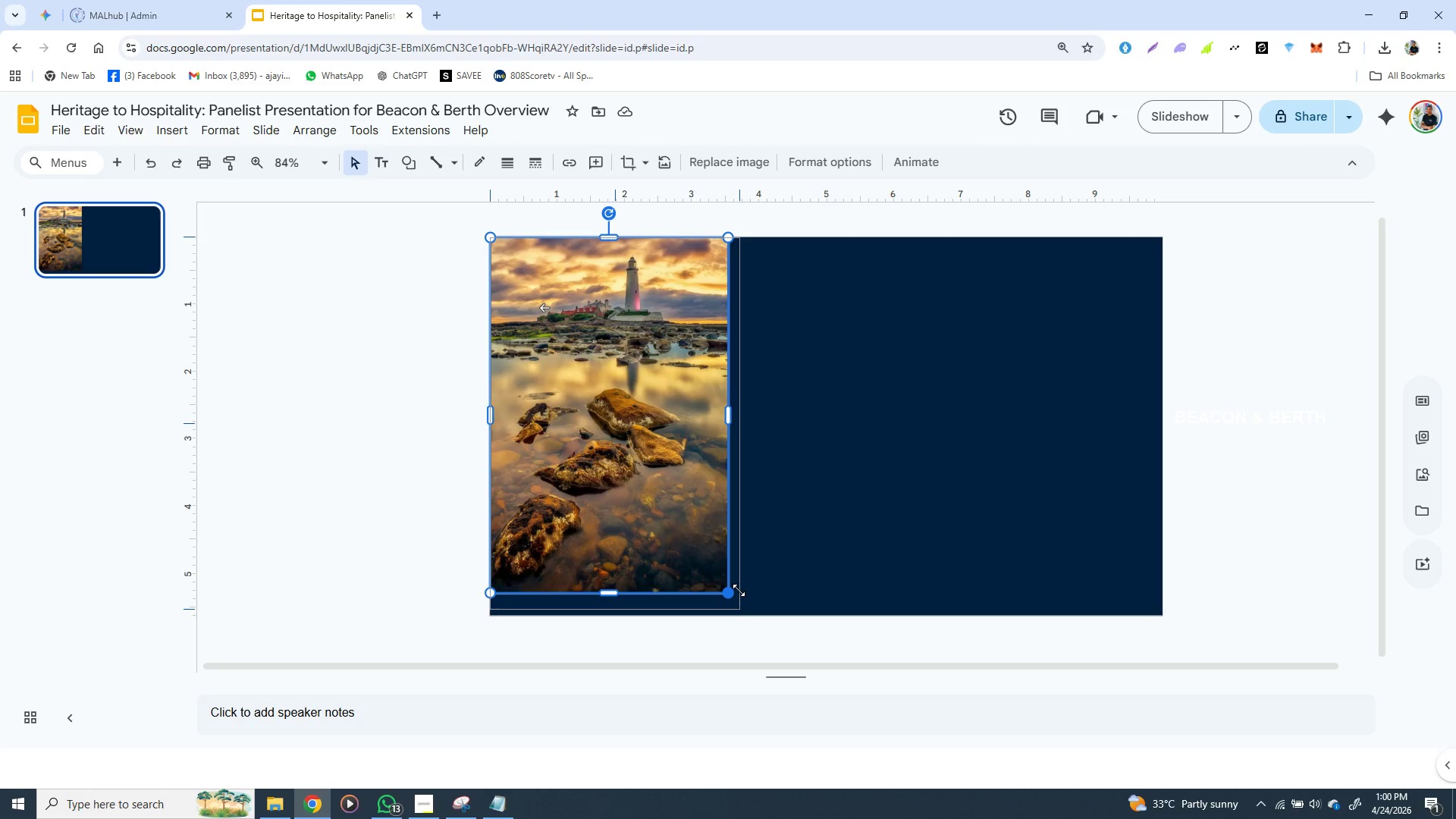 
hold_key(key=ShiftLeft, duration=1.53)
 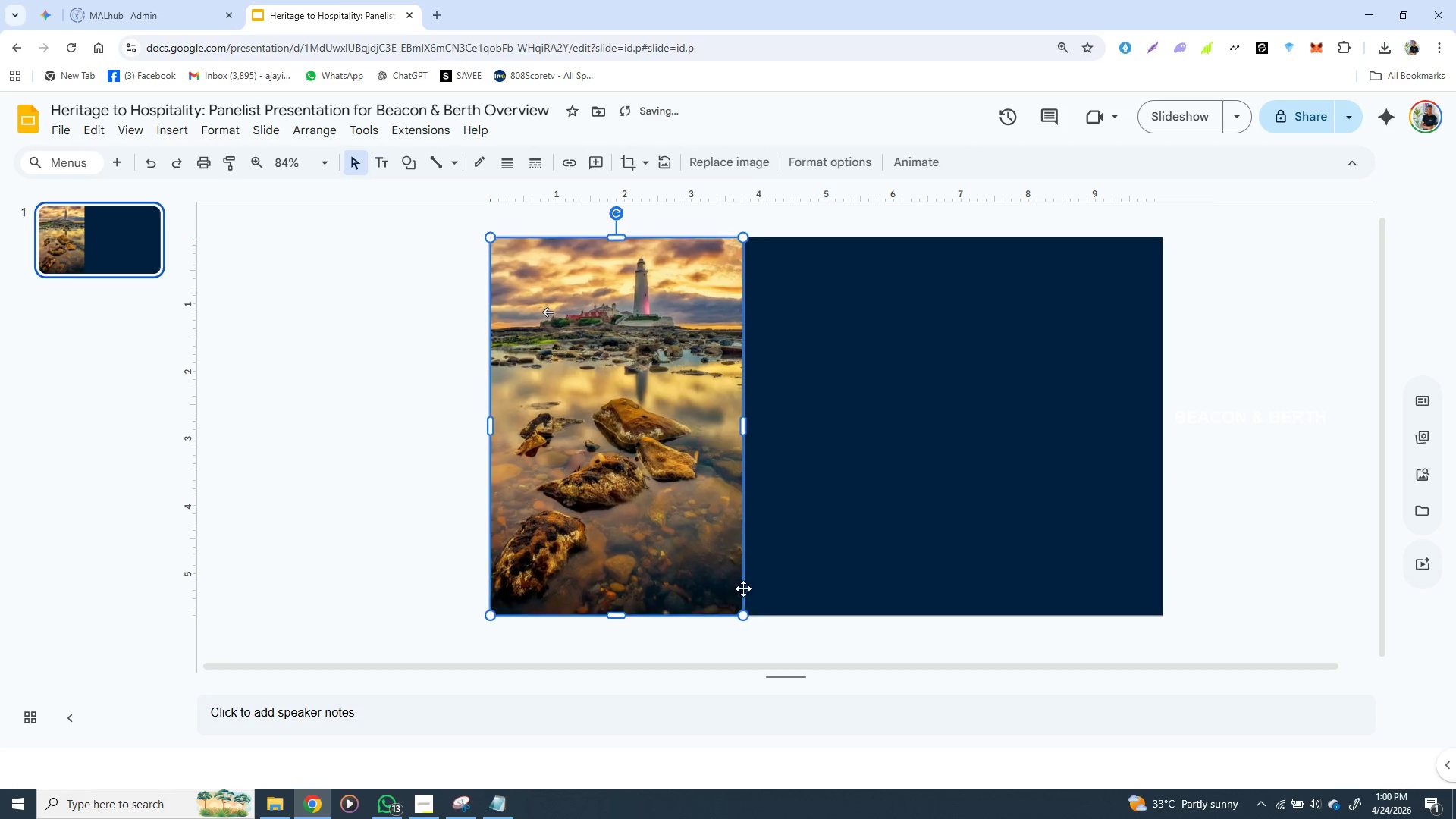 
key(Shift+ShiftLeft)
 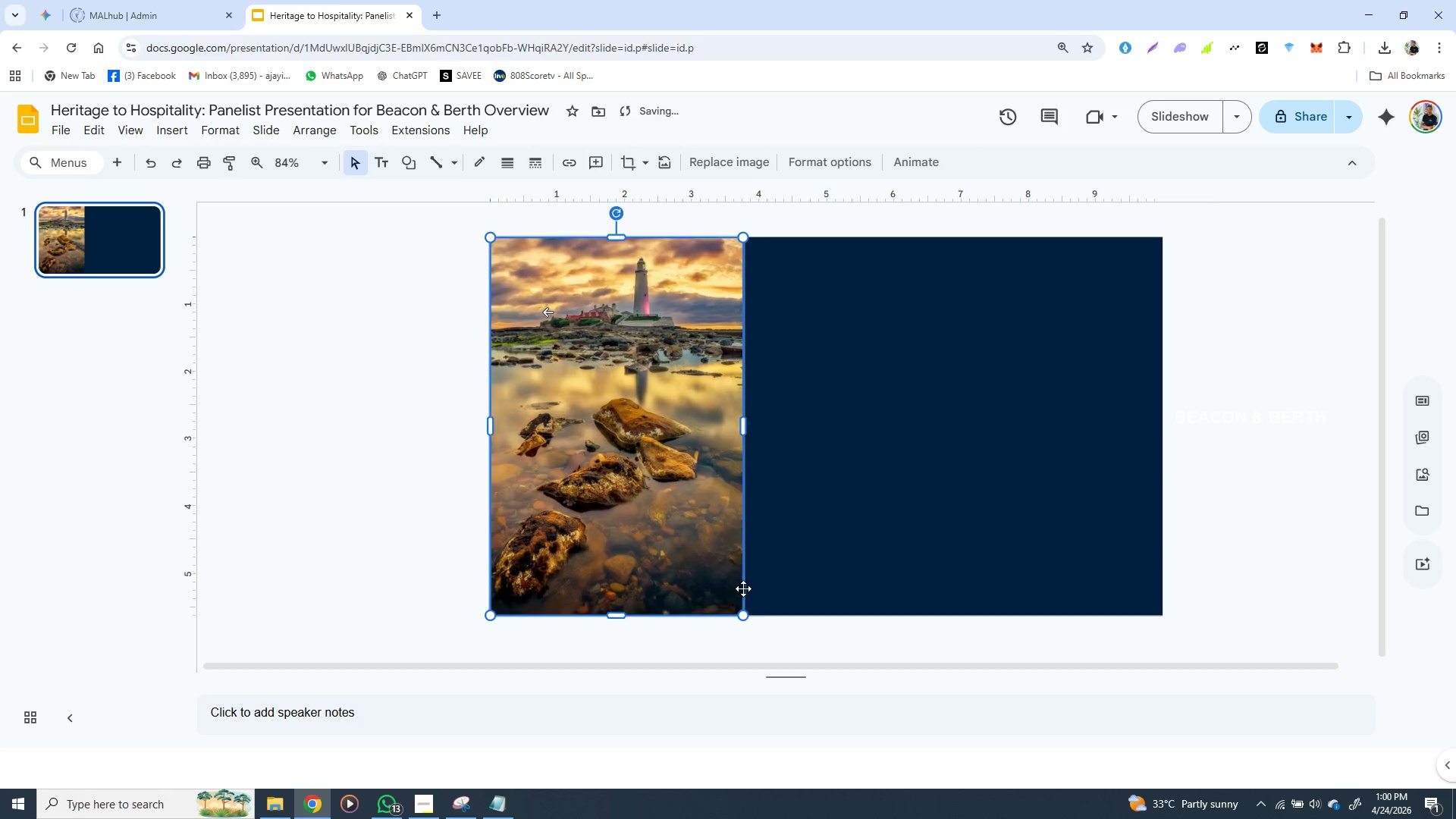 
key(Shift+ShiftLeft)
 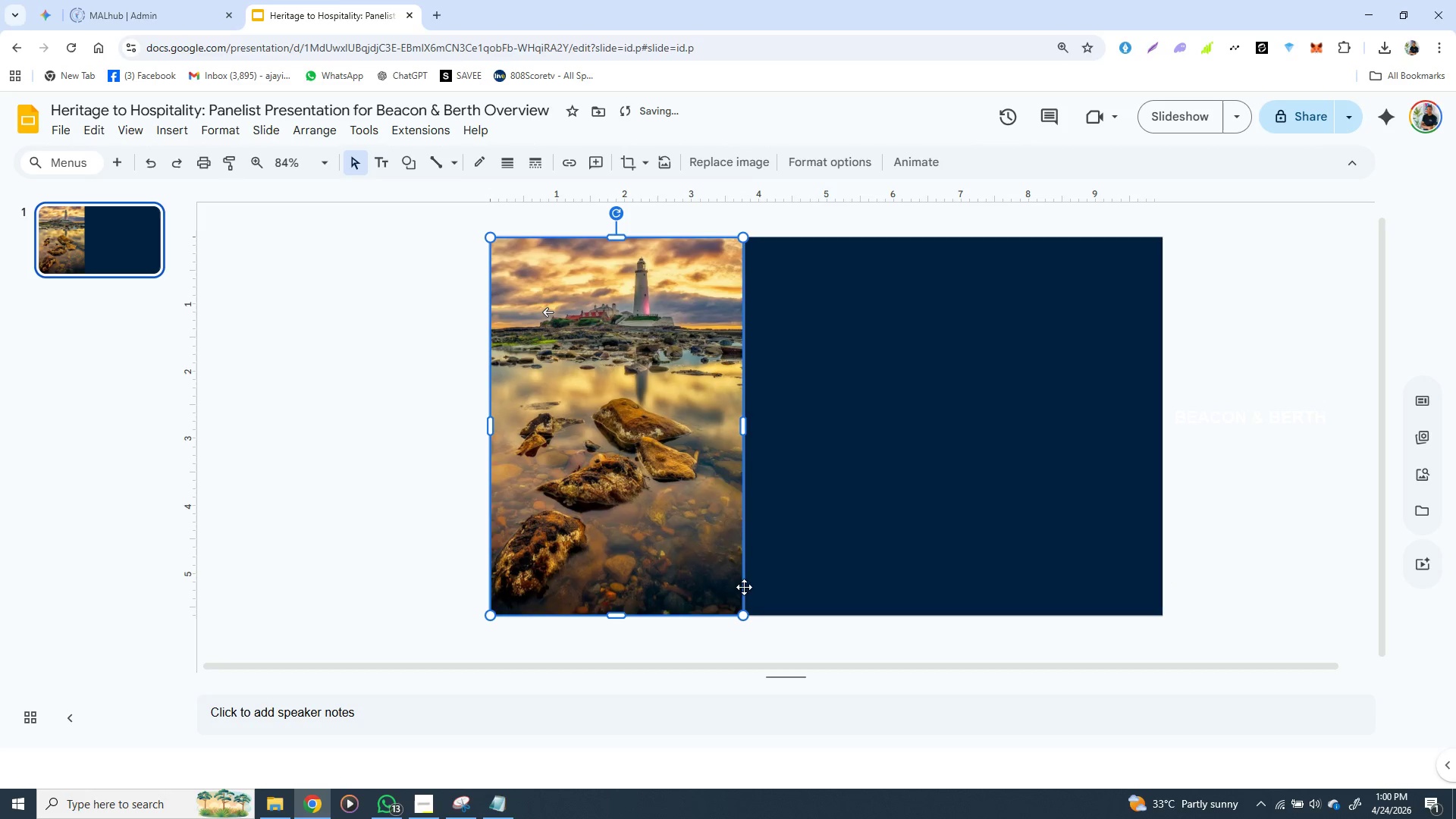 
key(Shift+ShiftLeft)
 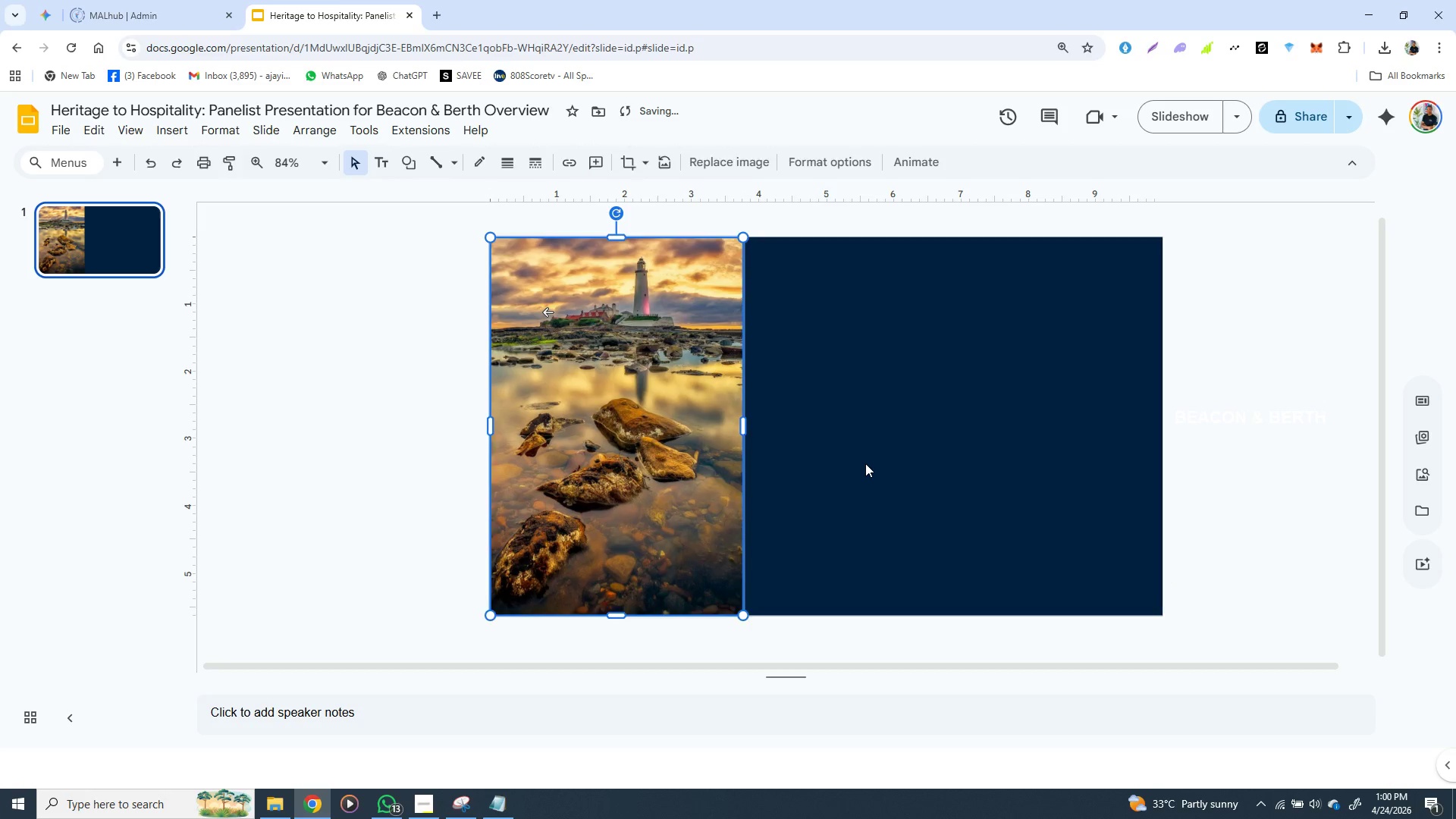 
left_click([865, 463])
 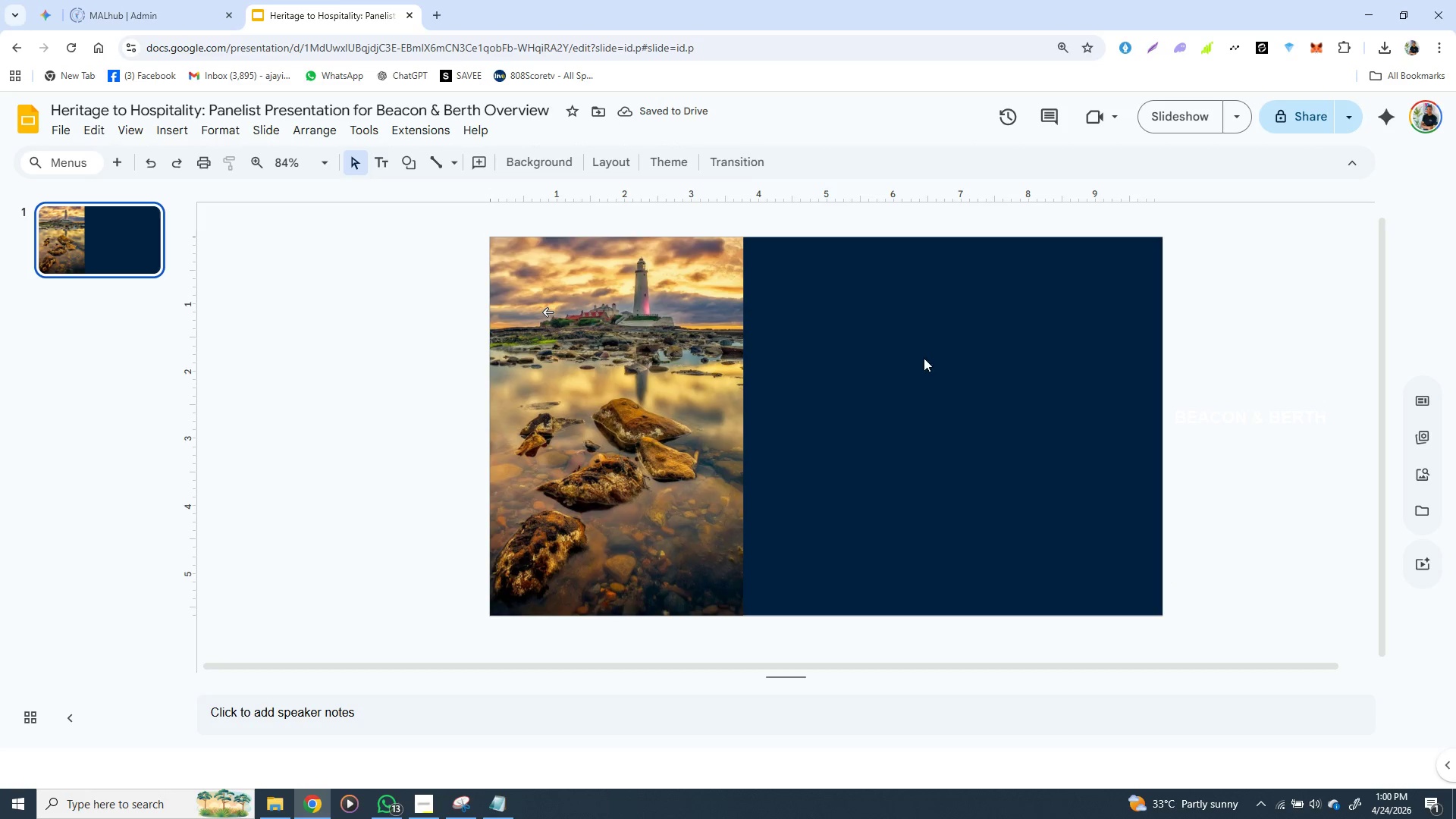 
wait(8.31)
 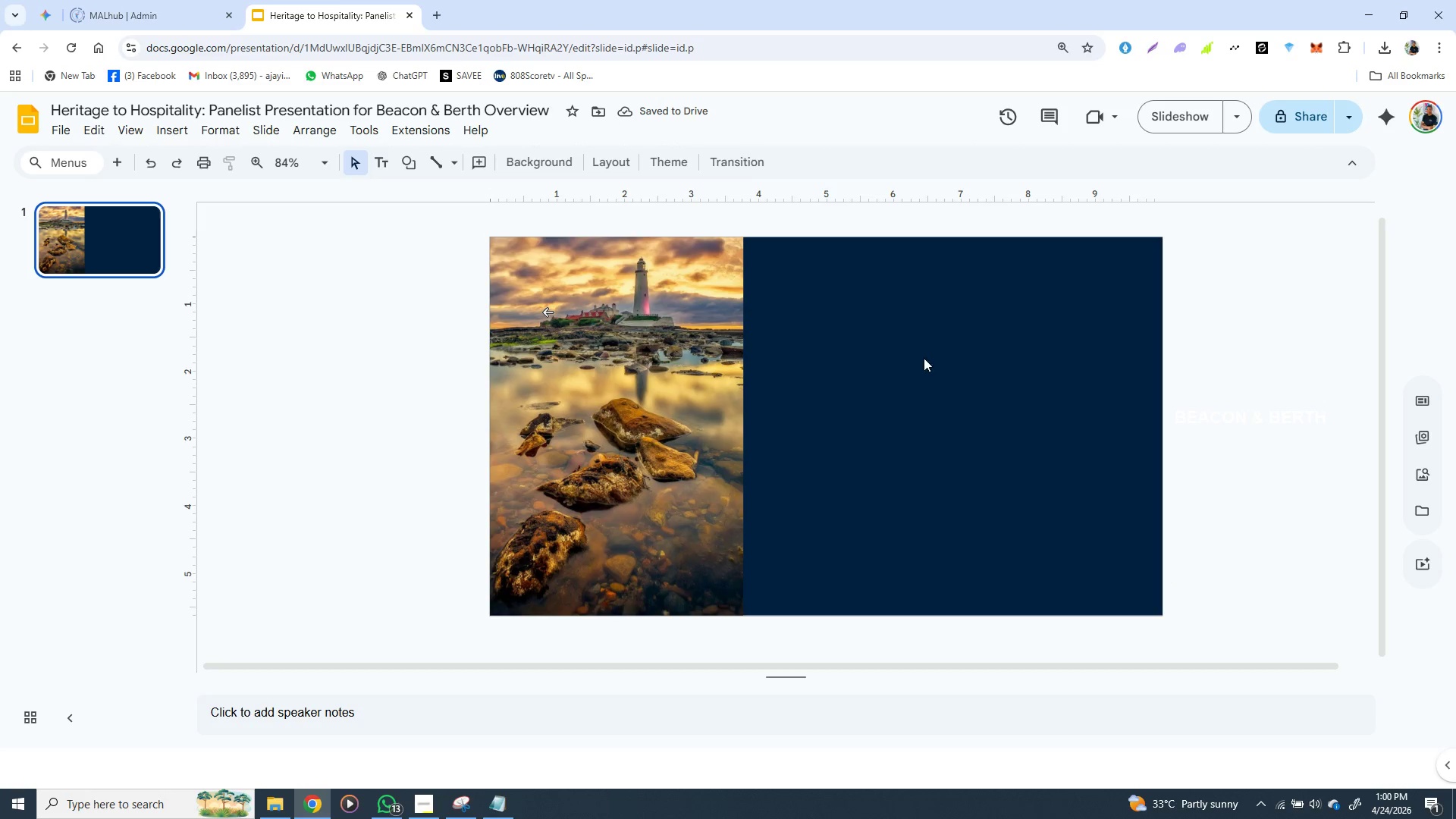 
left_click([1250, 403])
 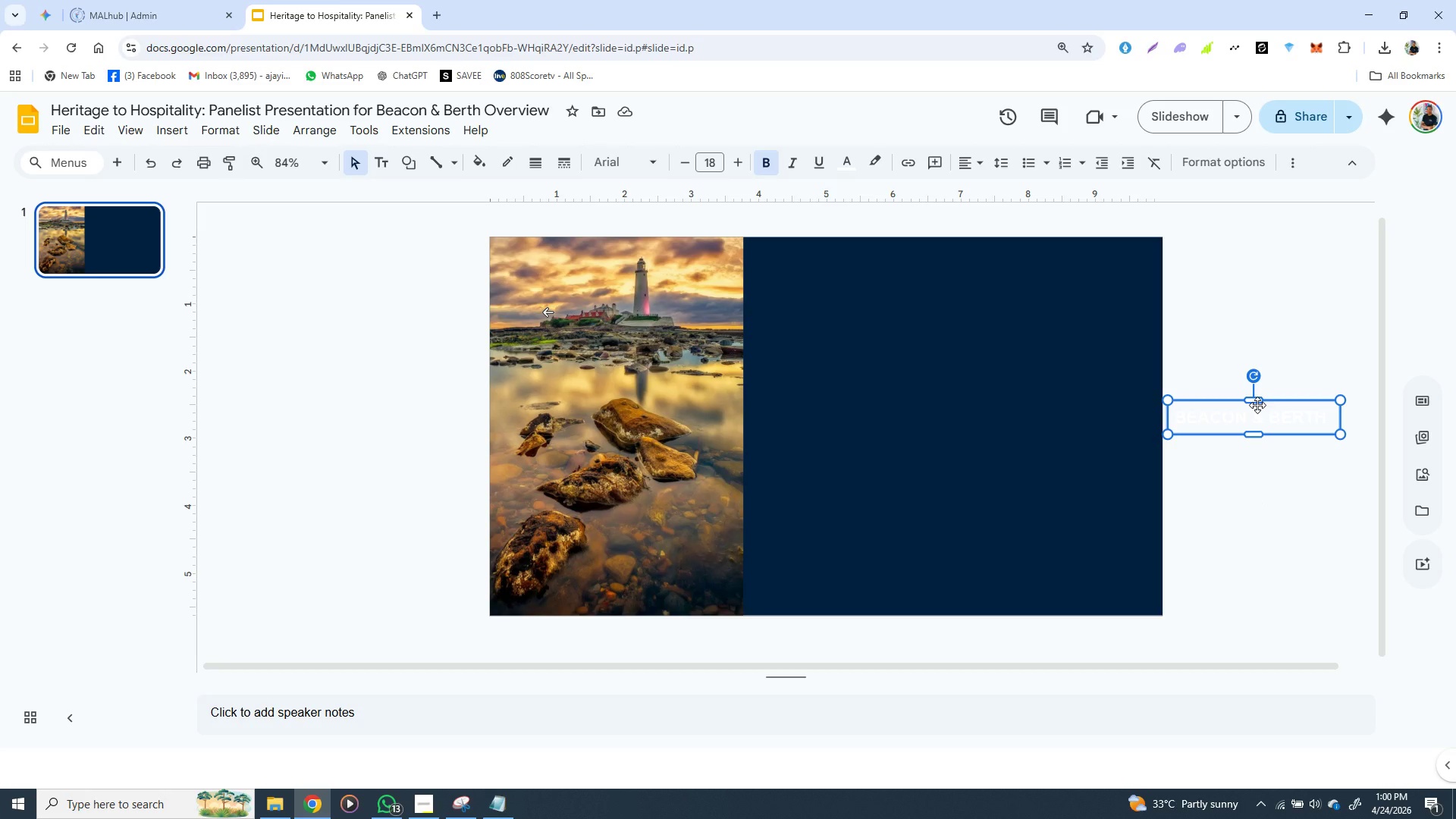 
double_click([1257, 405])
 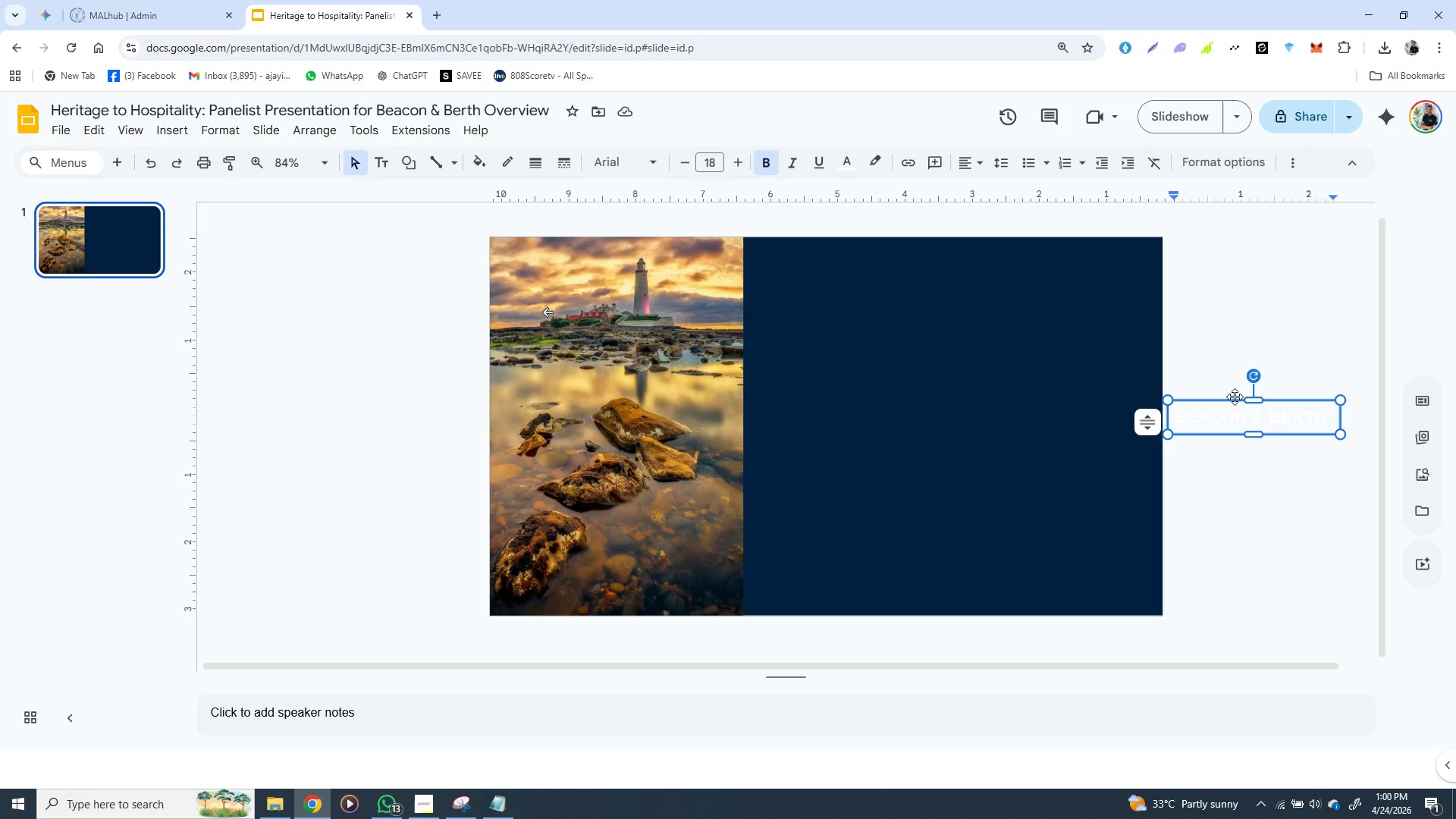 
left_click([1224, 369])
 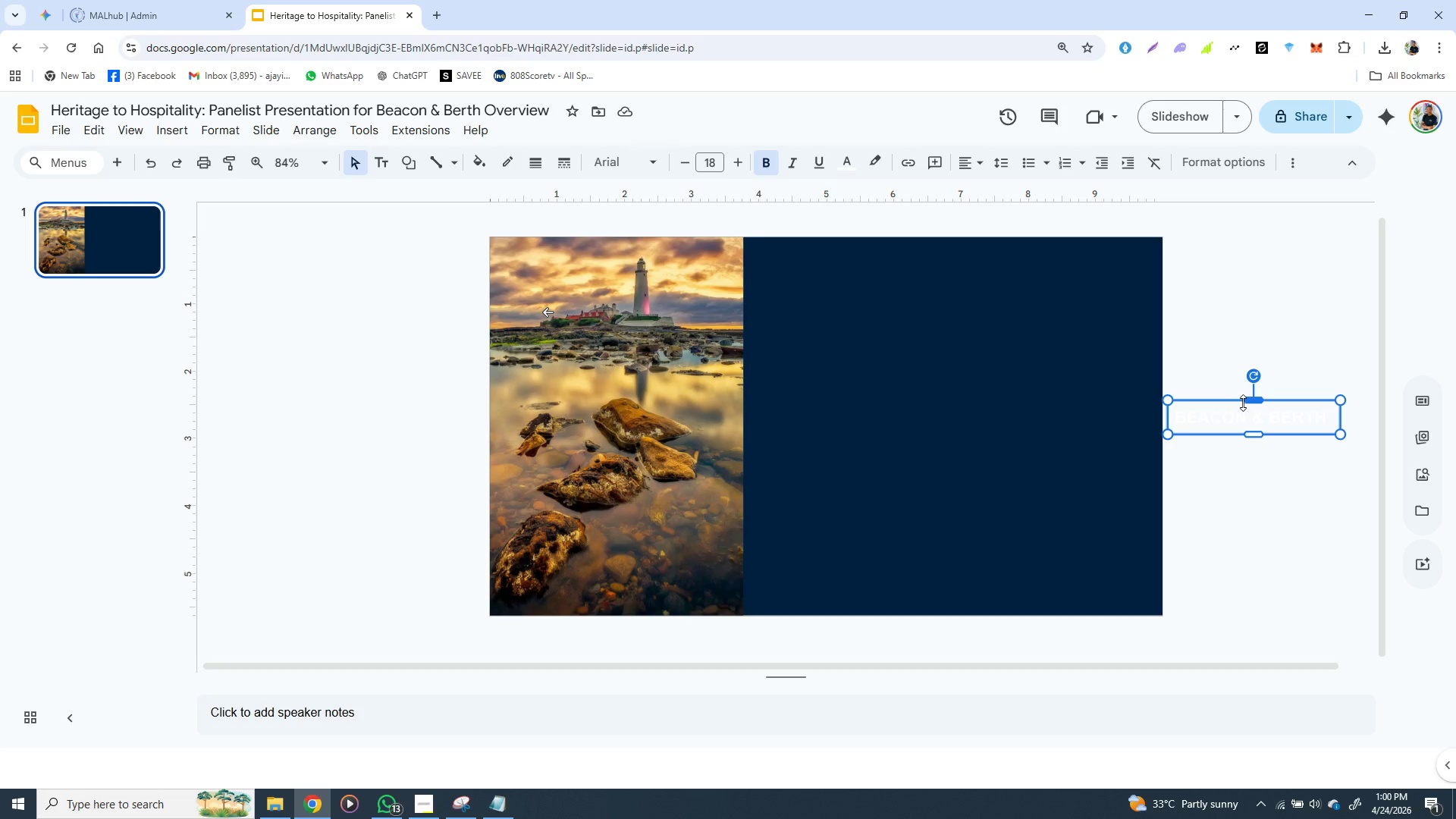 
left_click_drag(start_coordinate=[1238, 403], to_coordinate=[875, 294])
 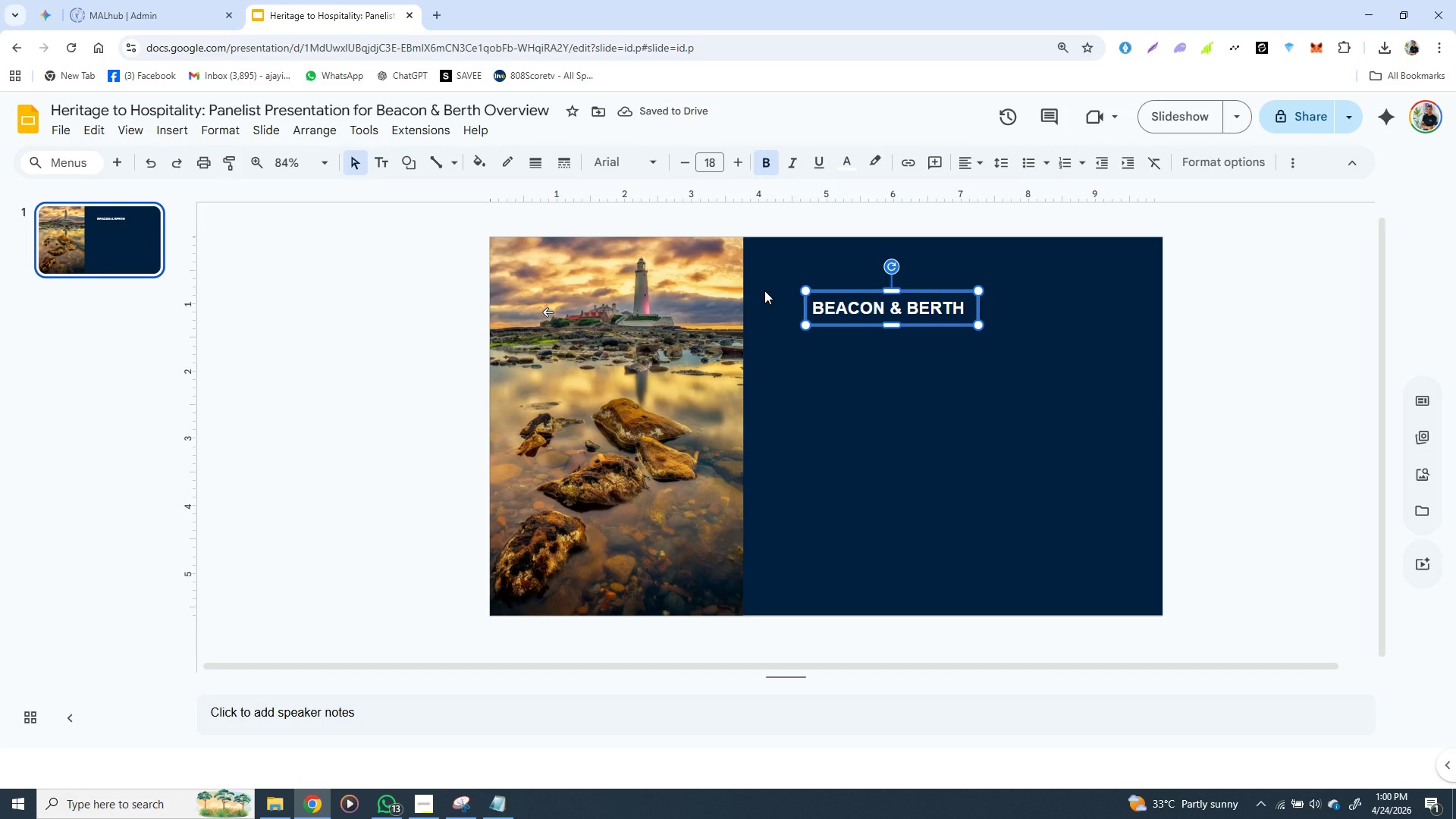 
wait(9.91)
 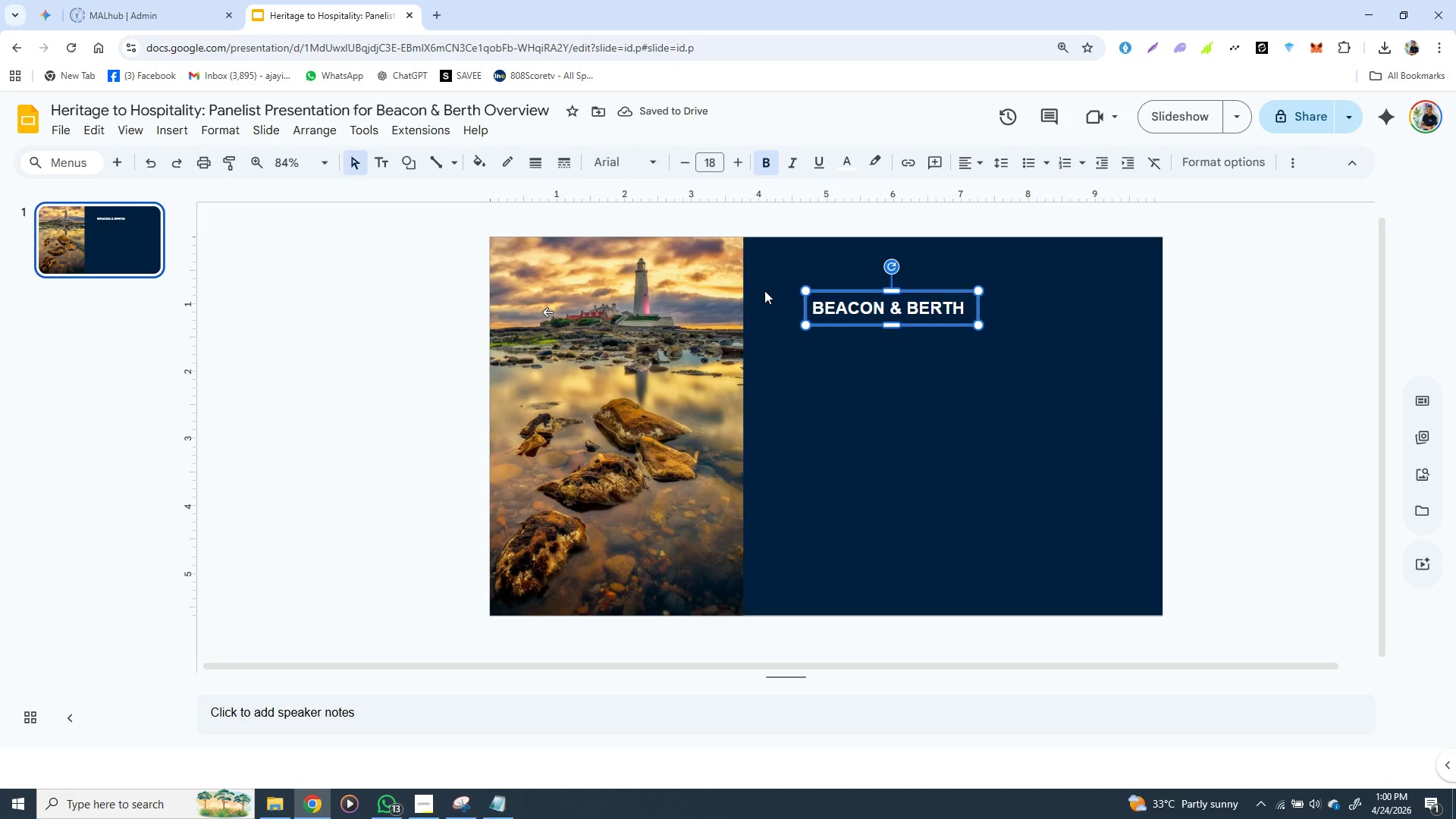 
left_click([592, 389])
 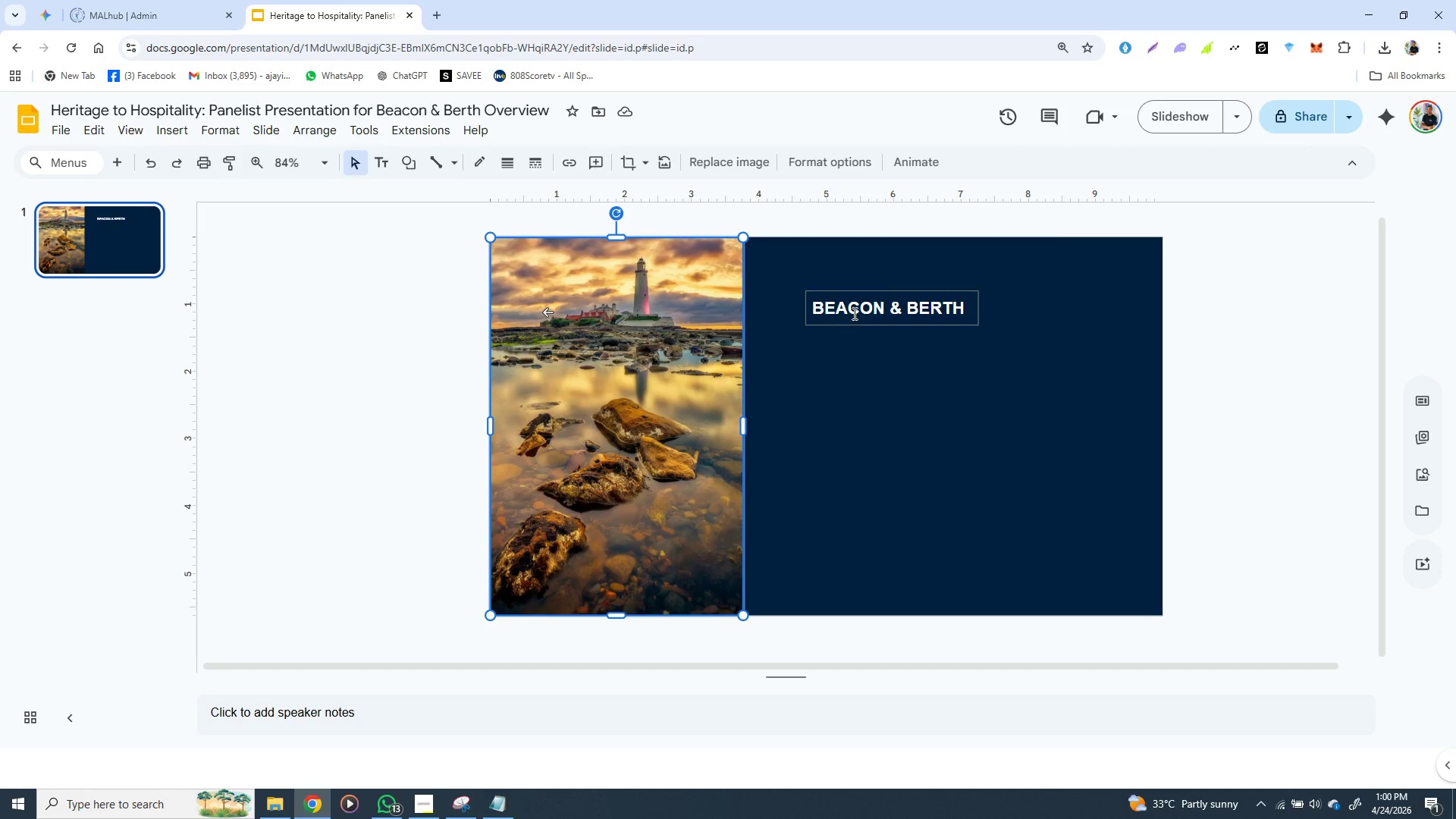 
left_click([853, 313])
 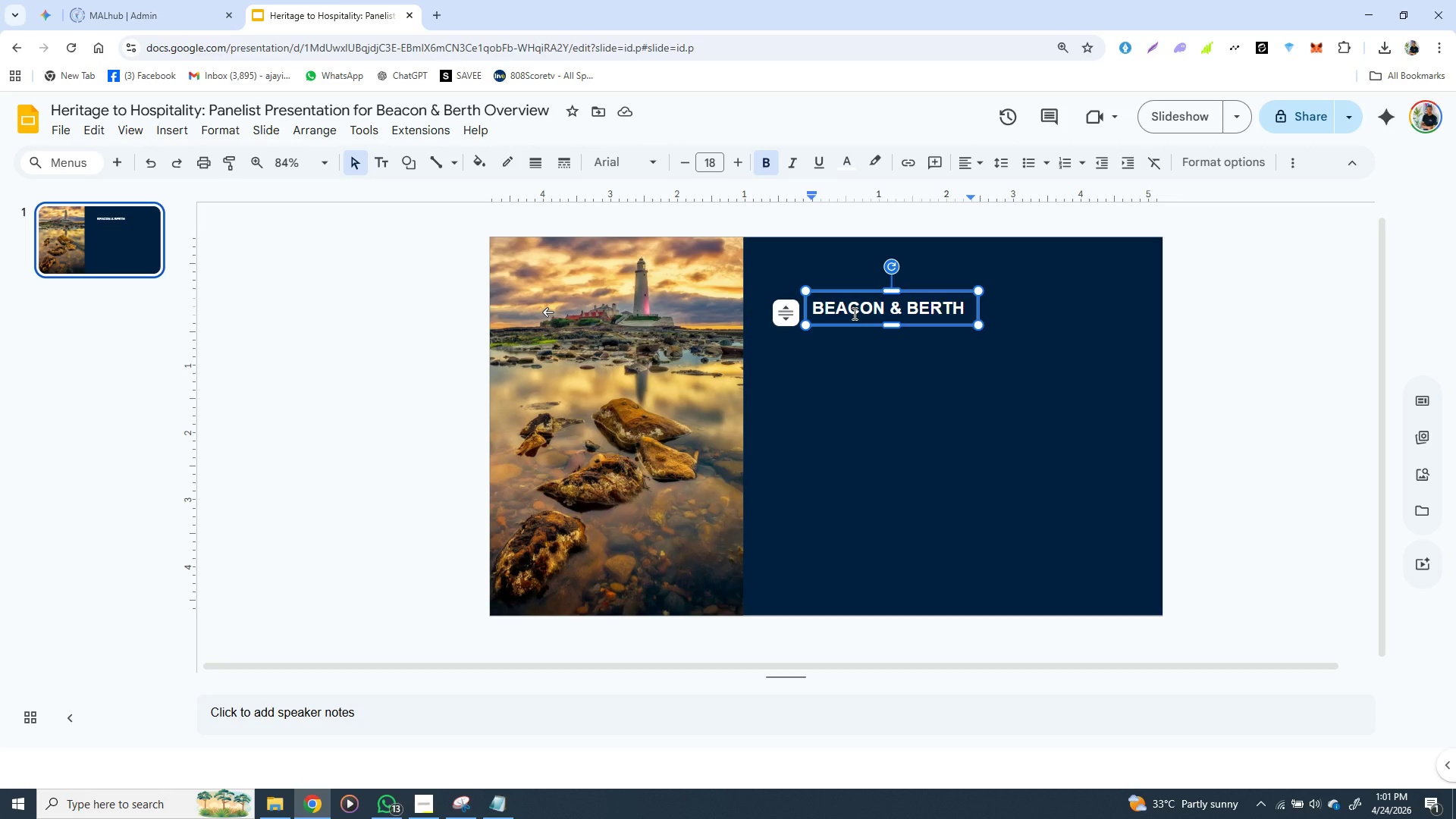 
wait(20.75)
 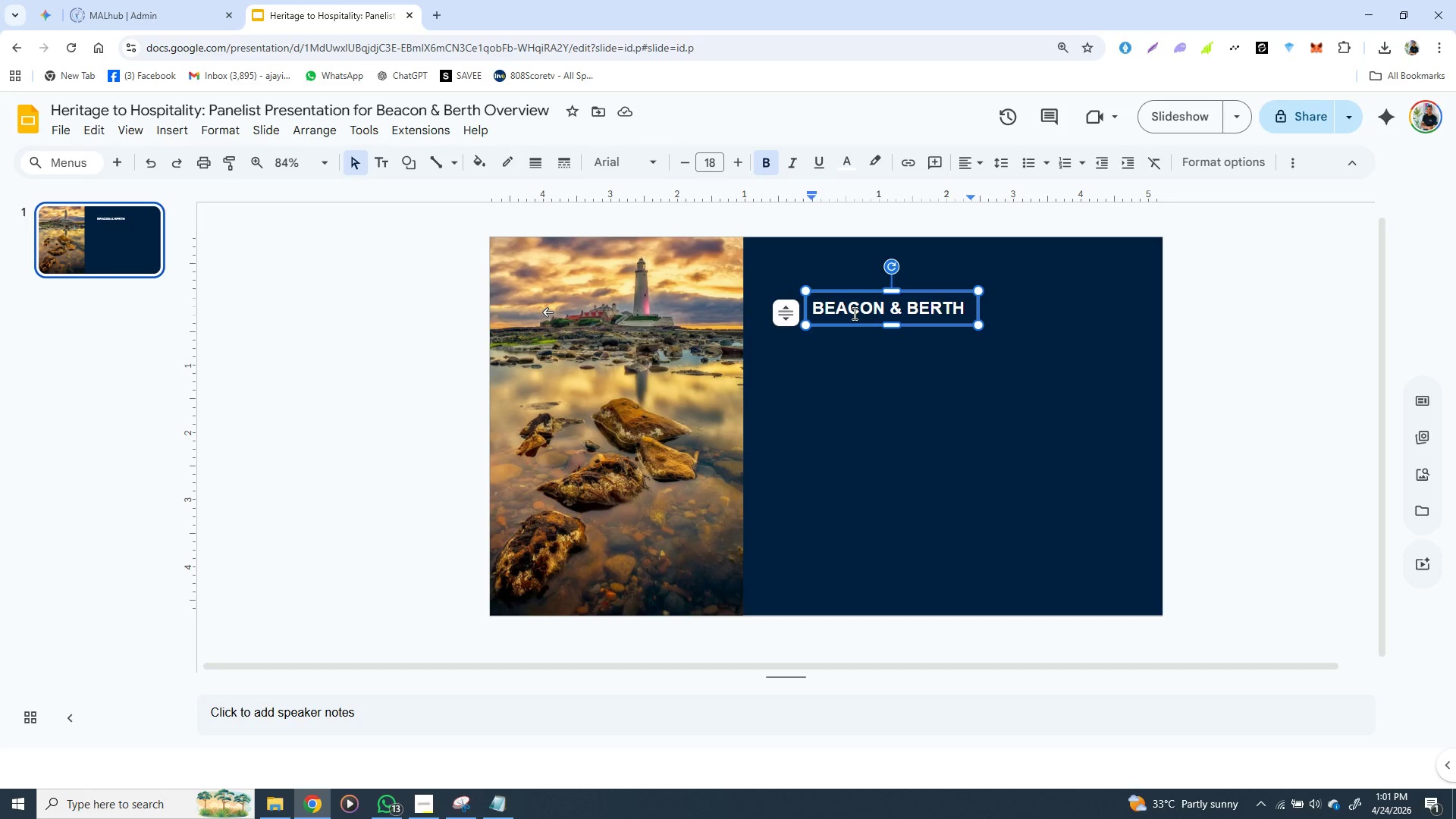 
left_click([617, 346])
 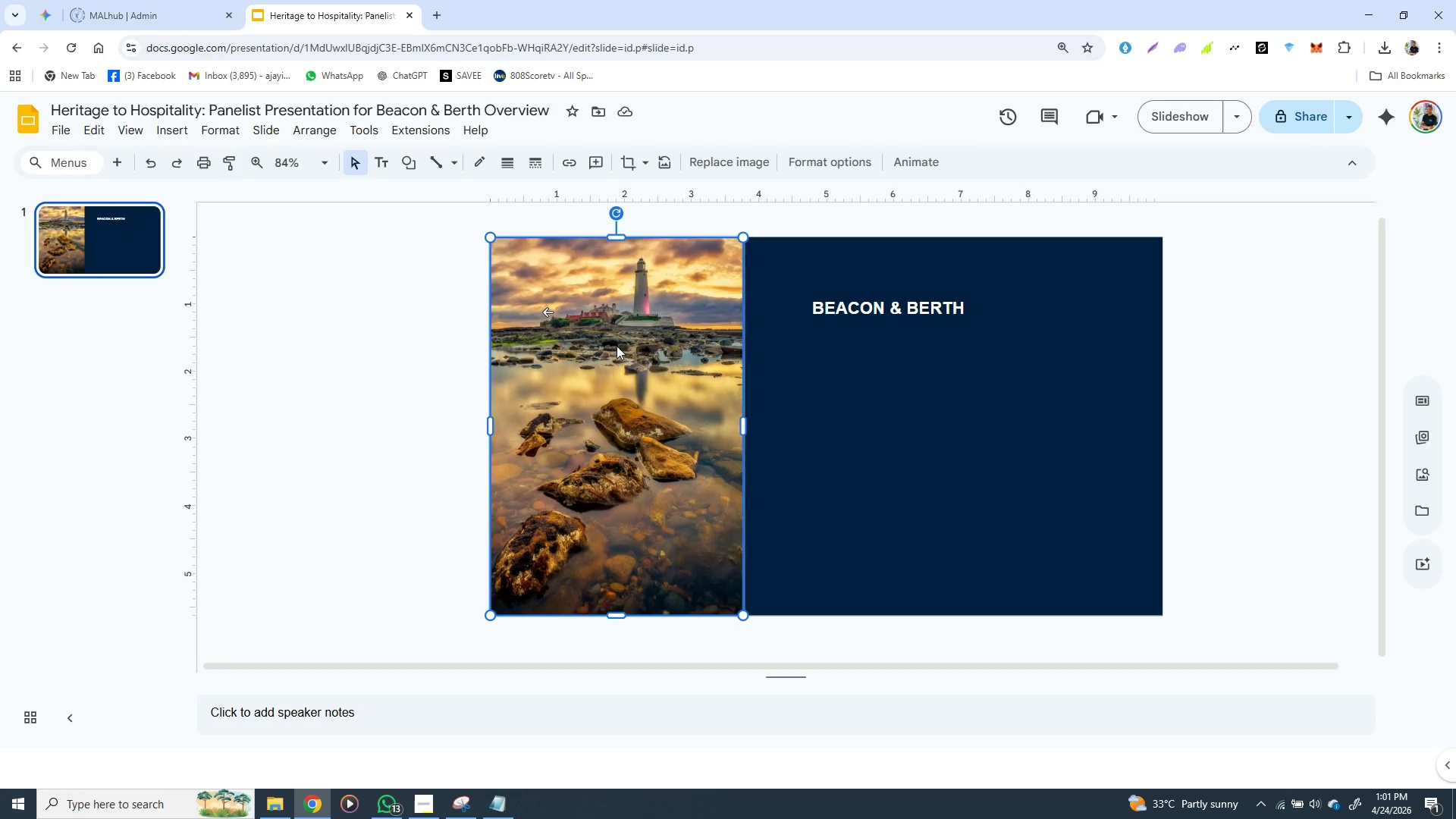 
wait(38.86)
 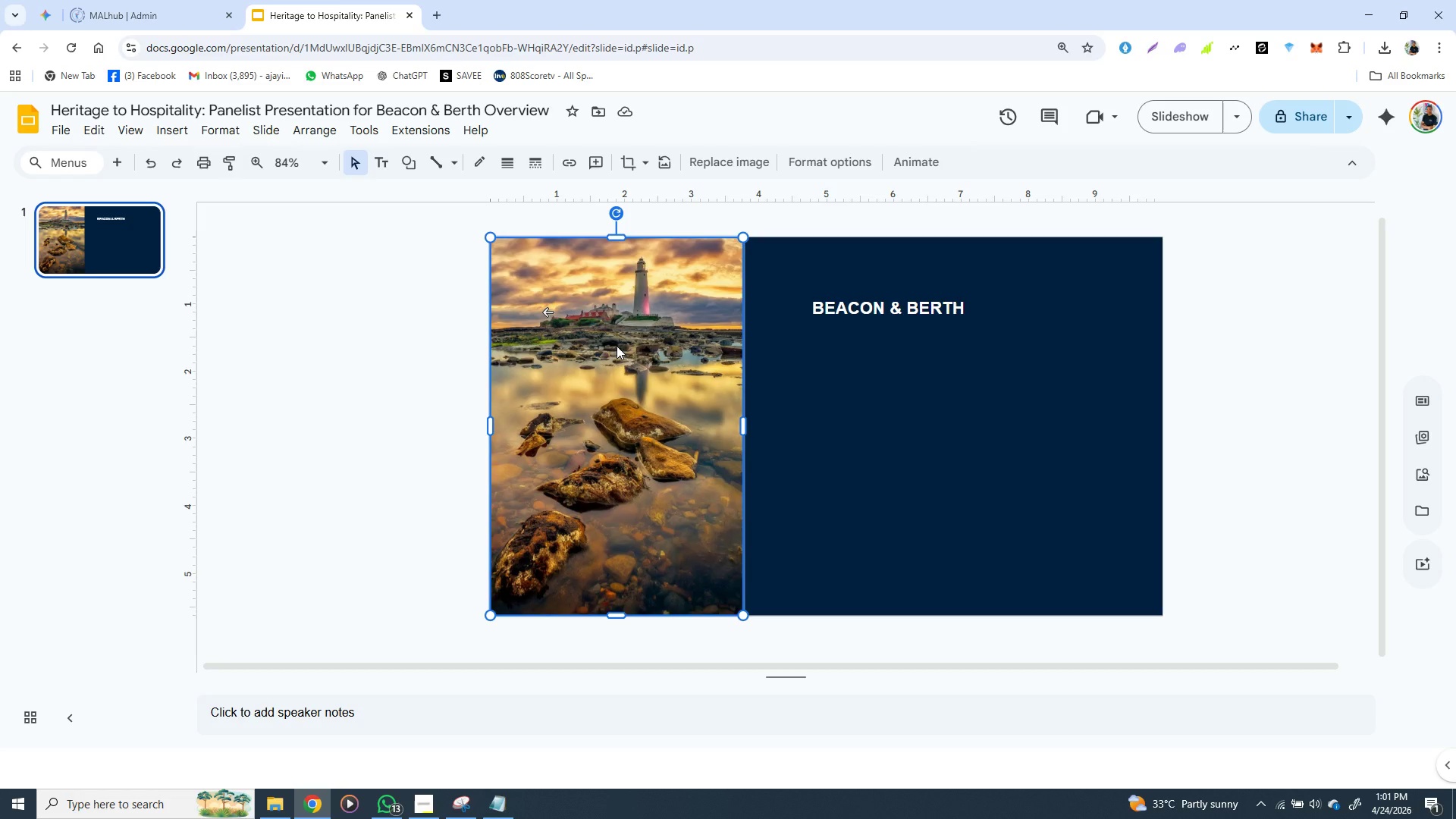 
left_click([816, 380])
 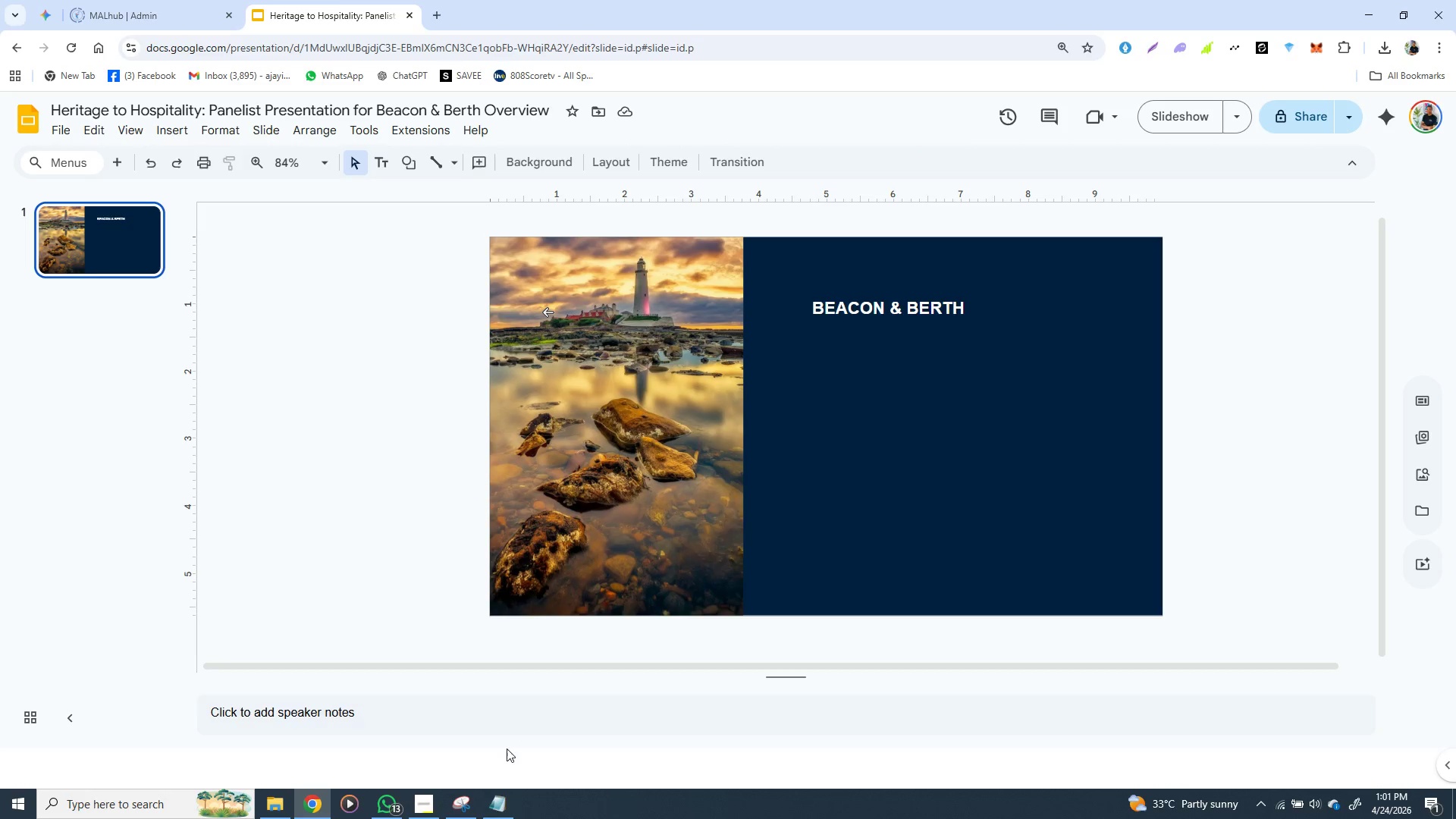 
left_click([491, 803])
 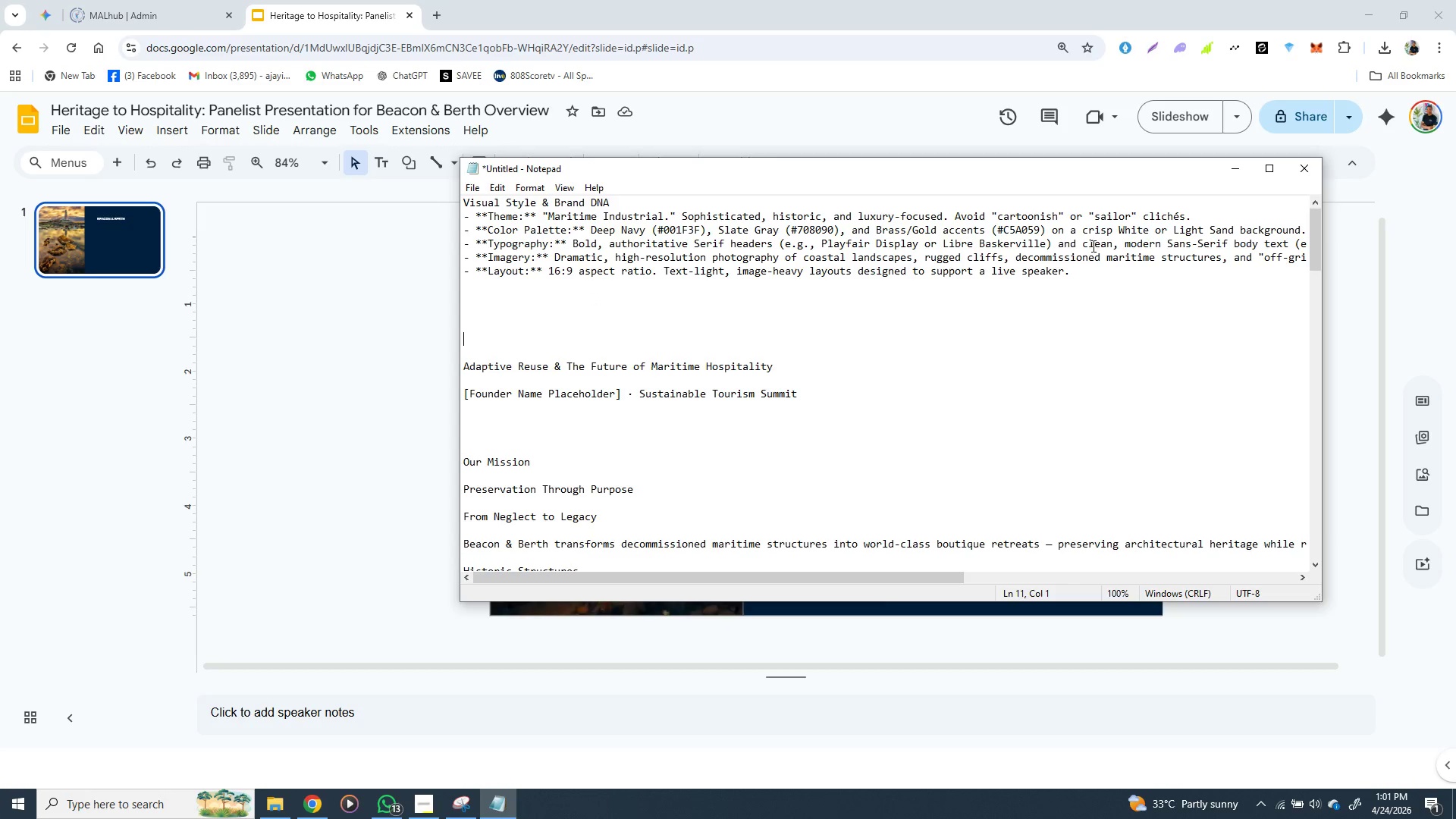 
wait(13.2)
 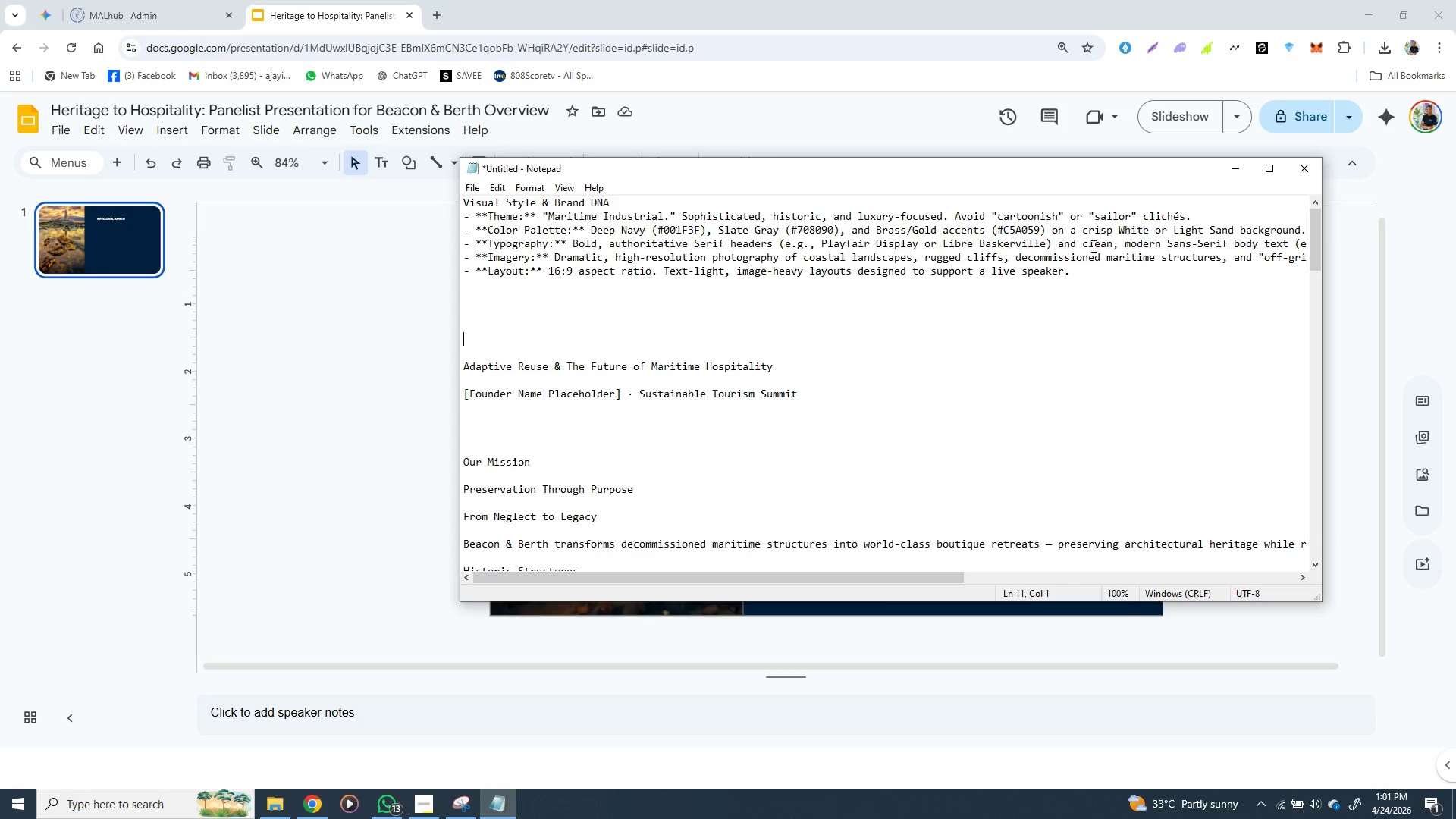 
scroll: coordinate [1161, 252], scroll_direction: none, amount: 0.0
 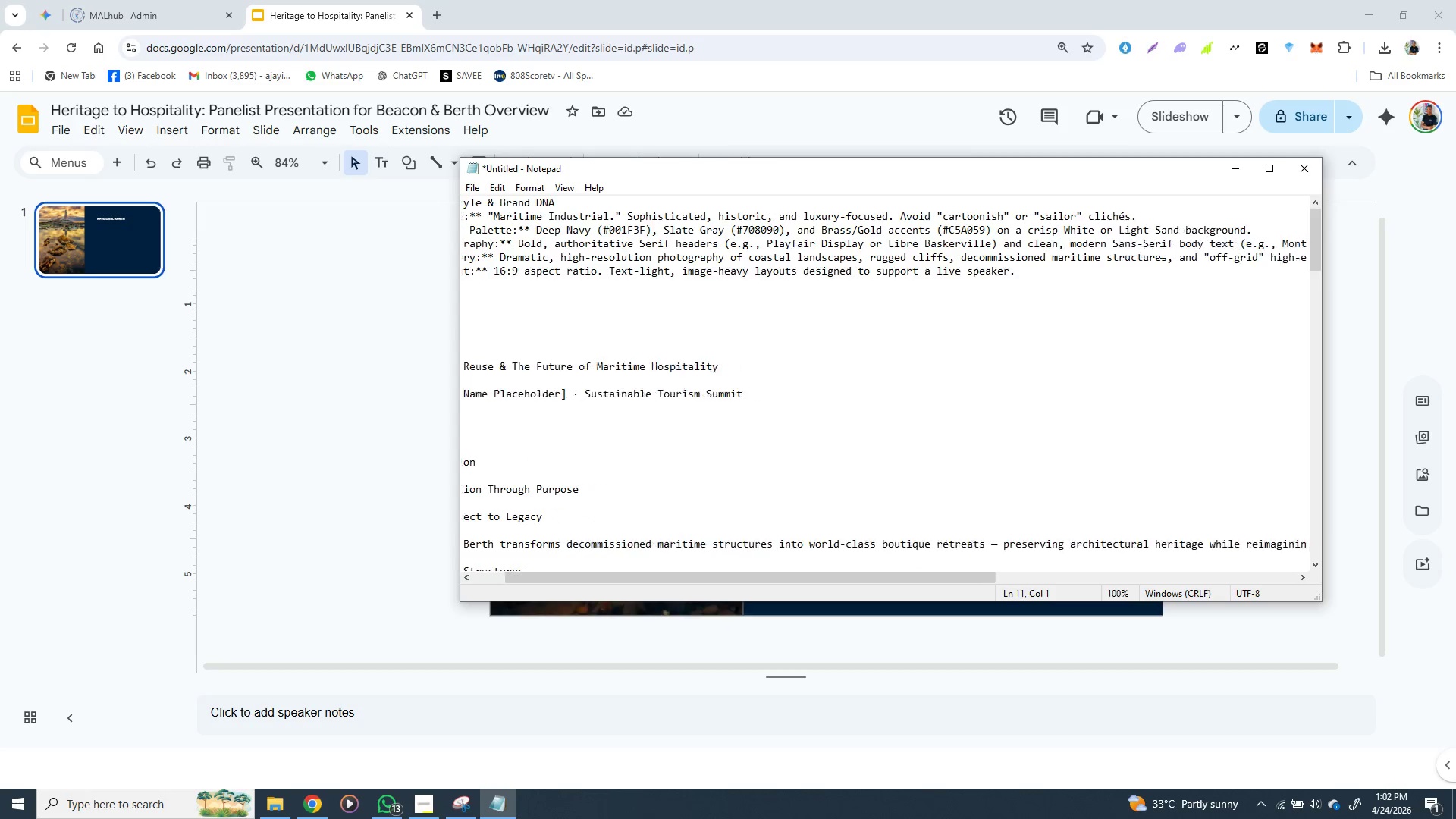 
scroll: coordinate [1132, 253], scroll_direction: up, amount: 4.0
 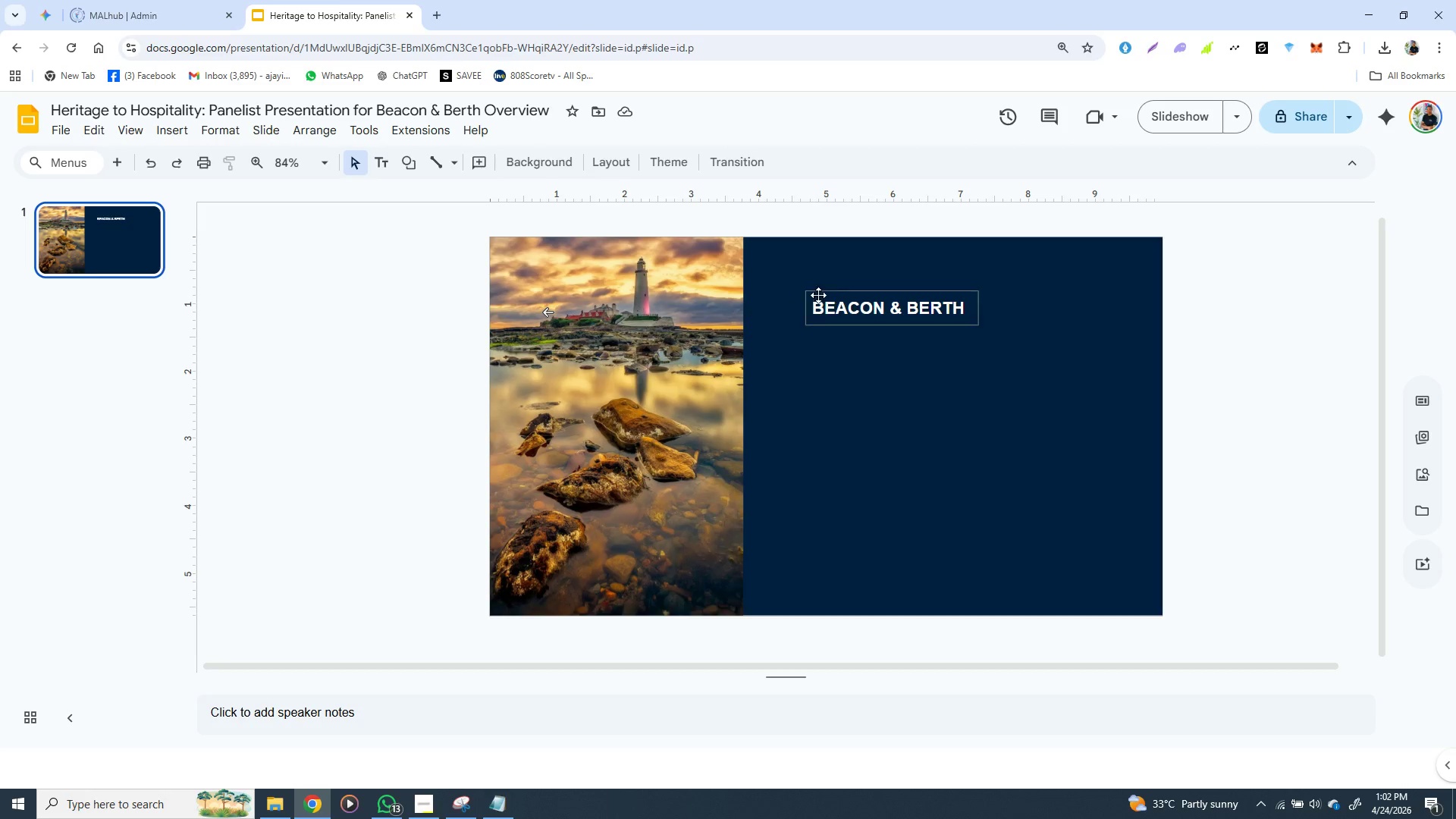 
wait(5.69)
 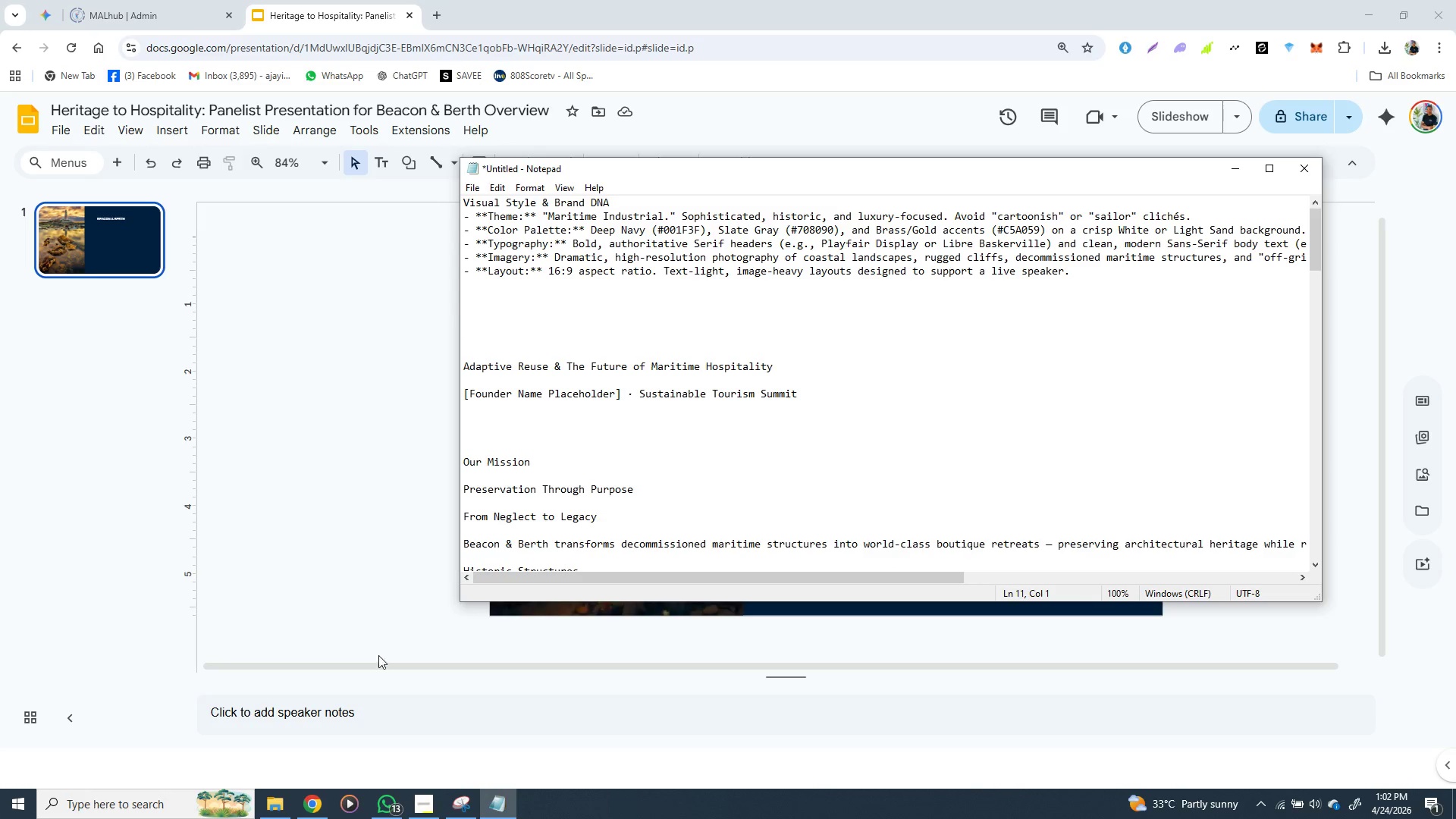 
left_click([855, 300])
 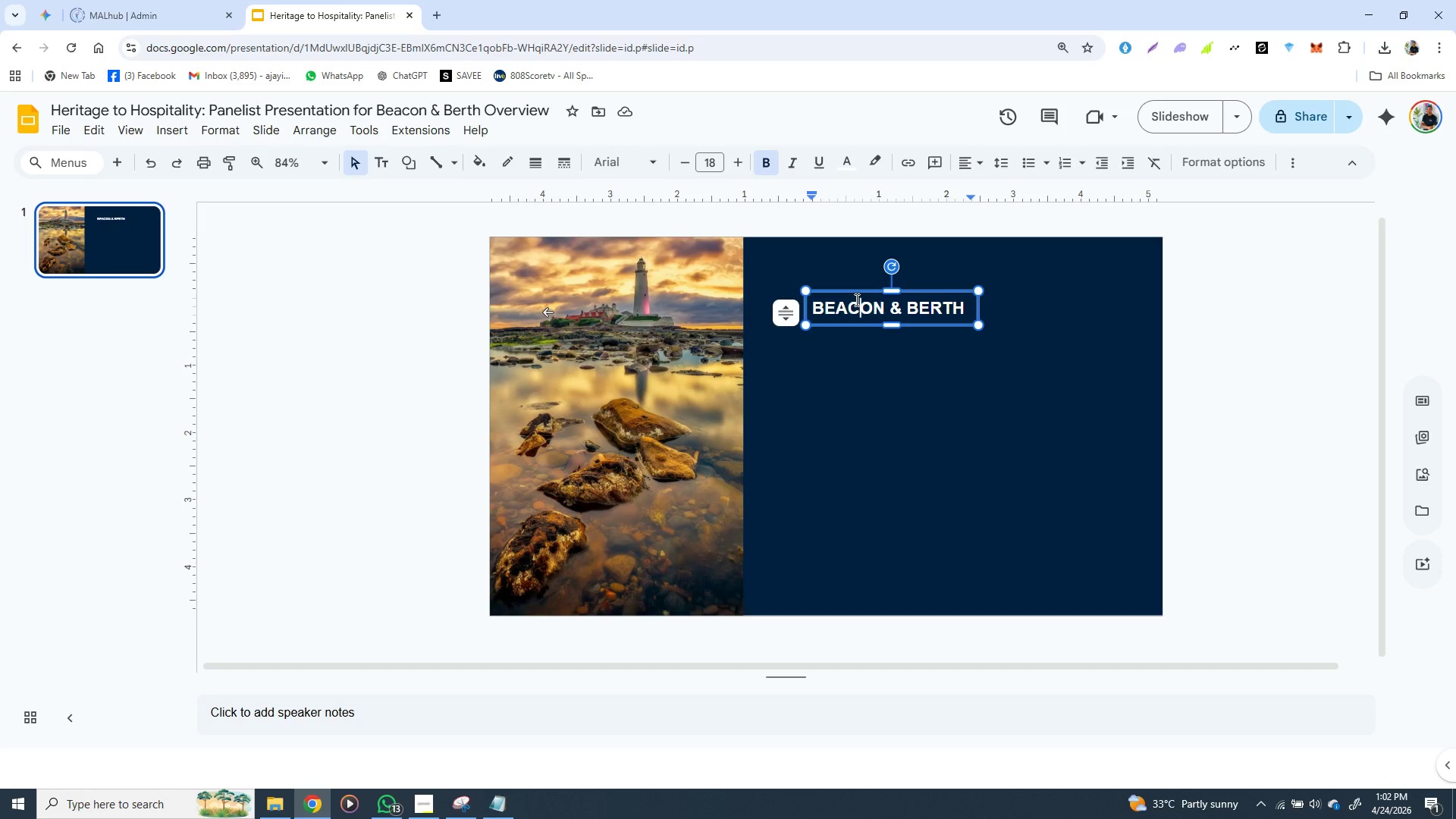 
double_click([855, 300])
 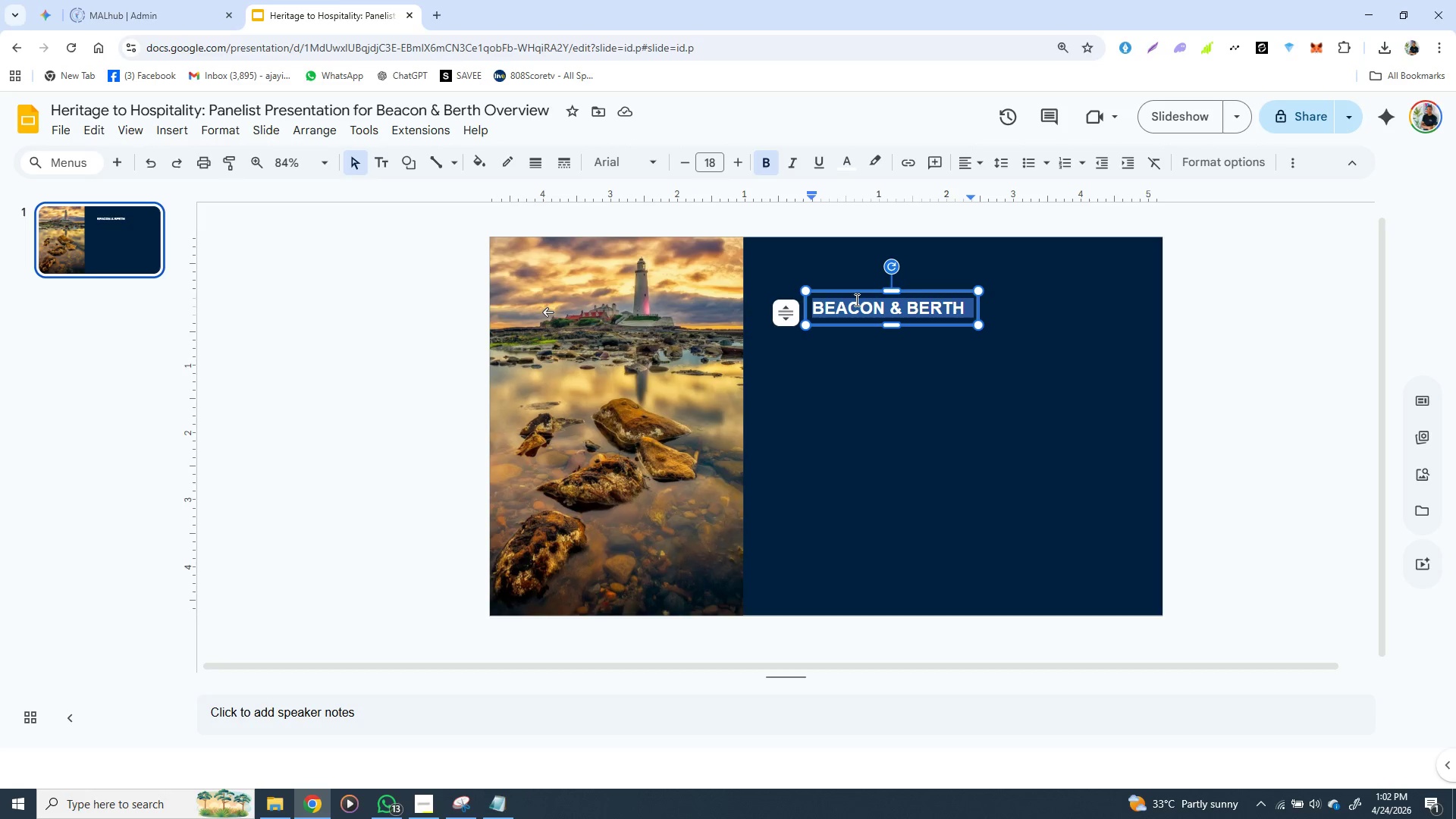 
triple_click([855, 300])
 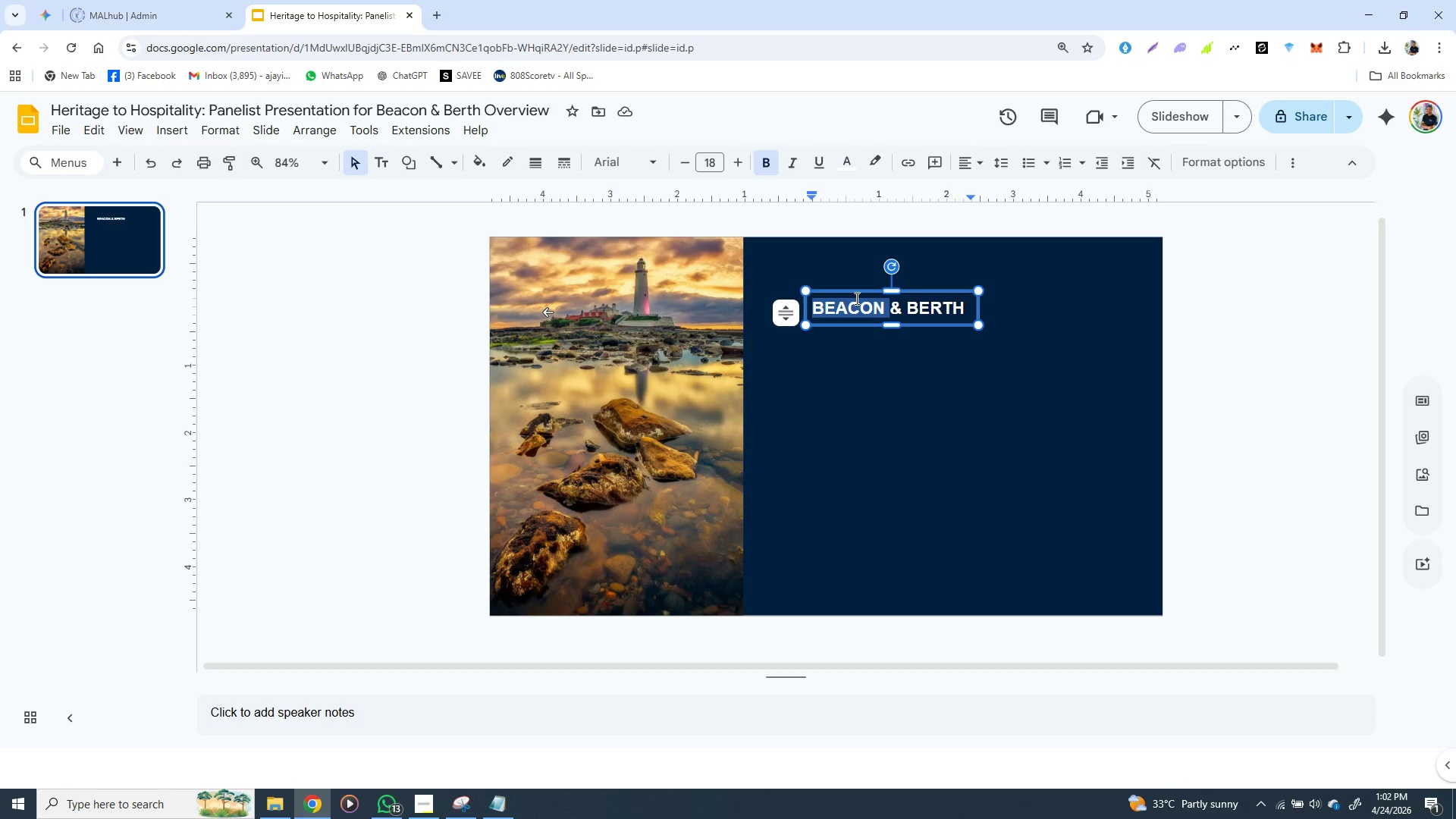 
triple_click([855, 300])
 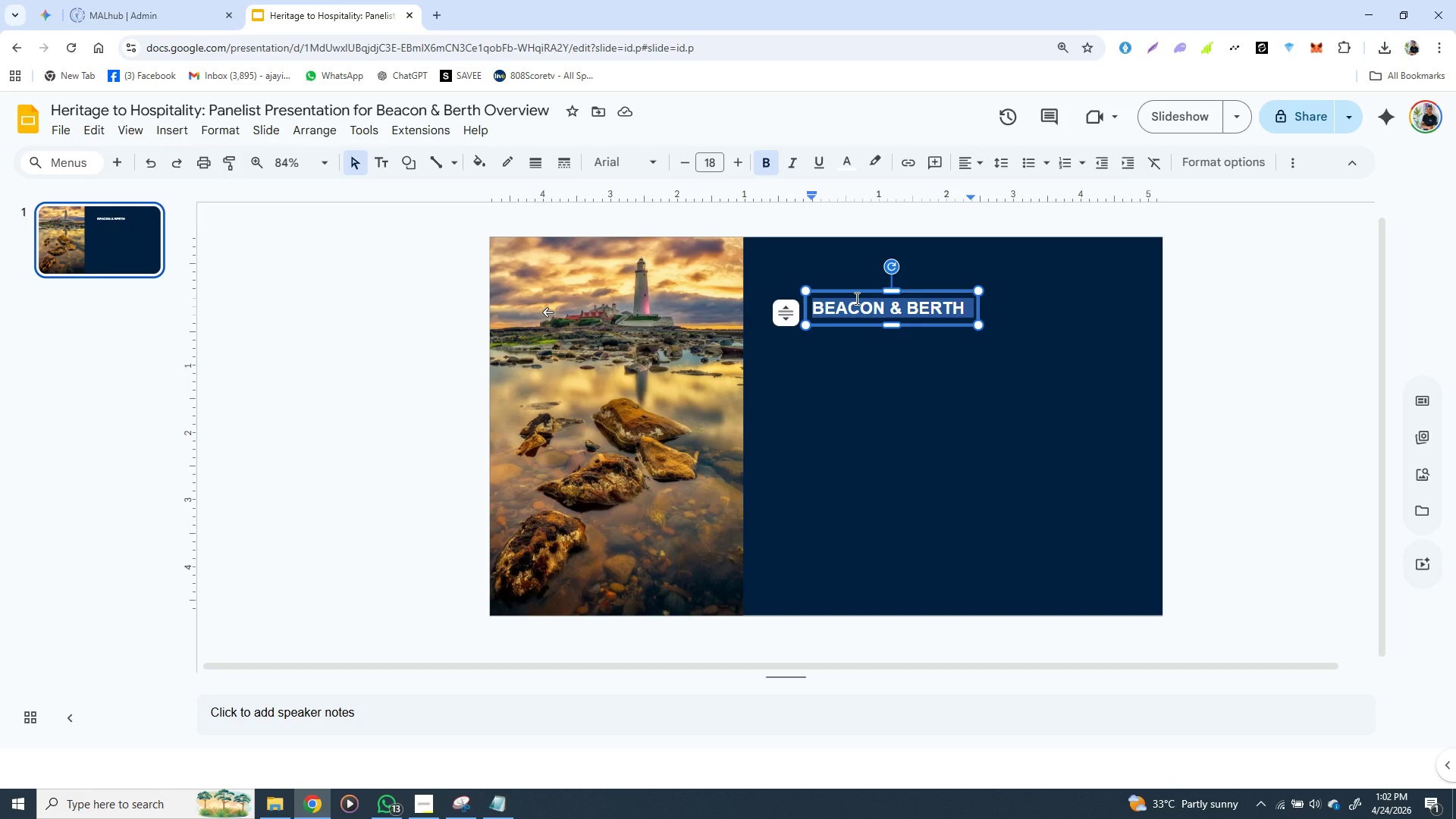 
triple_click([855, 298])
 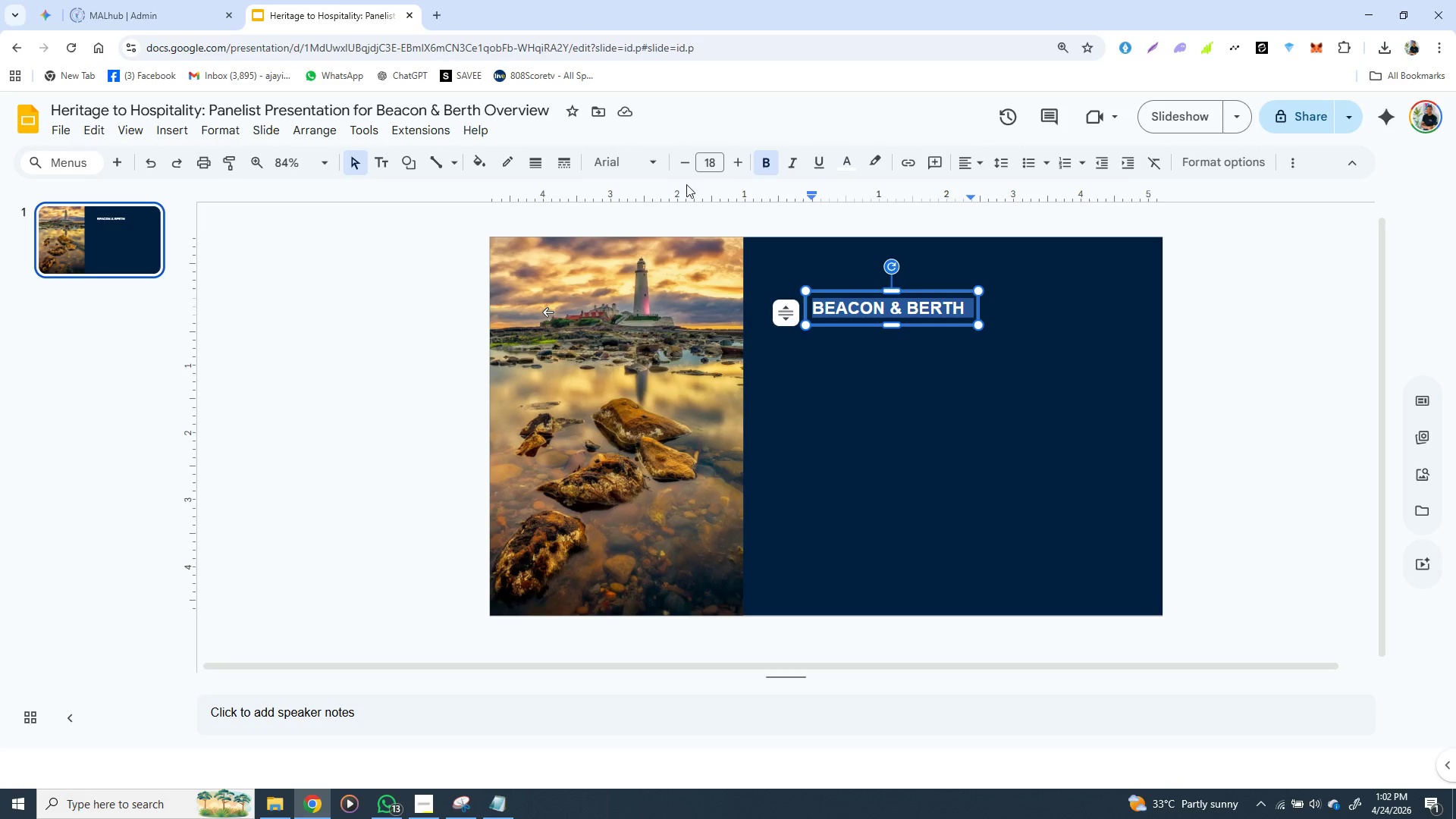 
left_click_drag(start_coordinate=[665, 186], to_coordinate=[660, 187])
 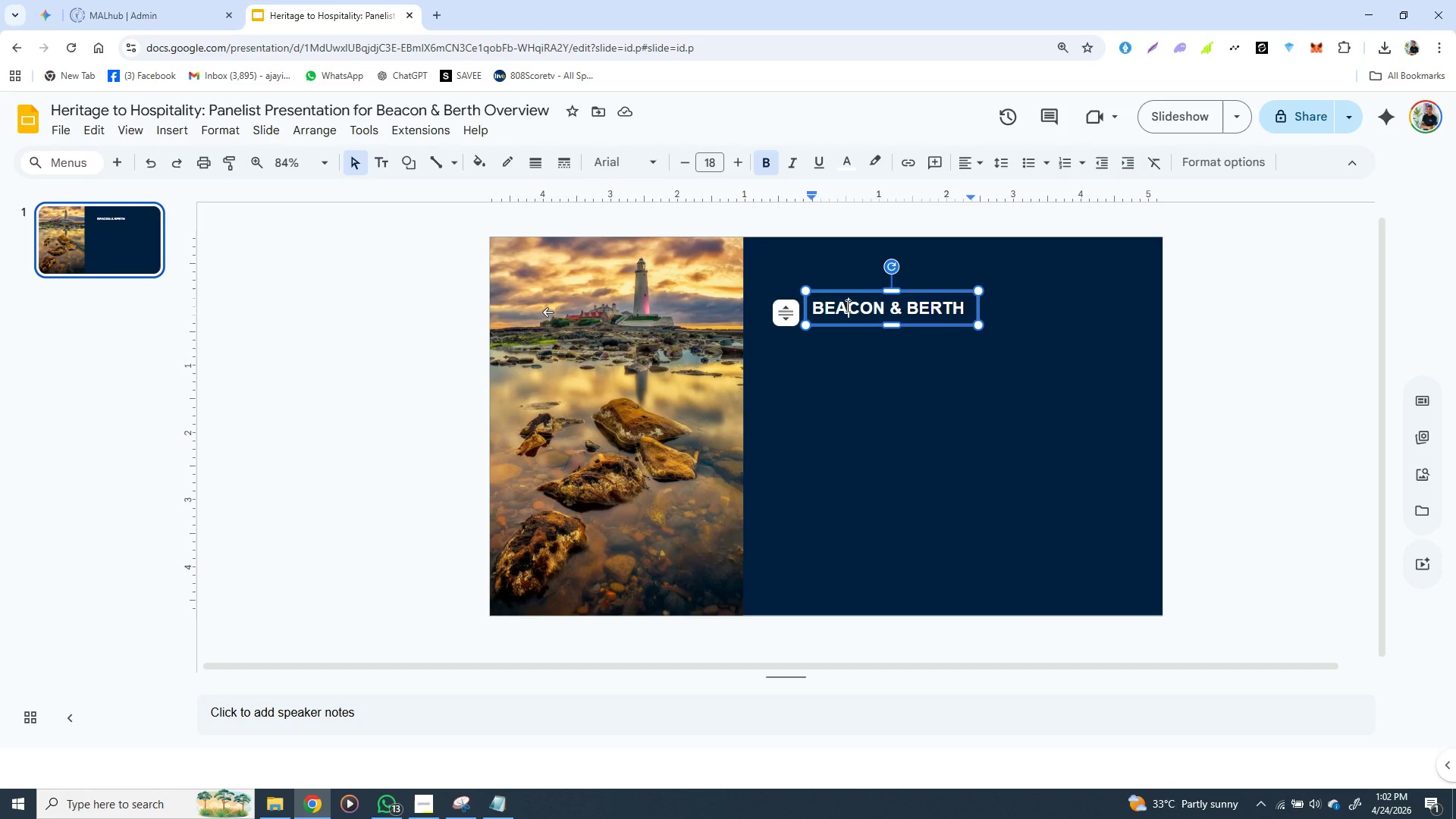 
double_click([846, 306])
 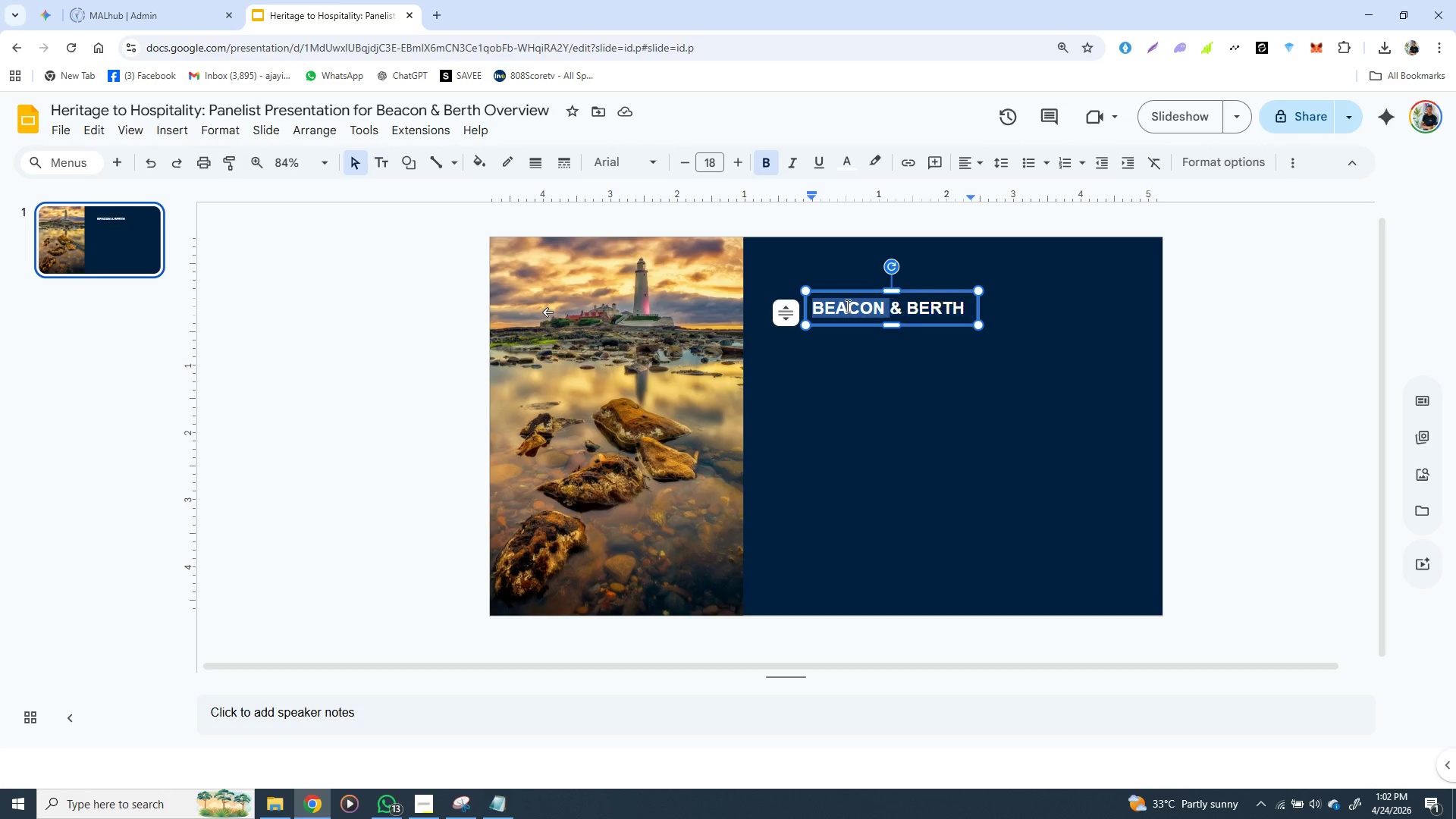 
triple_click([846, 306])
 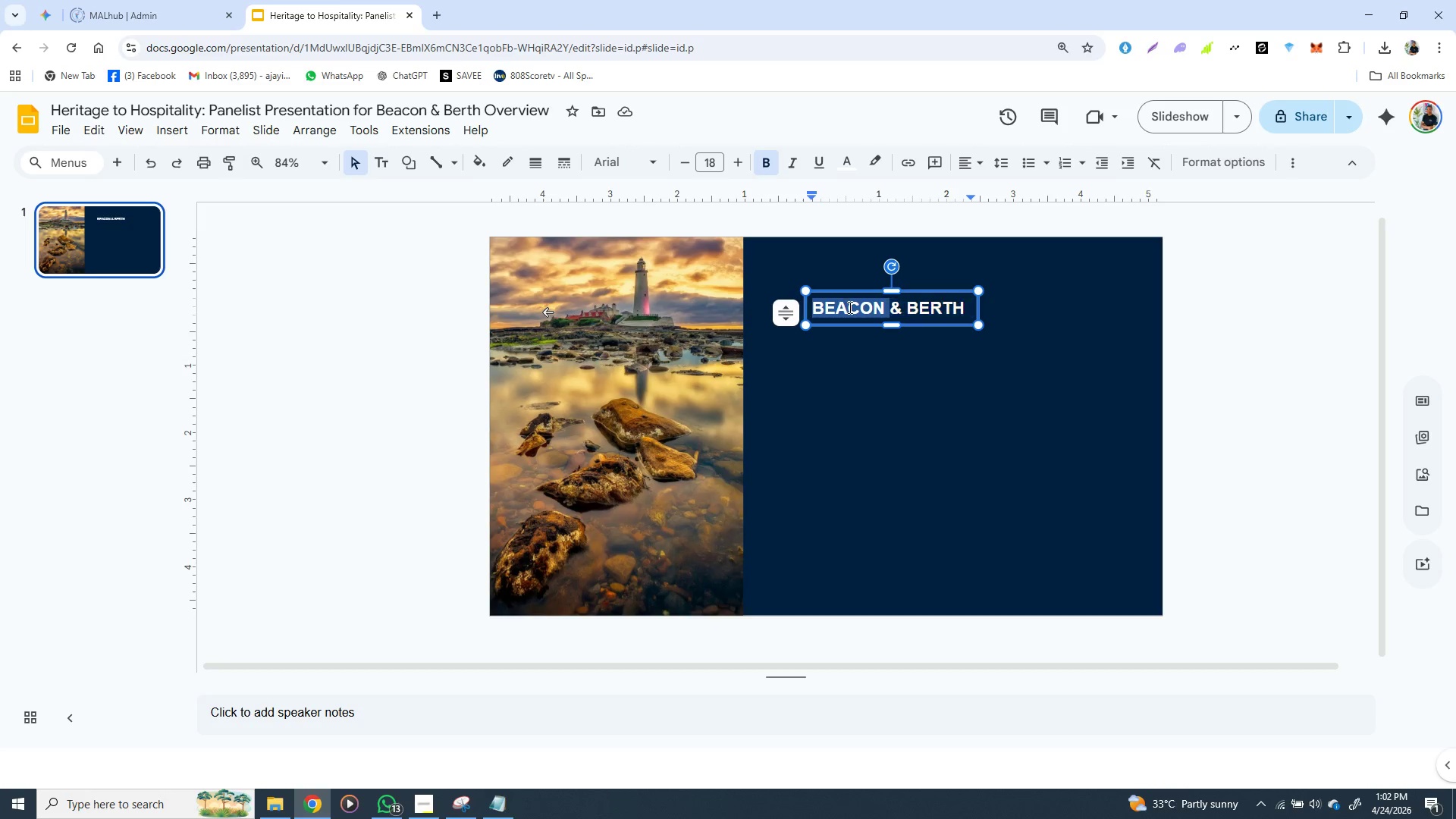 
triple_click([846, 306])
 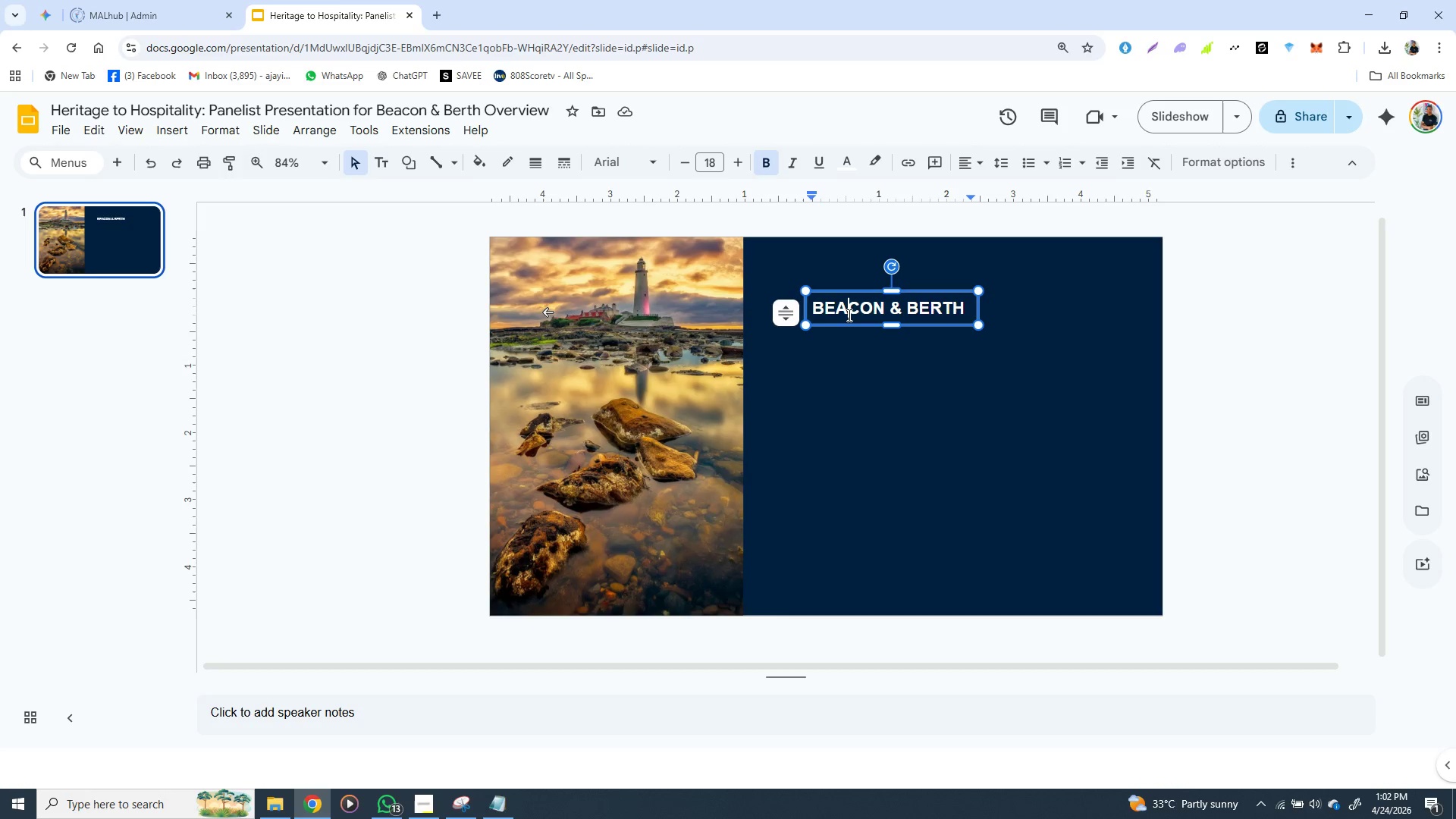 
double_click([848, 315])
 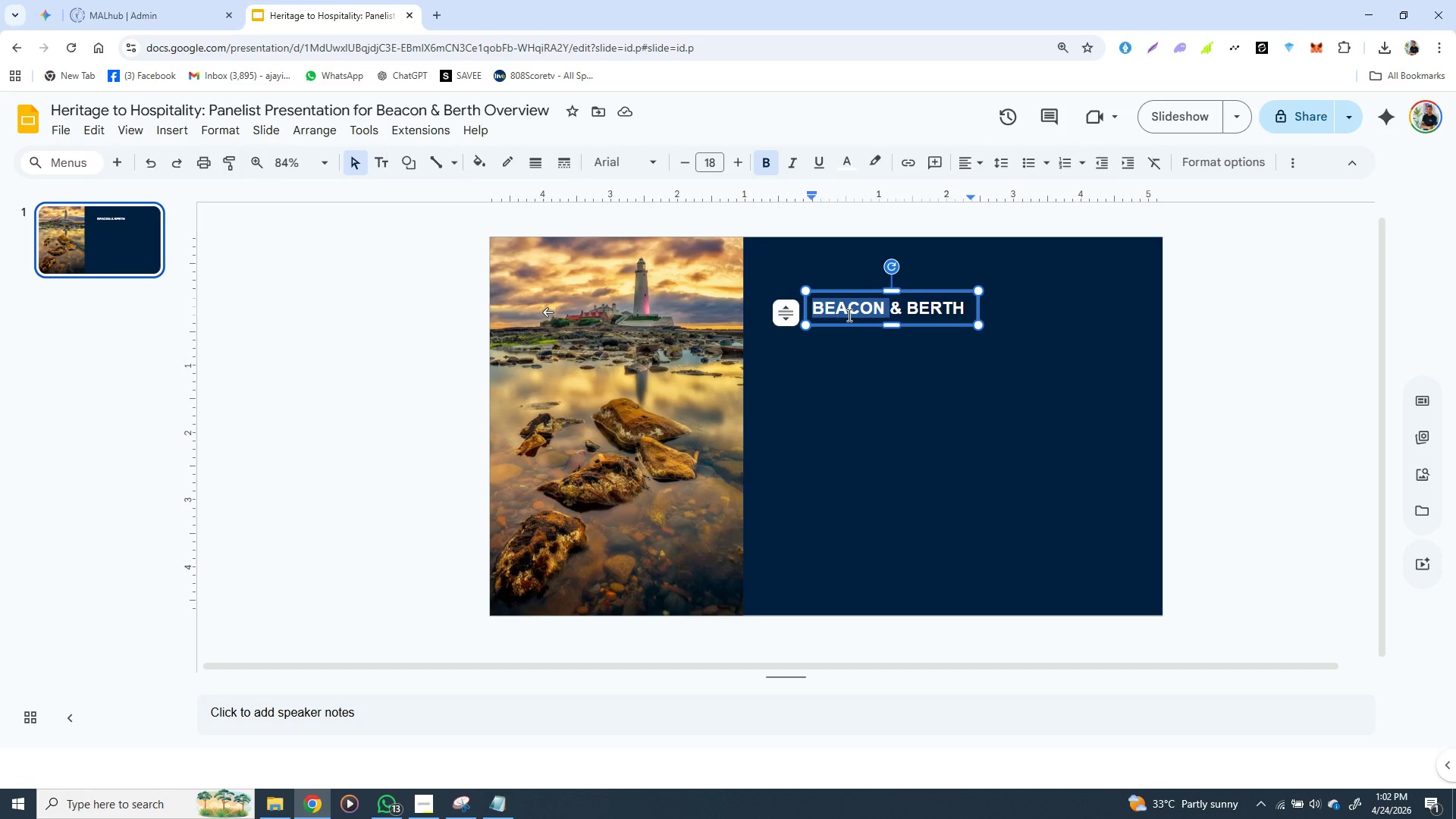 
triple_click([848, 315])
 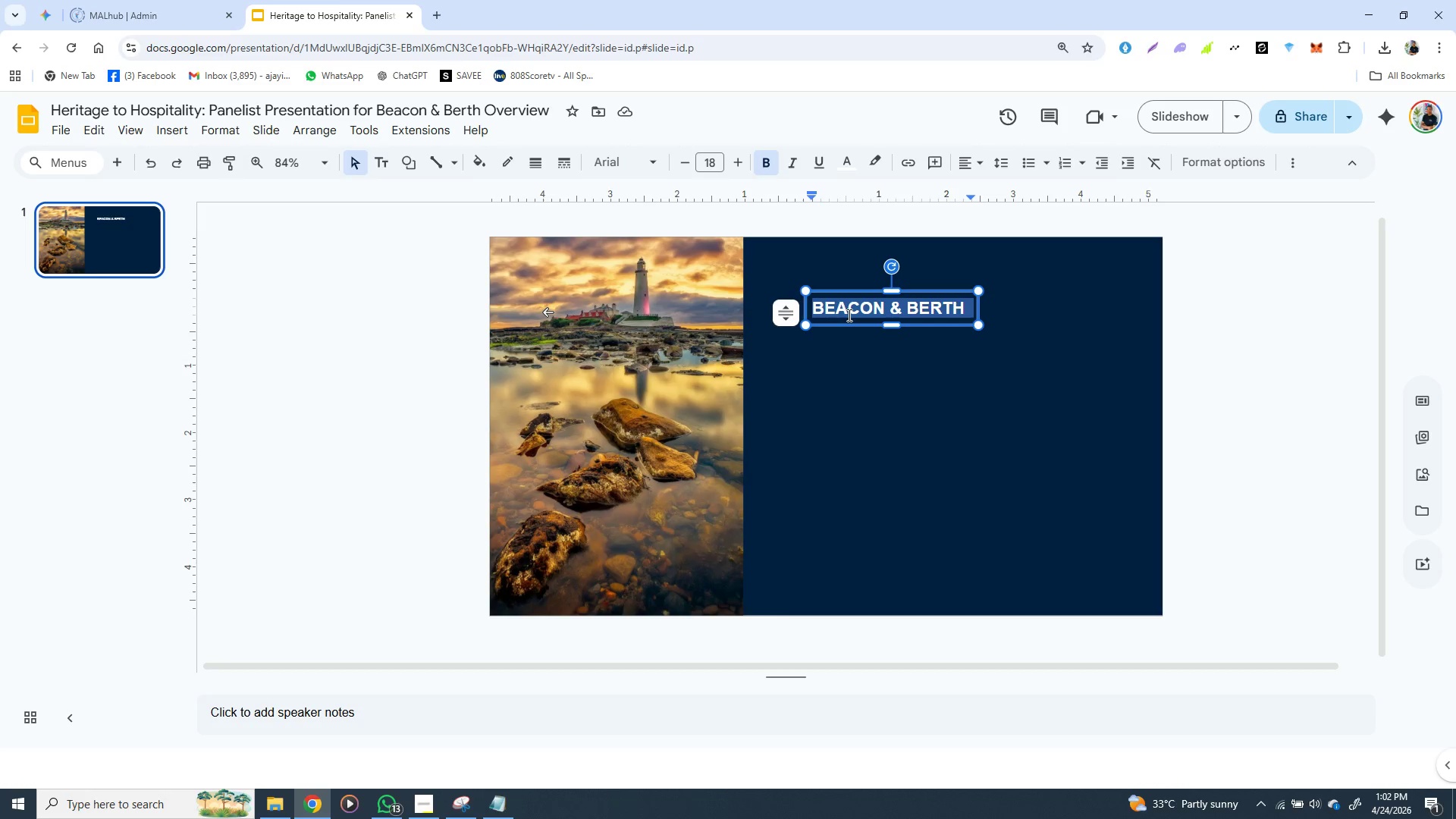 
triple_click([848, 315])
 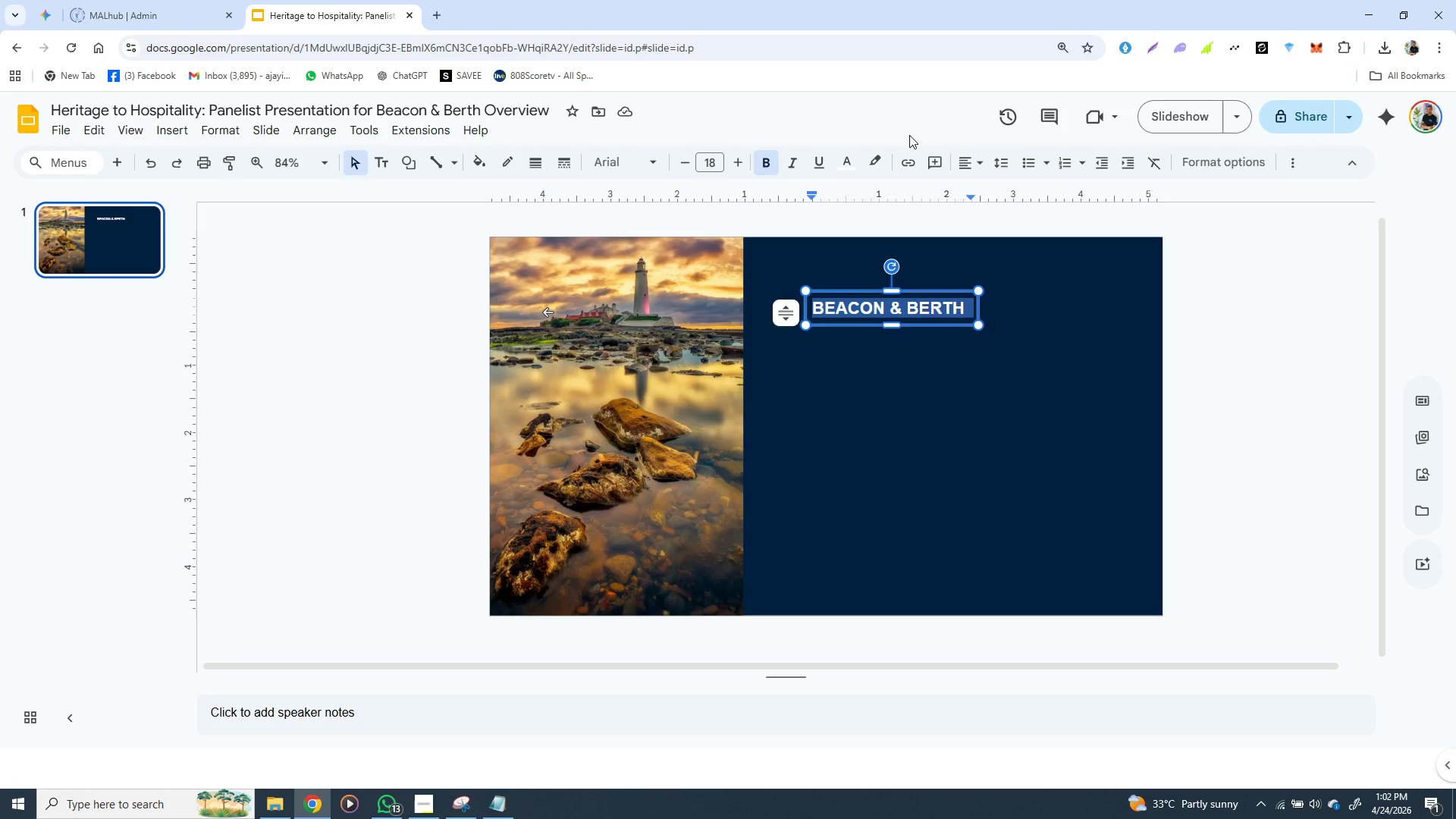 
wait(6.02)
 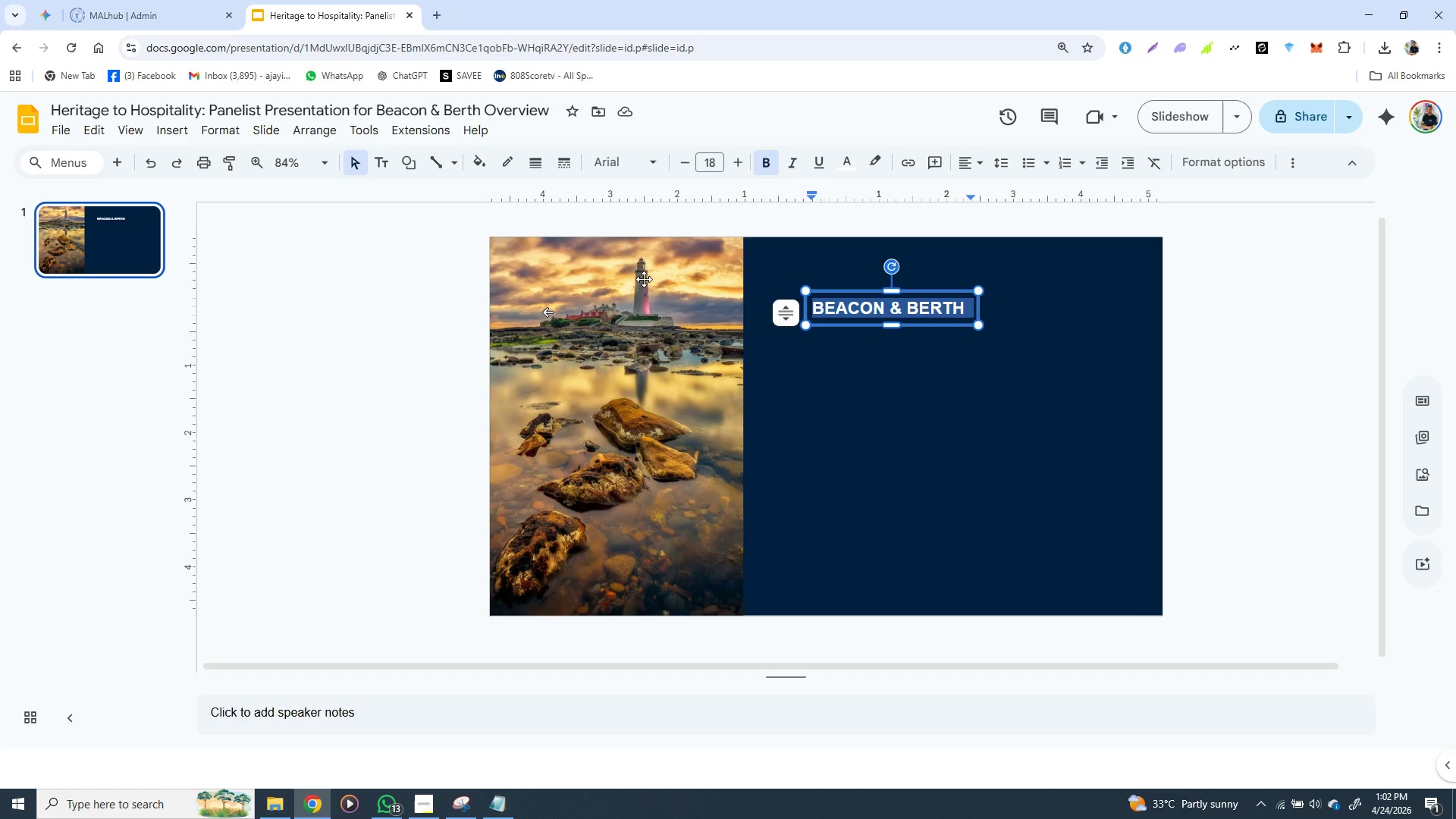 
left_click([654, 165])
 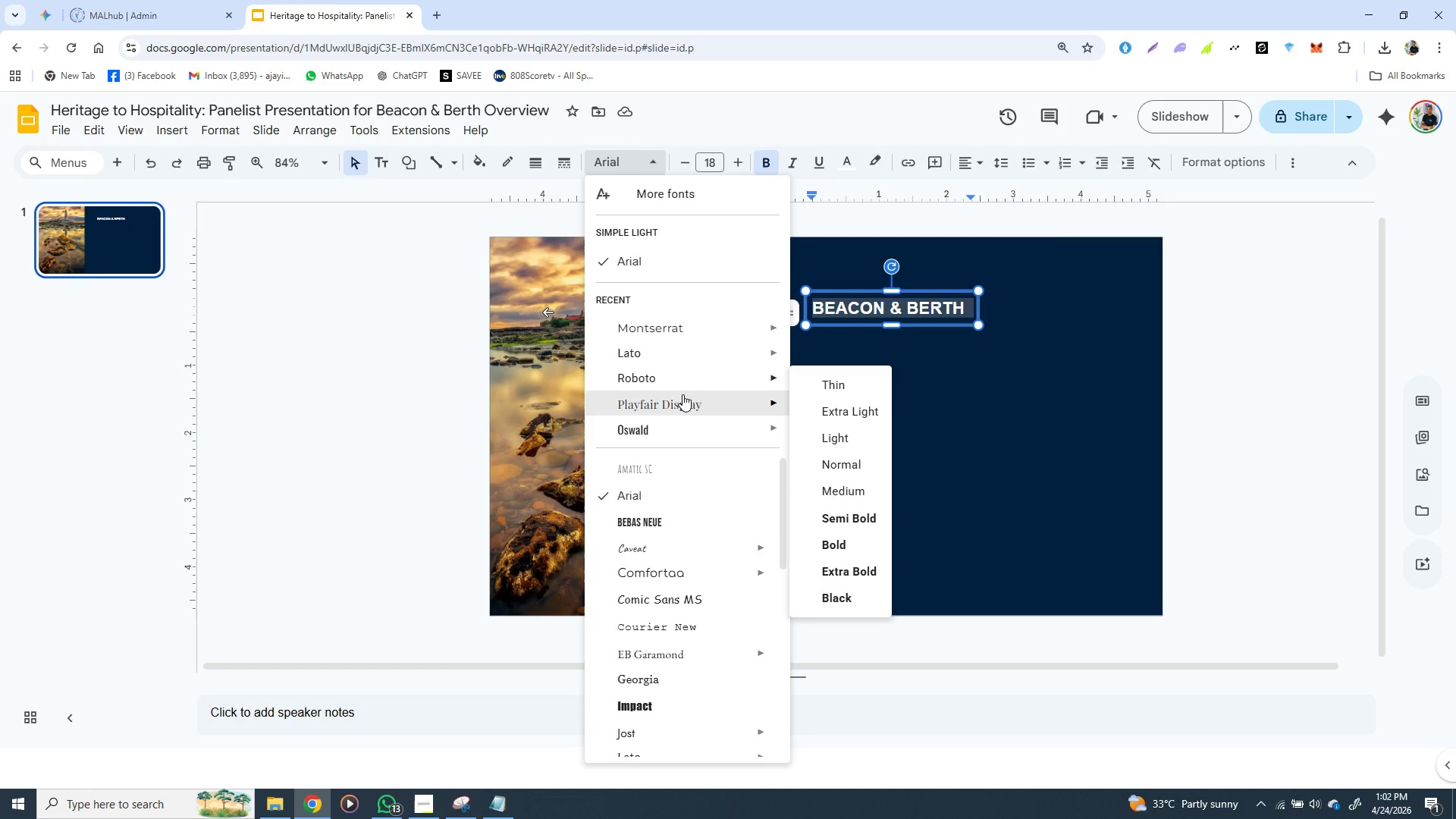 
left_click([682, 396])
 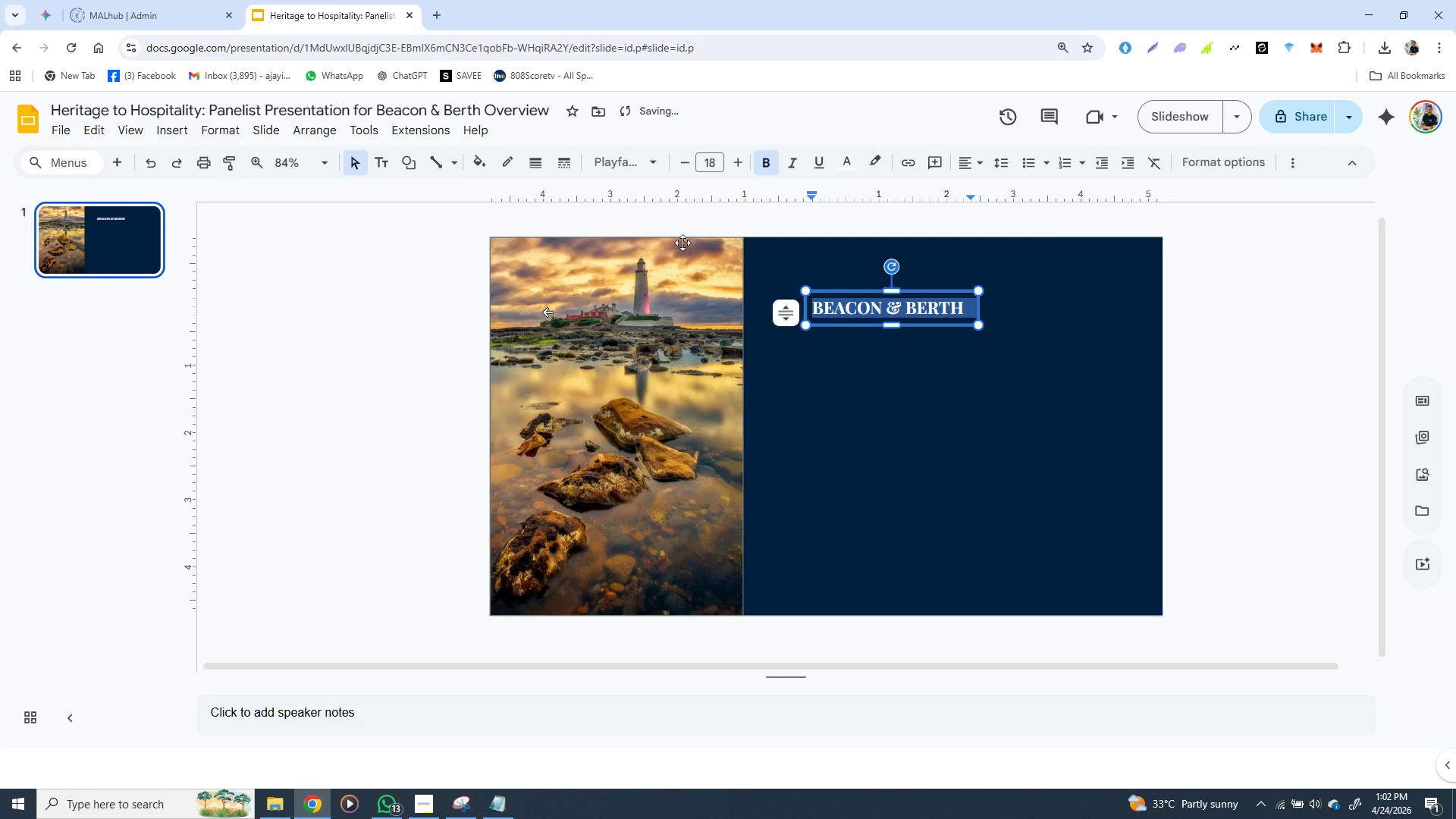 
mouse_move([718, 174])
 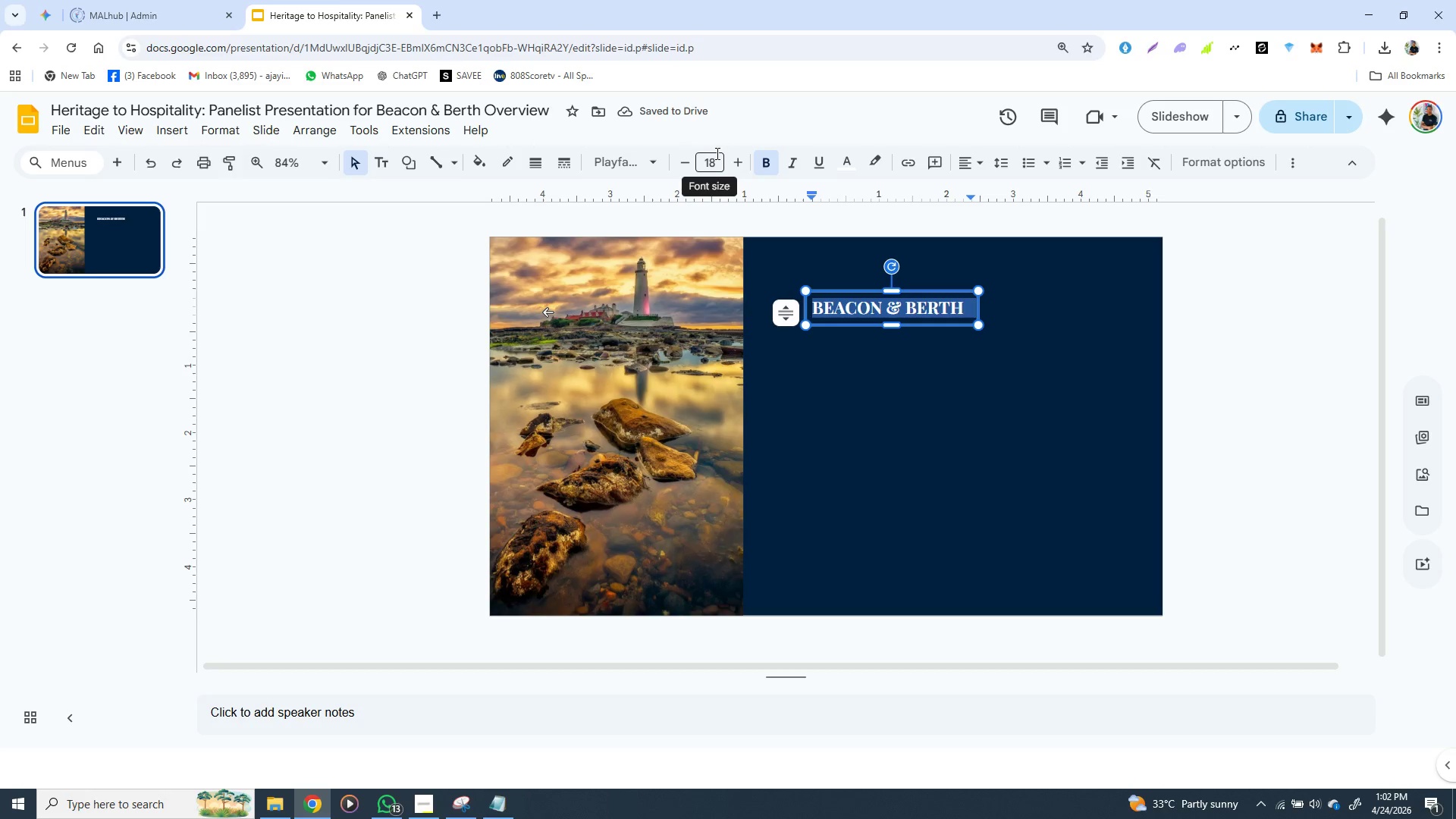 
left_click([717, 153])
 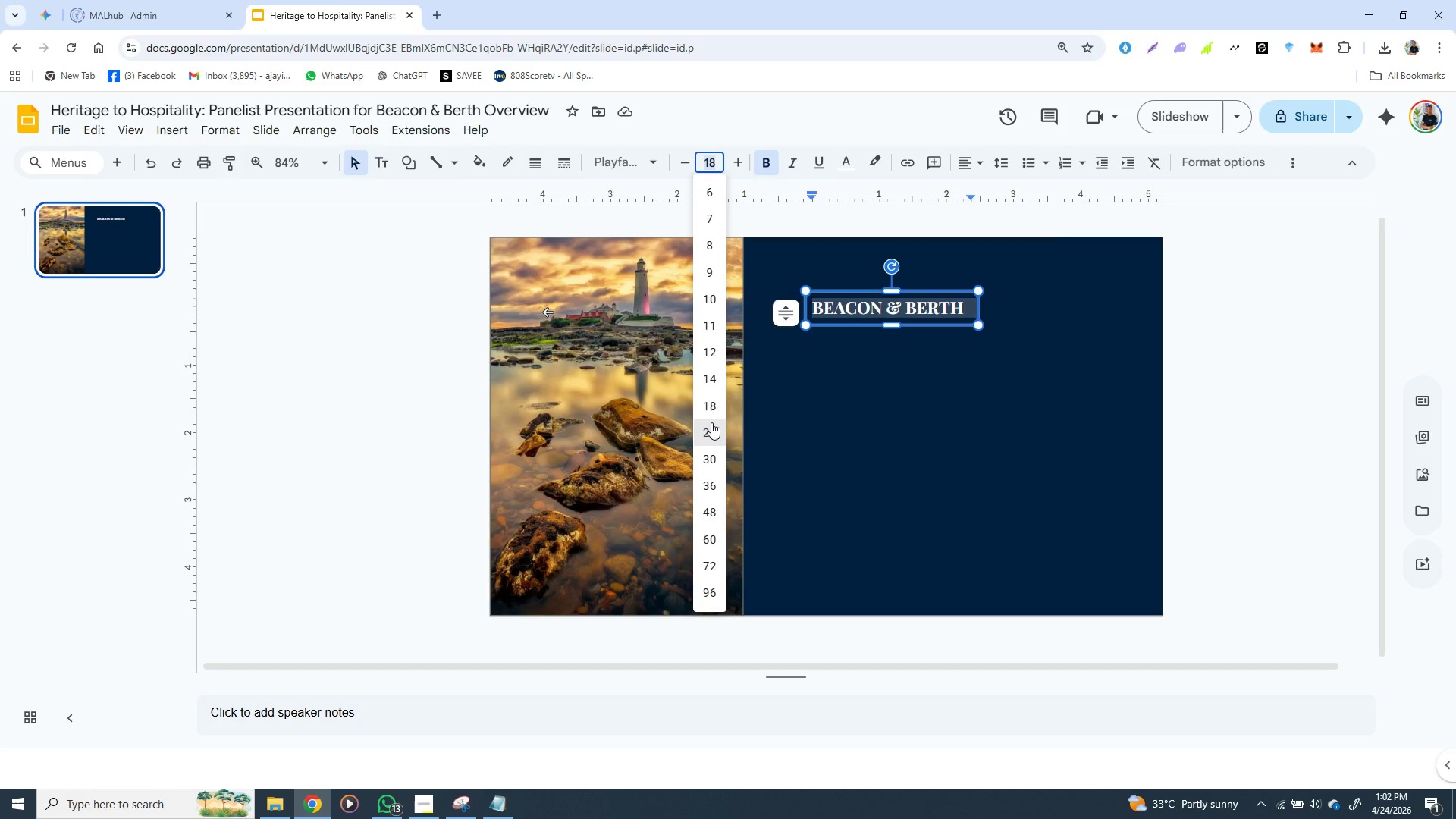 
left_click([711, 422])
 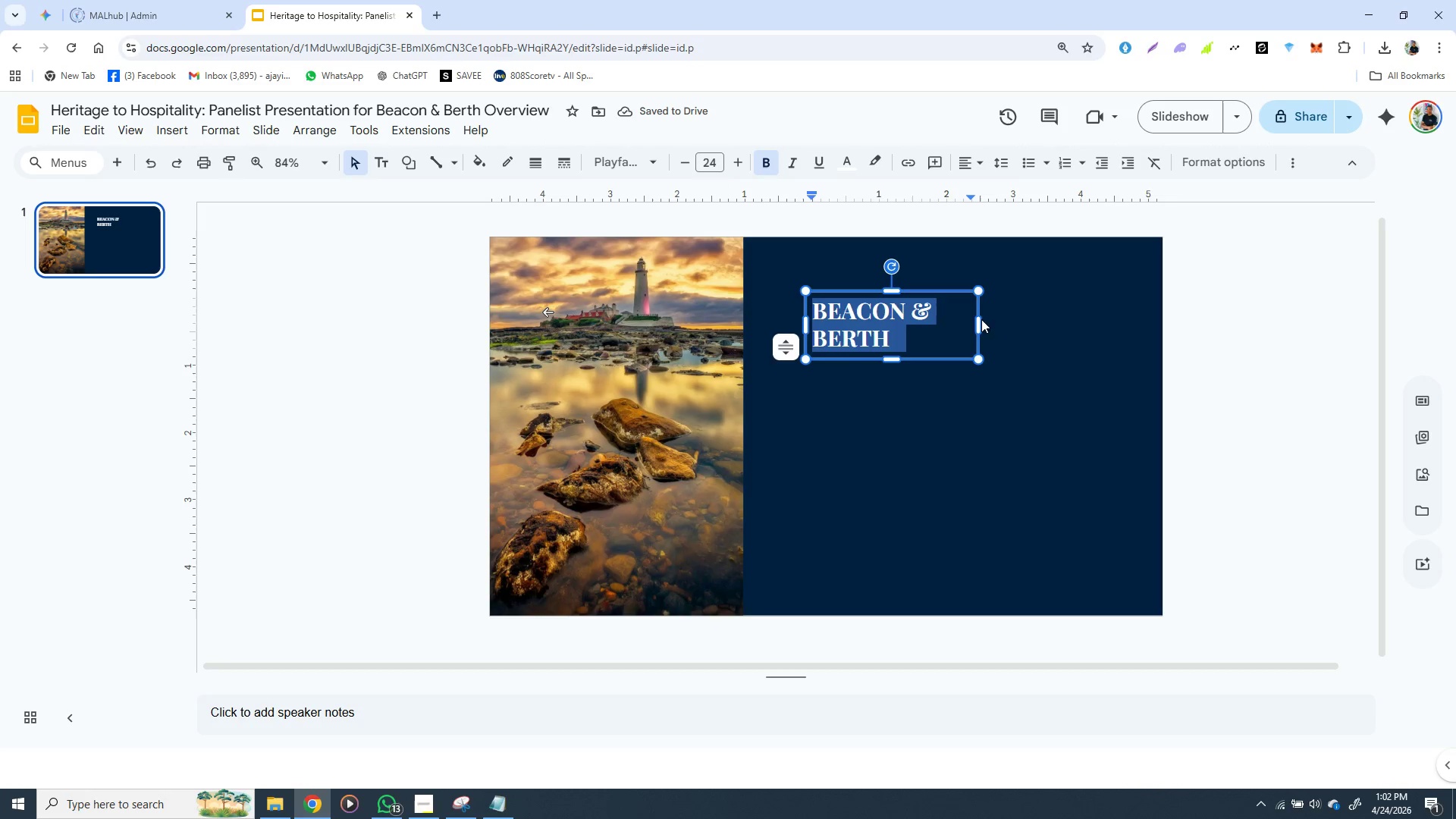 
left_click_drag(start_coordinate=[977, 319], to_coordinate=[1020, 309])
 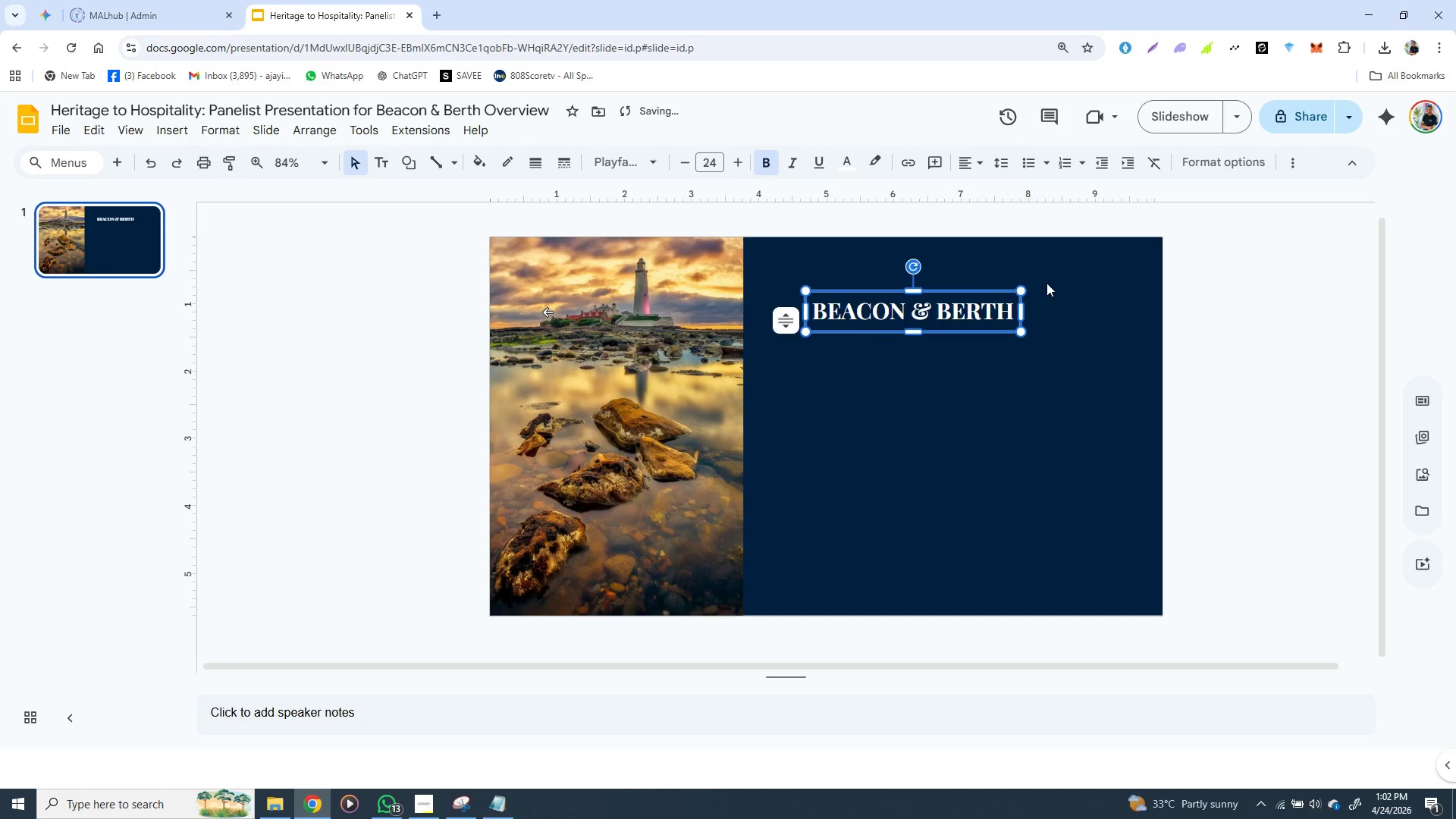 
left_click([1048, 280])
 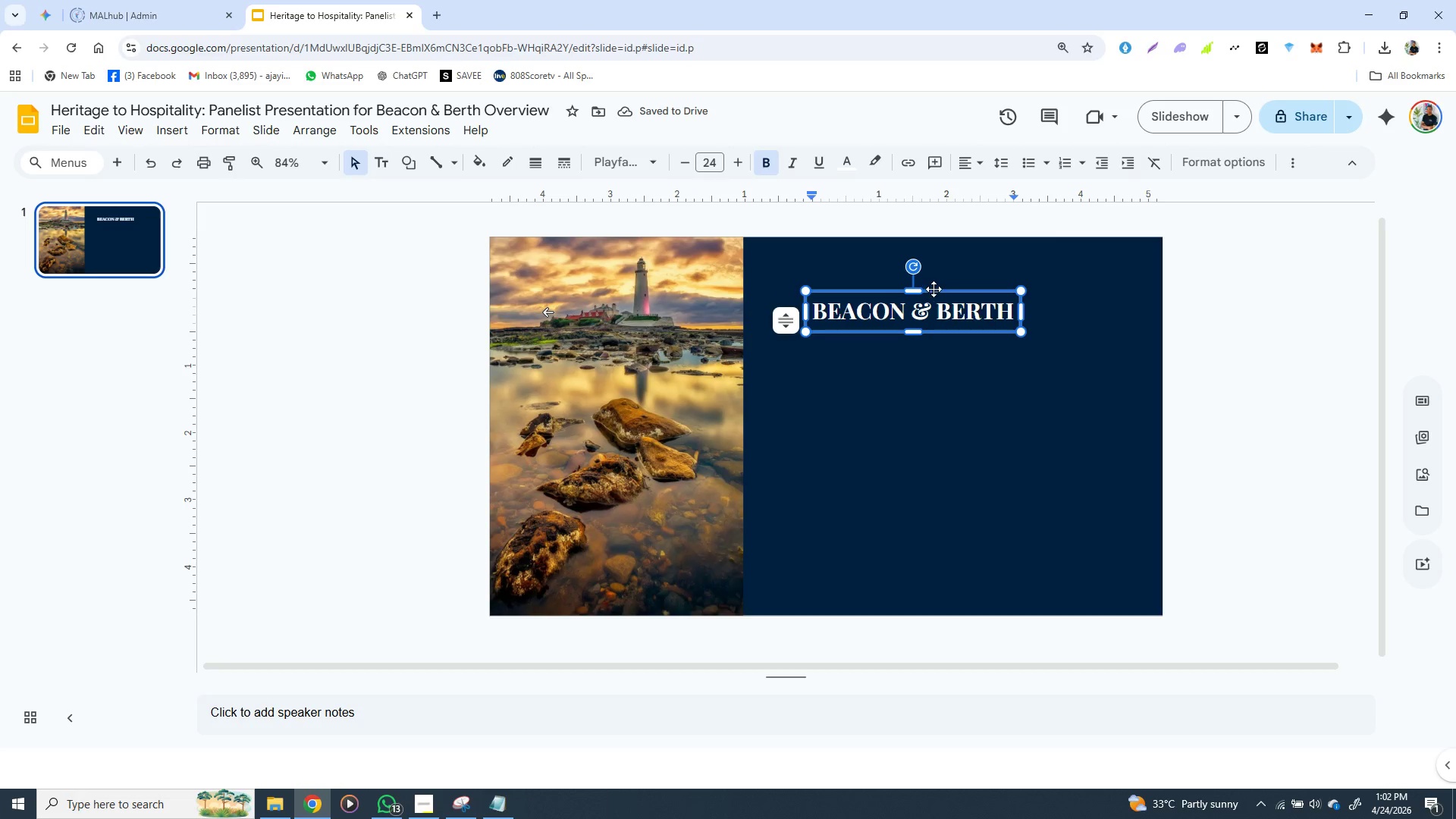 
left_click_drag(start_coordinate=[934, 289], to_coordinate=[924, 275])
 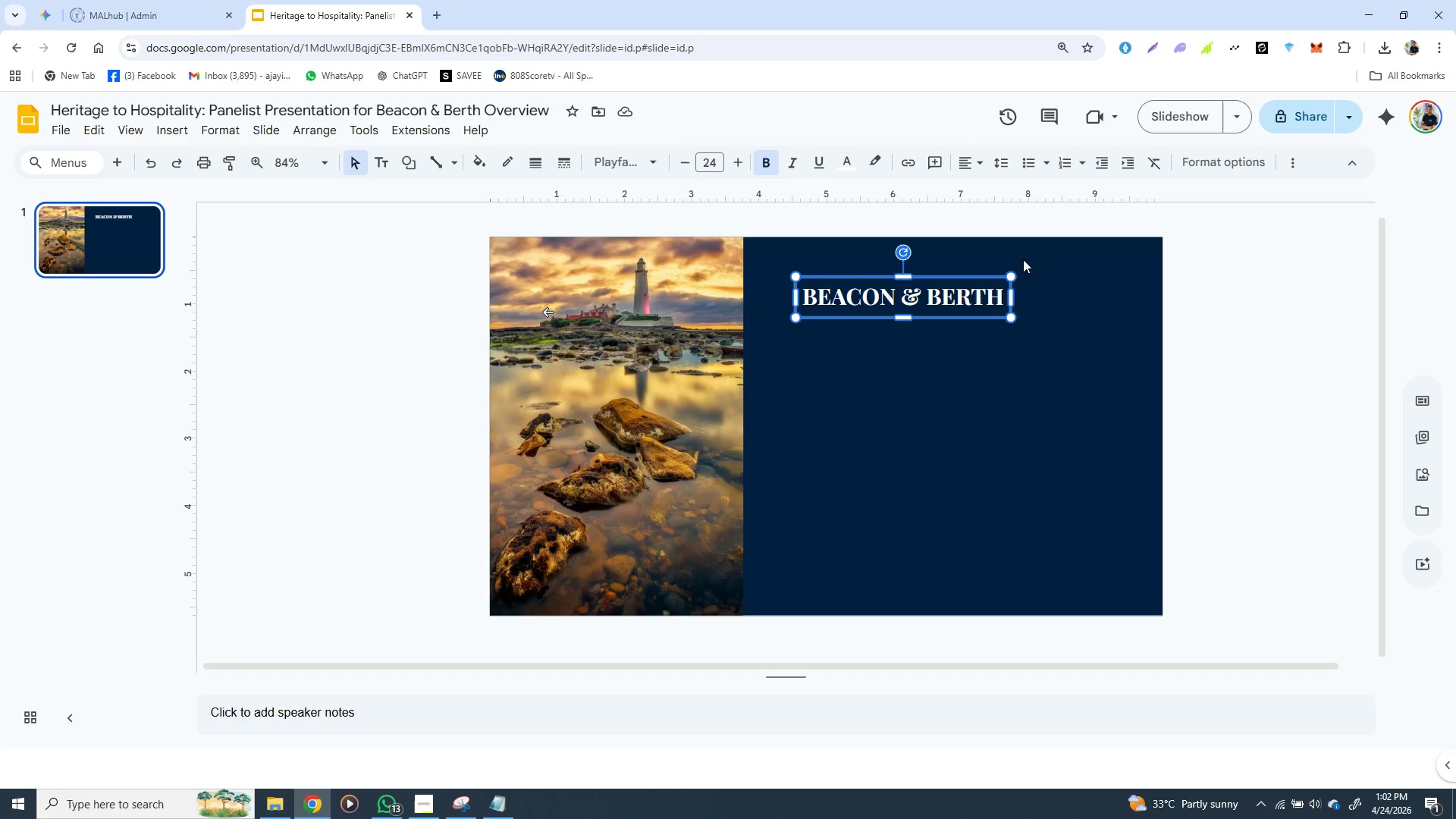 
wait(13.94)
 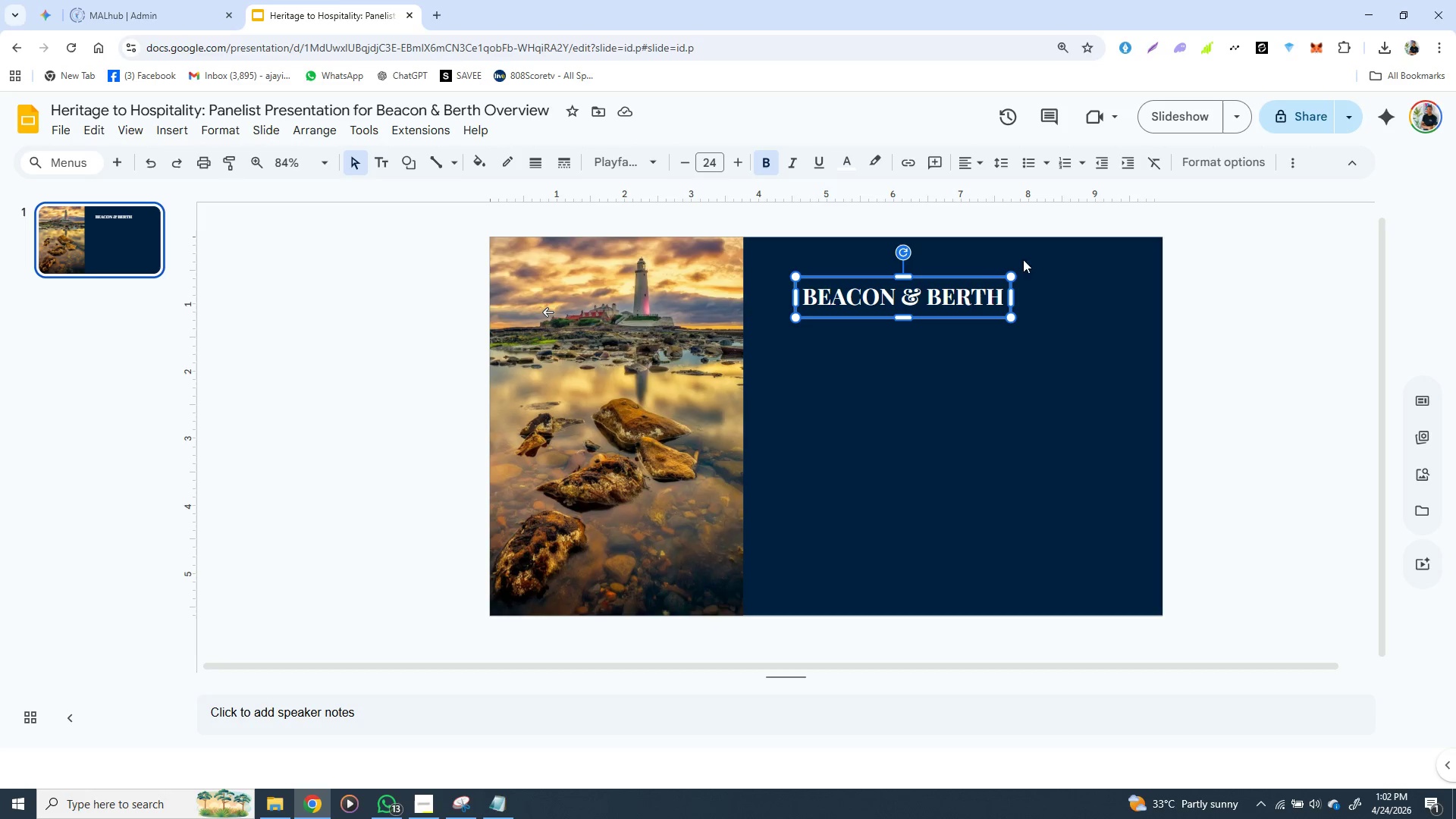 
left_click([499, 808])
 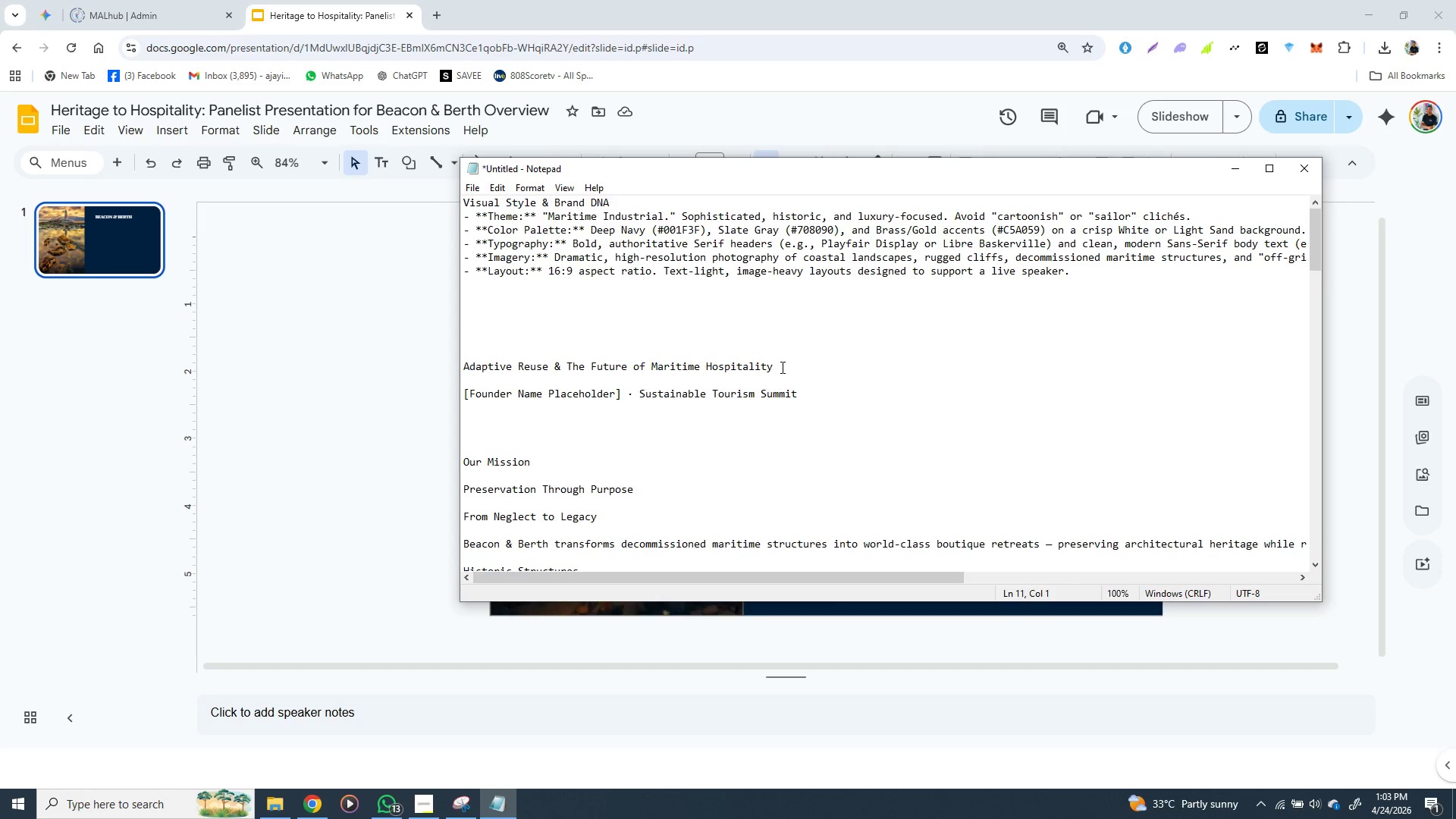 
left_click_drag(start_coordinate=[783, 362], to_coordinate=[463, 366])
 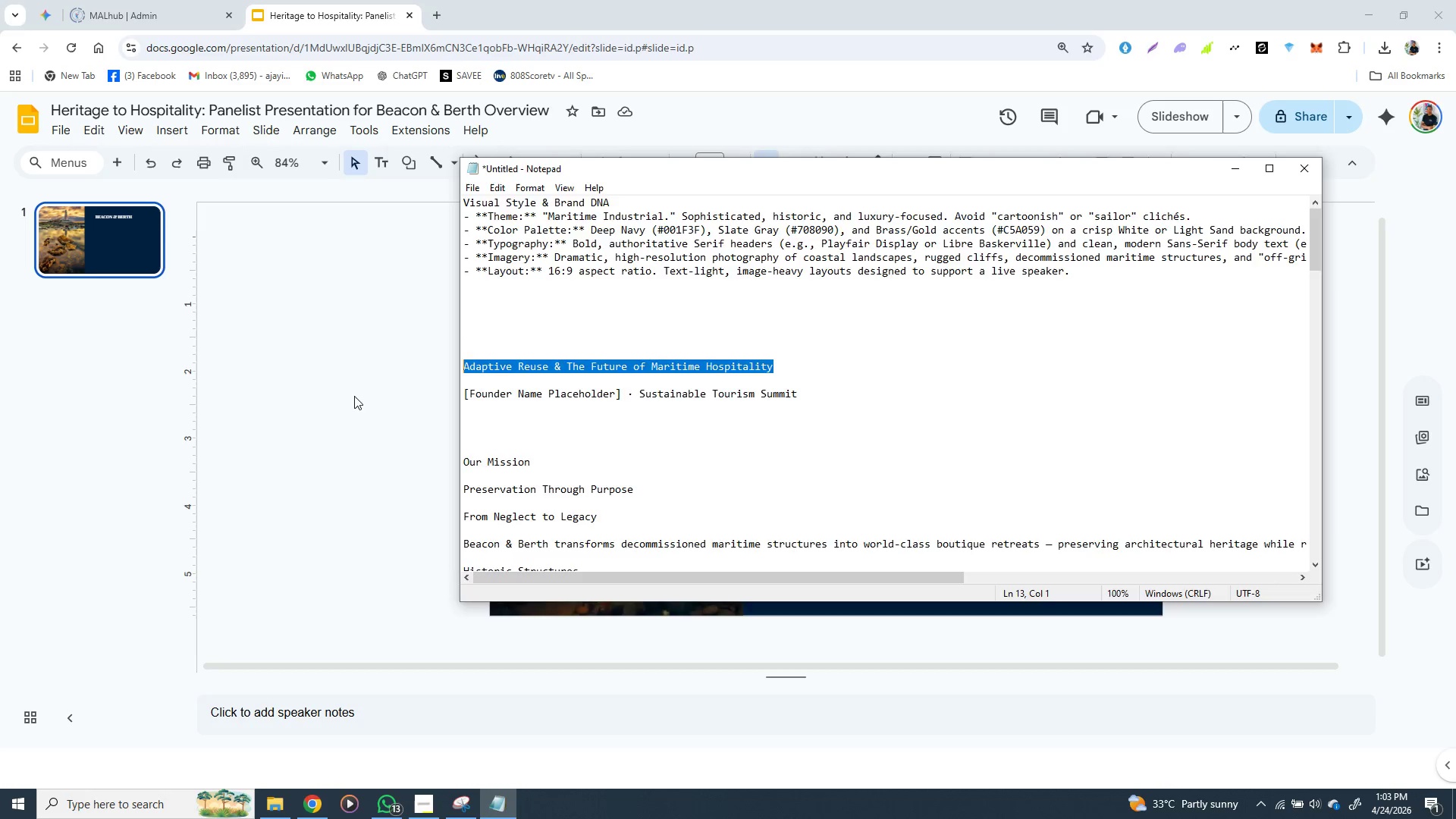 
left_click([356, 396])
 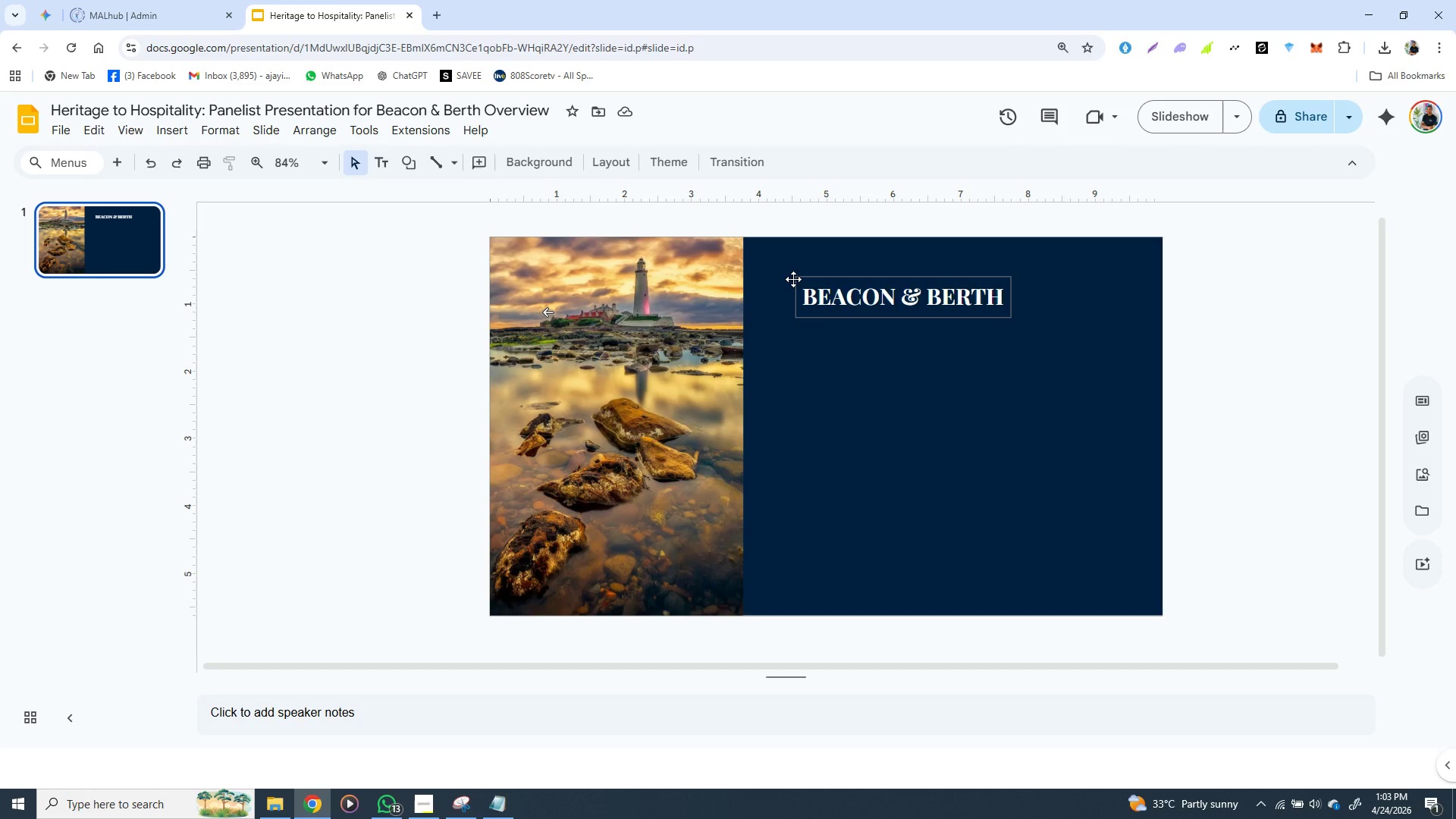 
left_click([793, 278])
 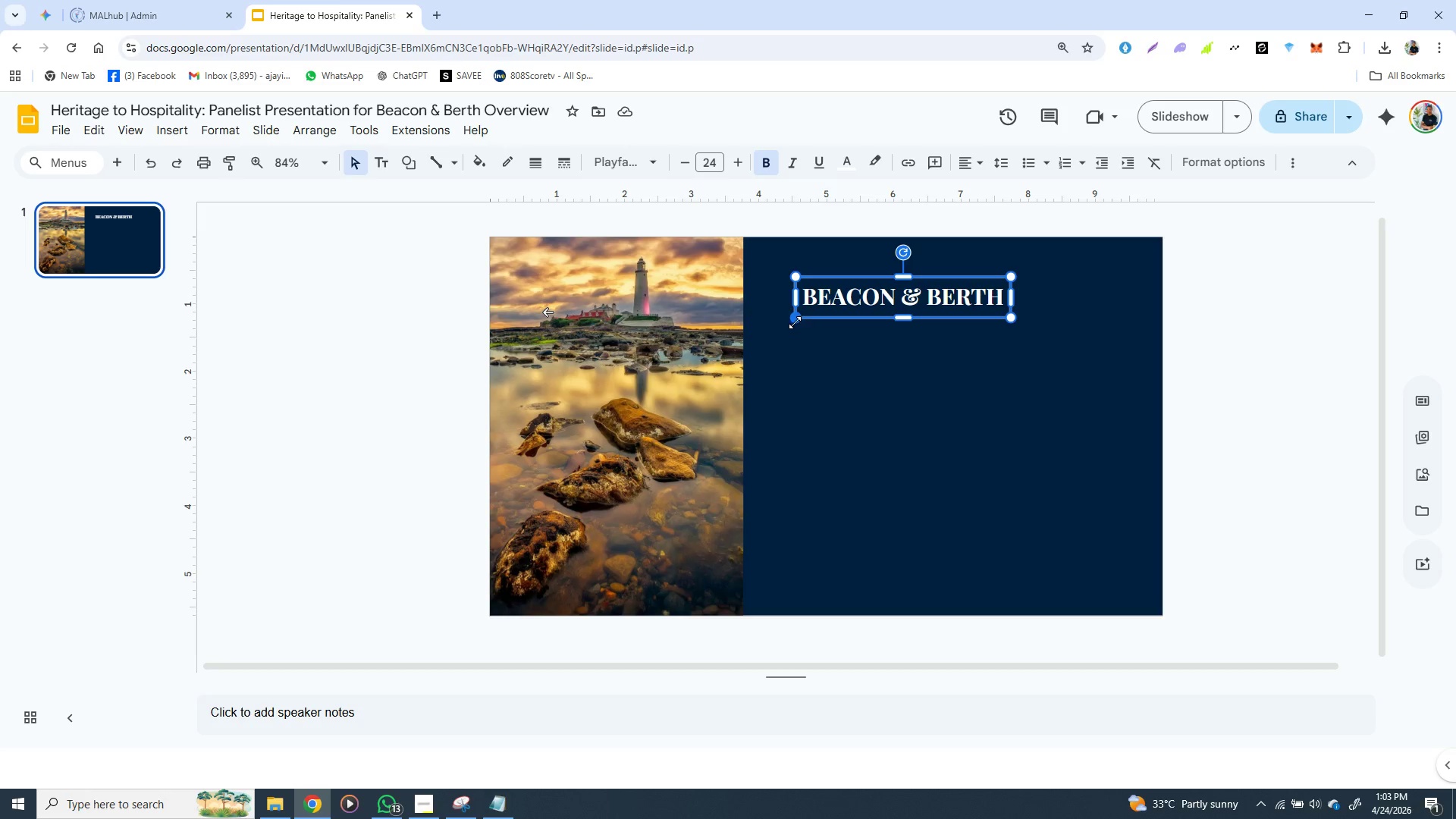 
key(Control+D)
 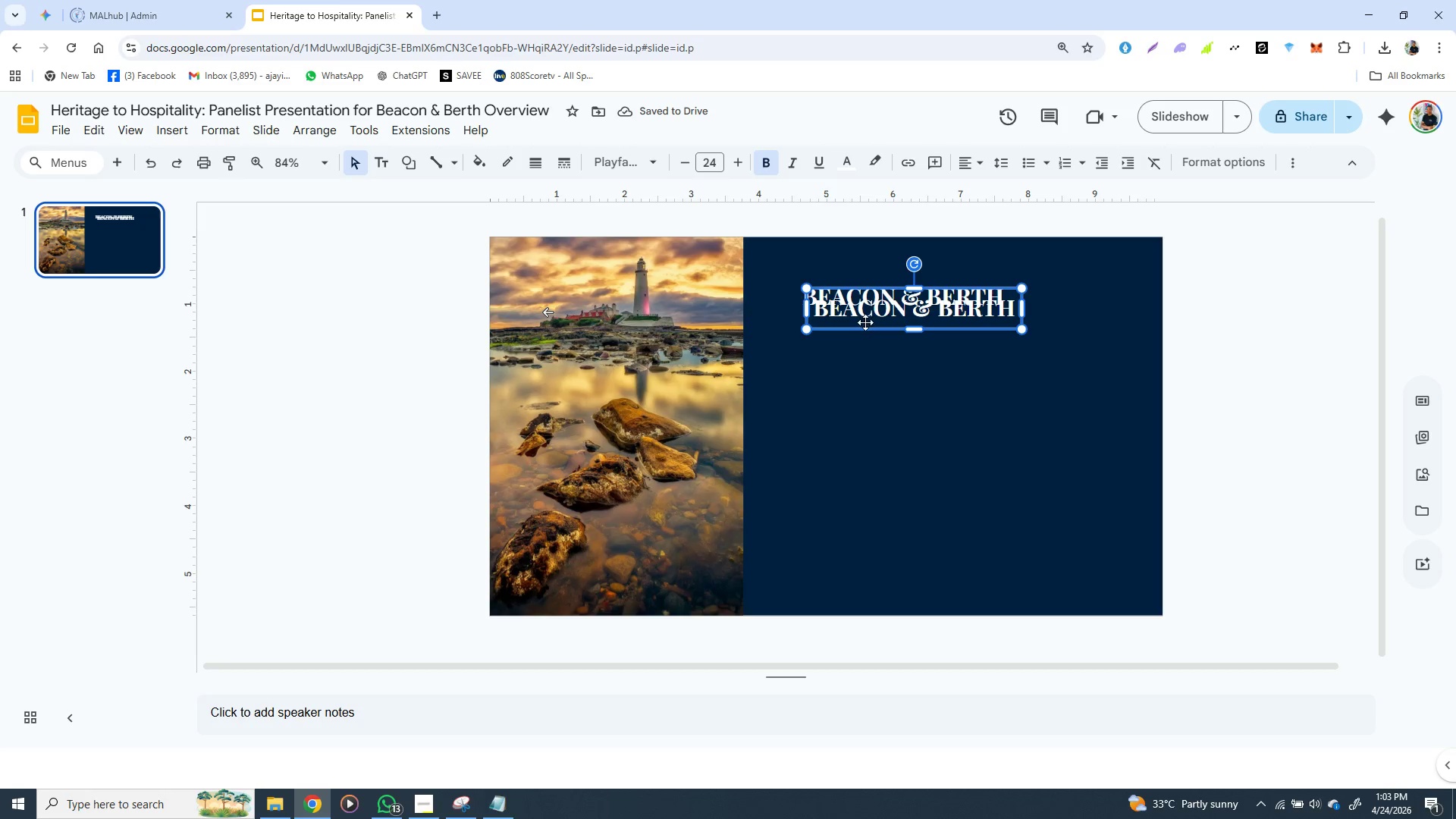 
left_click_drag(start_coordinate=[858, 328], to_coordinate=[847, 393])
 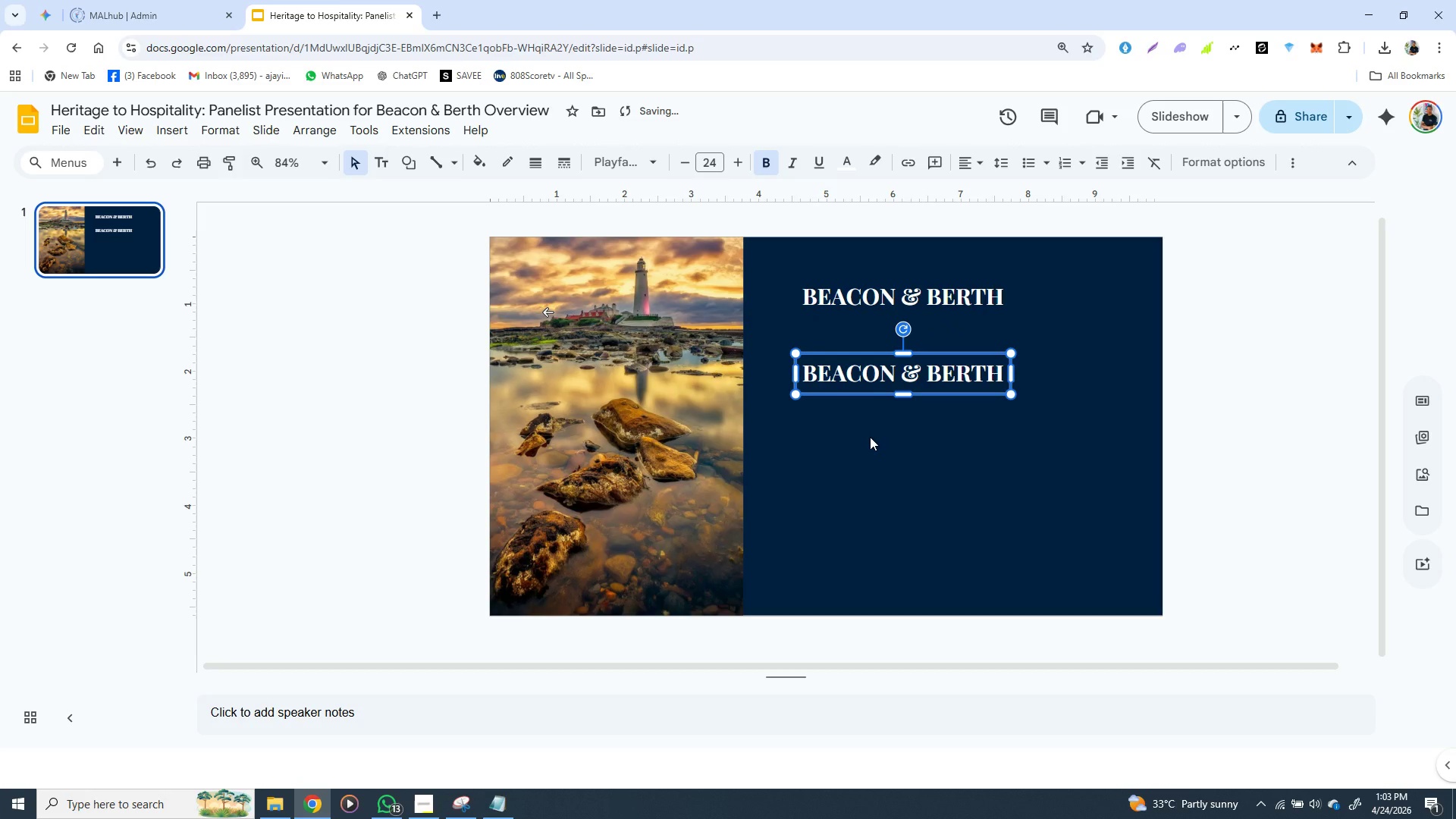 
hold_key(key=ArrowUp, duration=1.5)
 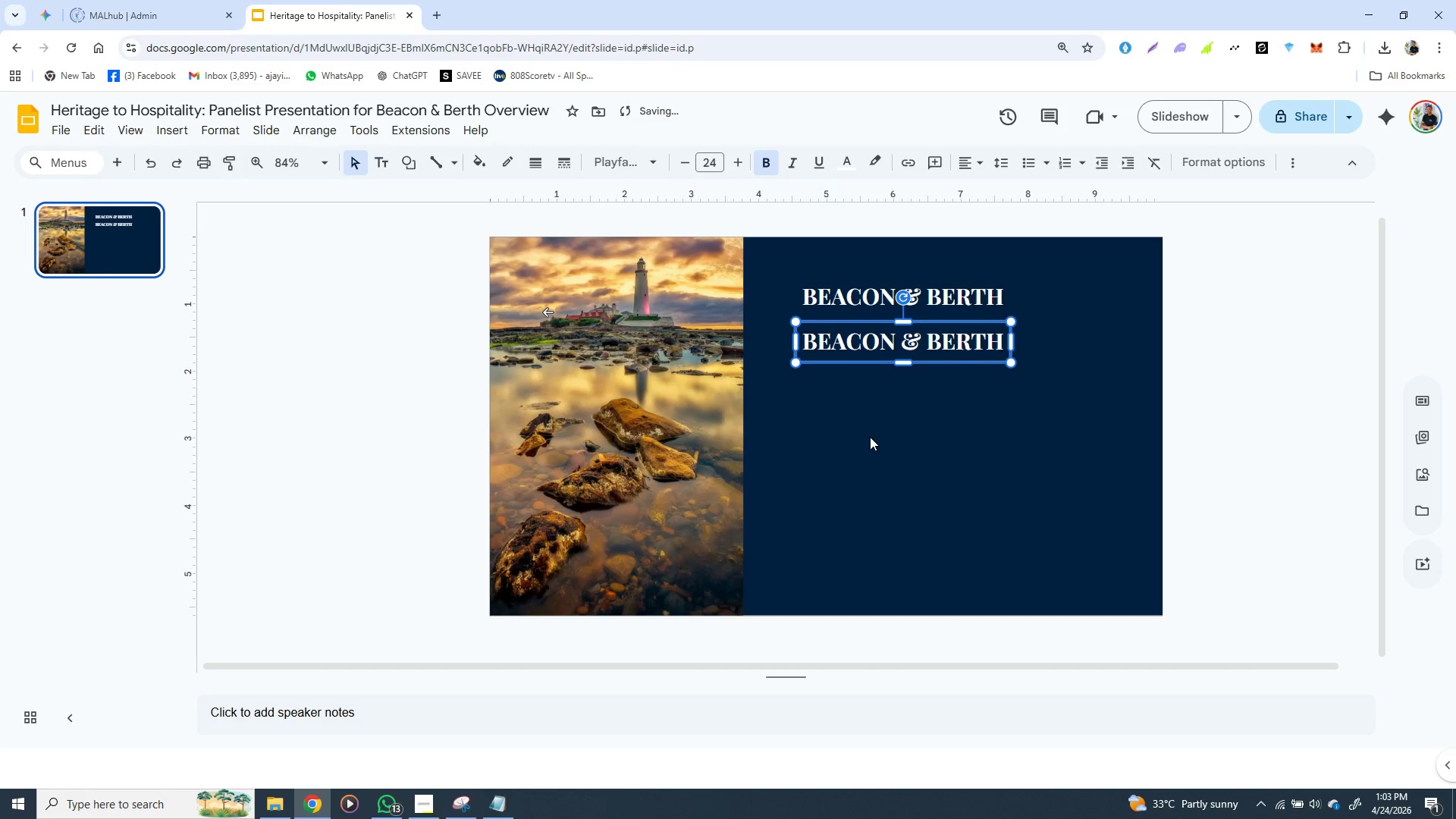 
hold_key(key=ArrowUp, duration=0.52)
 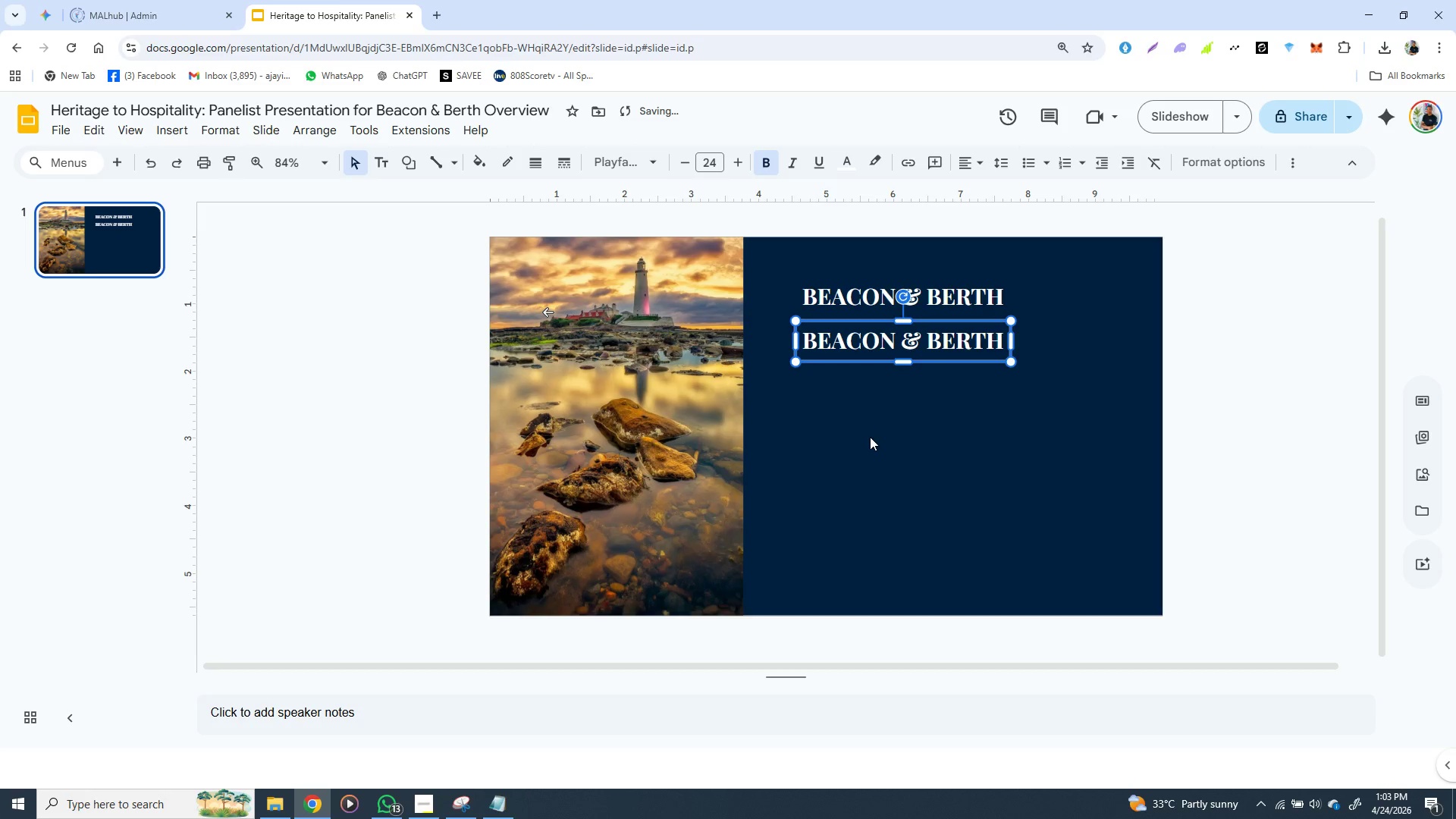 
key(ArrowUp)
 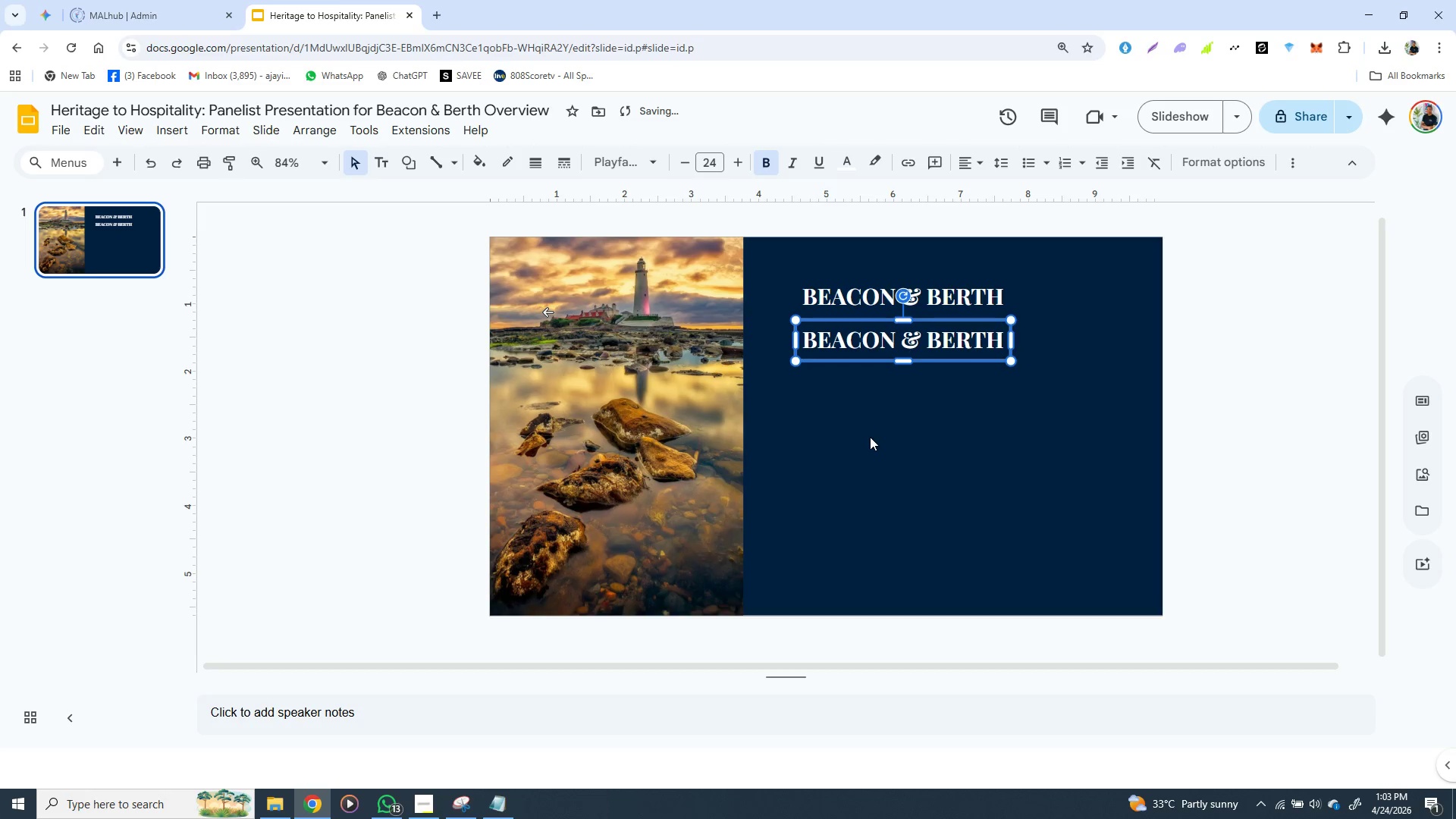 
key(ArrowUp)
 